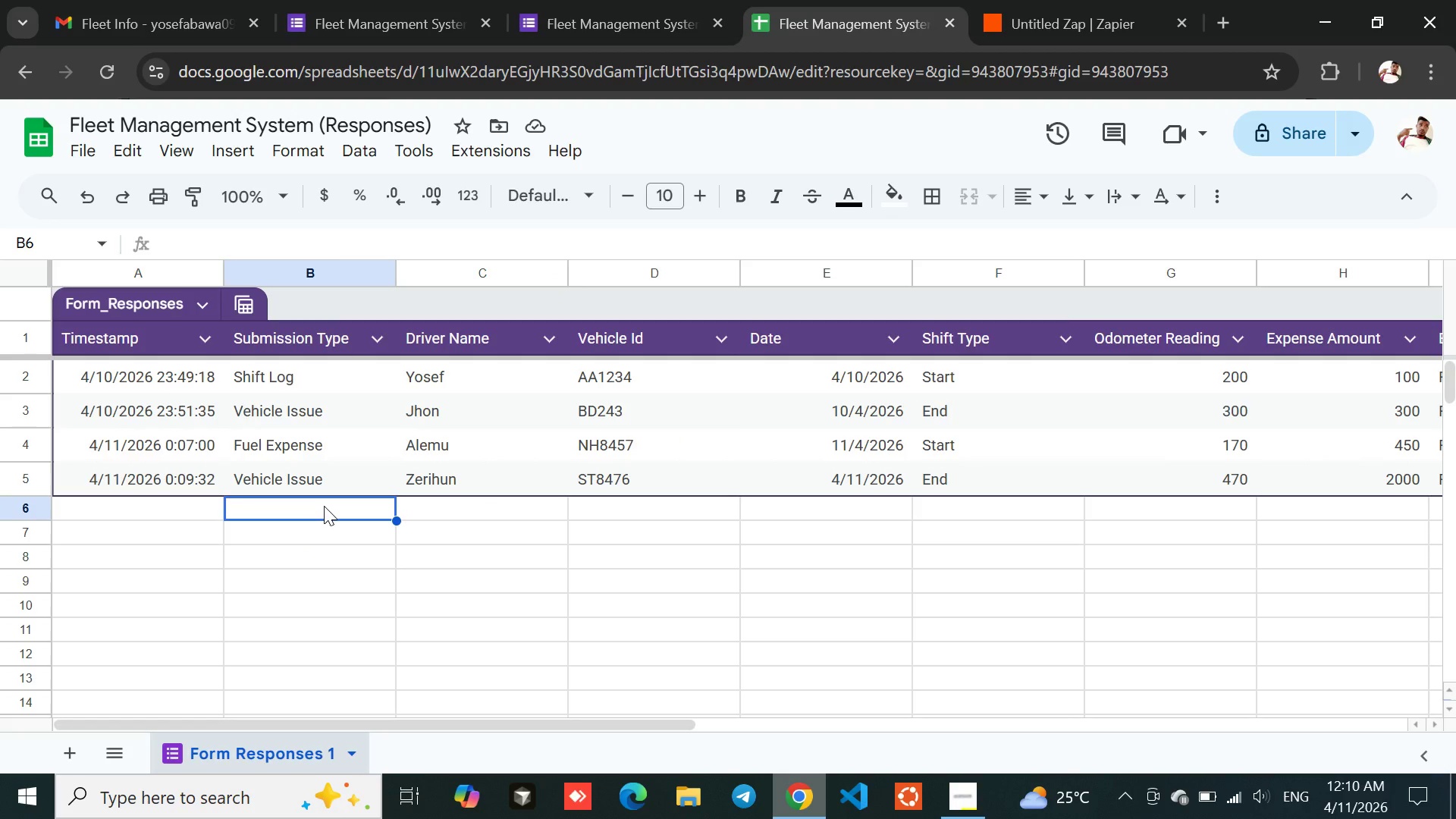 
left_click([350, 477])
 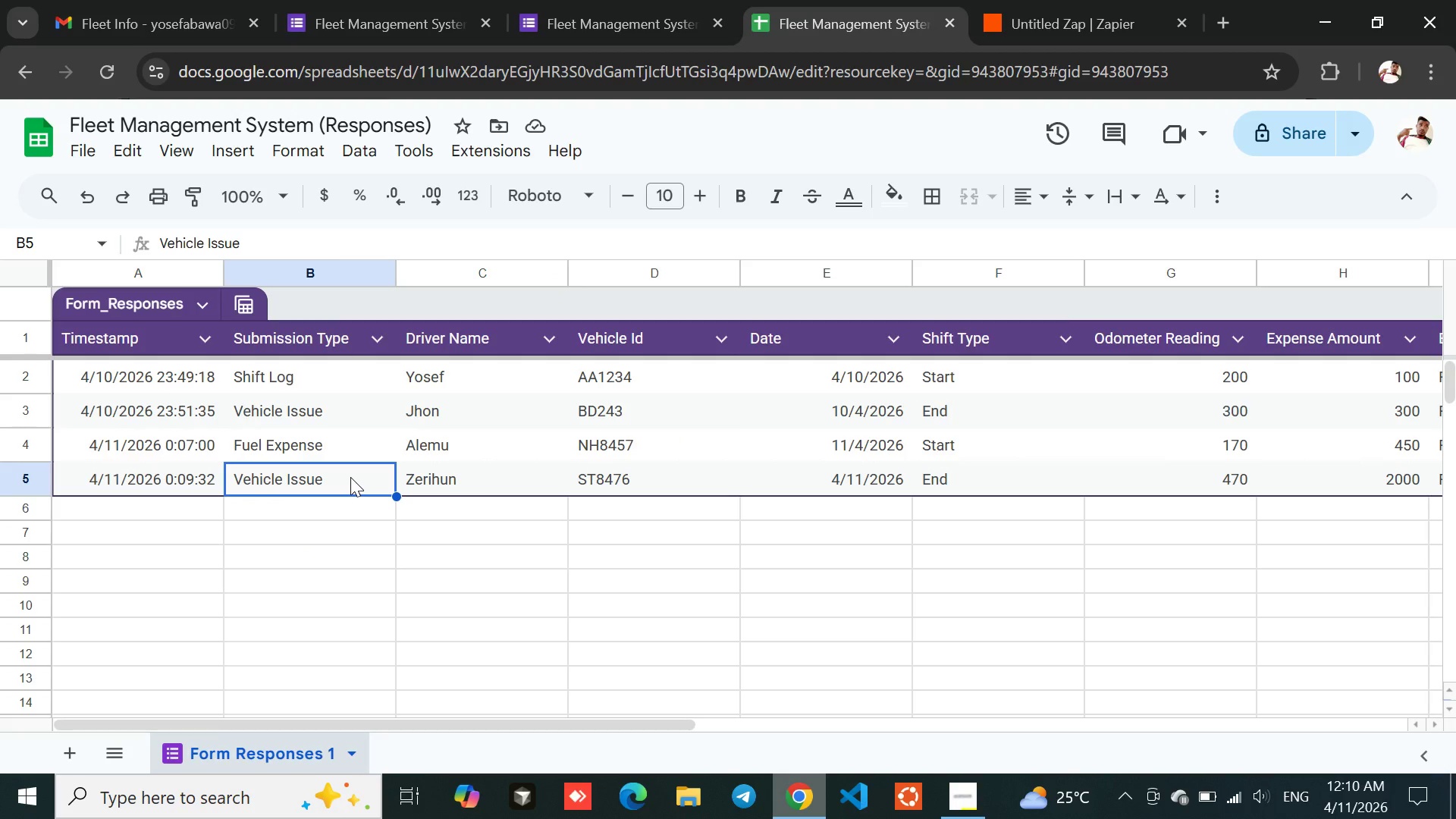 
left_click([476, 479])
 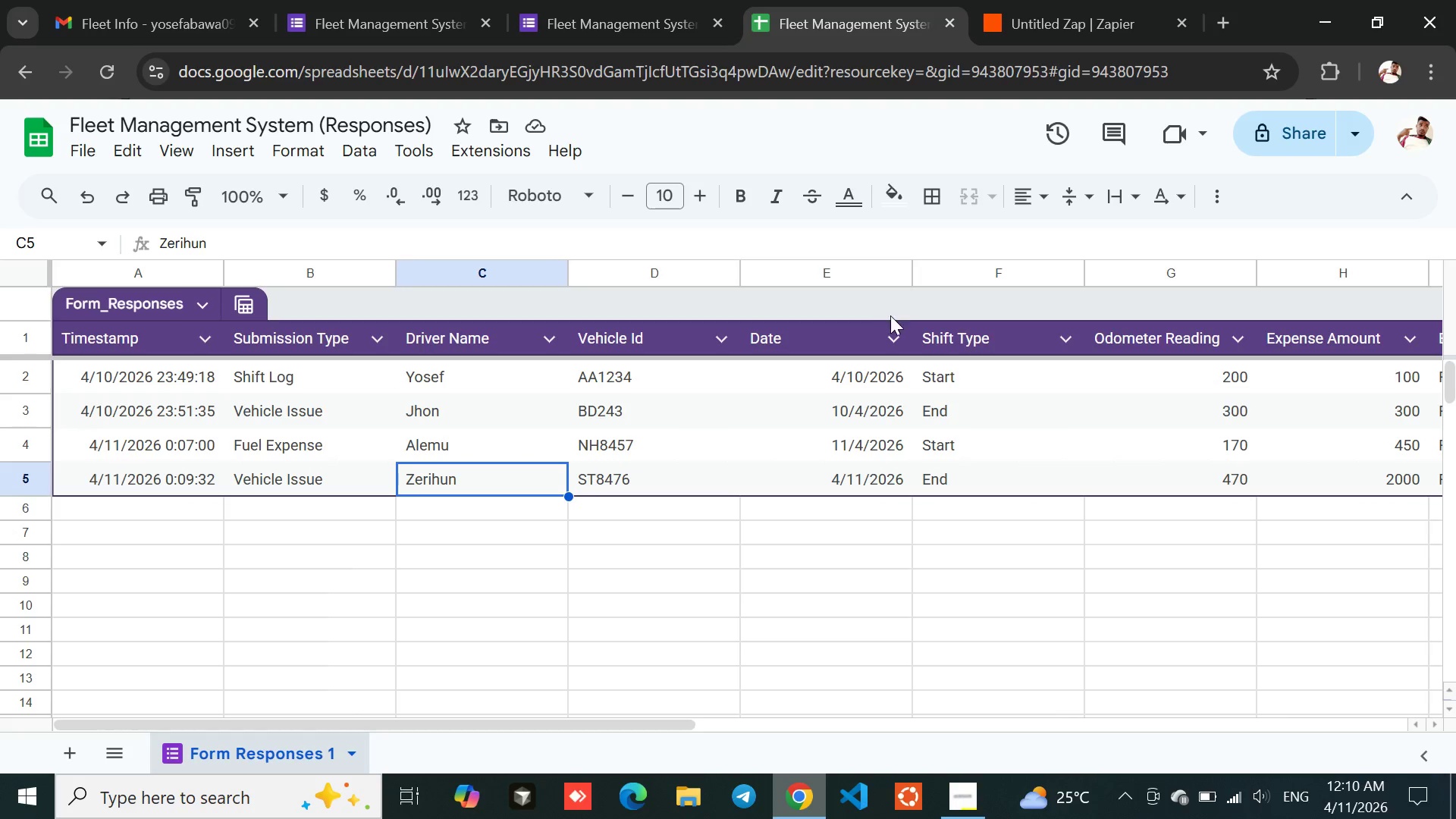 
wait(8.78)
 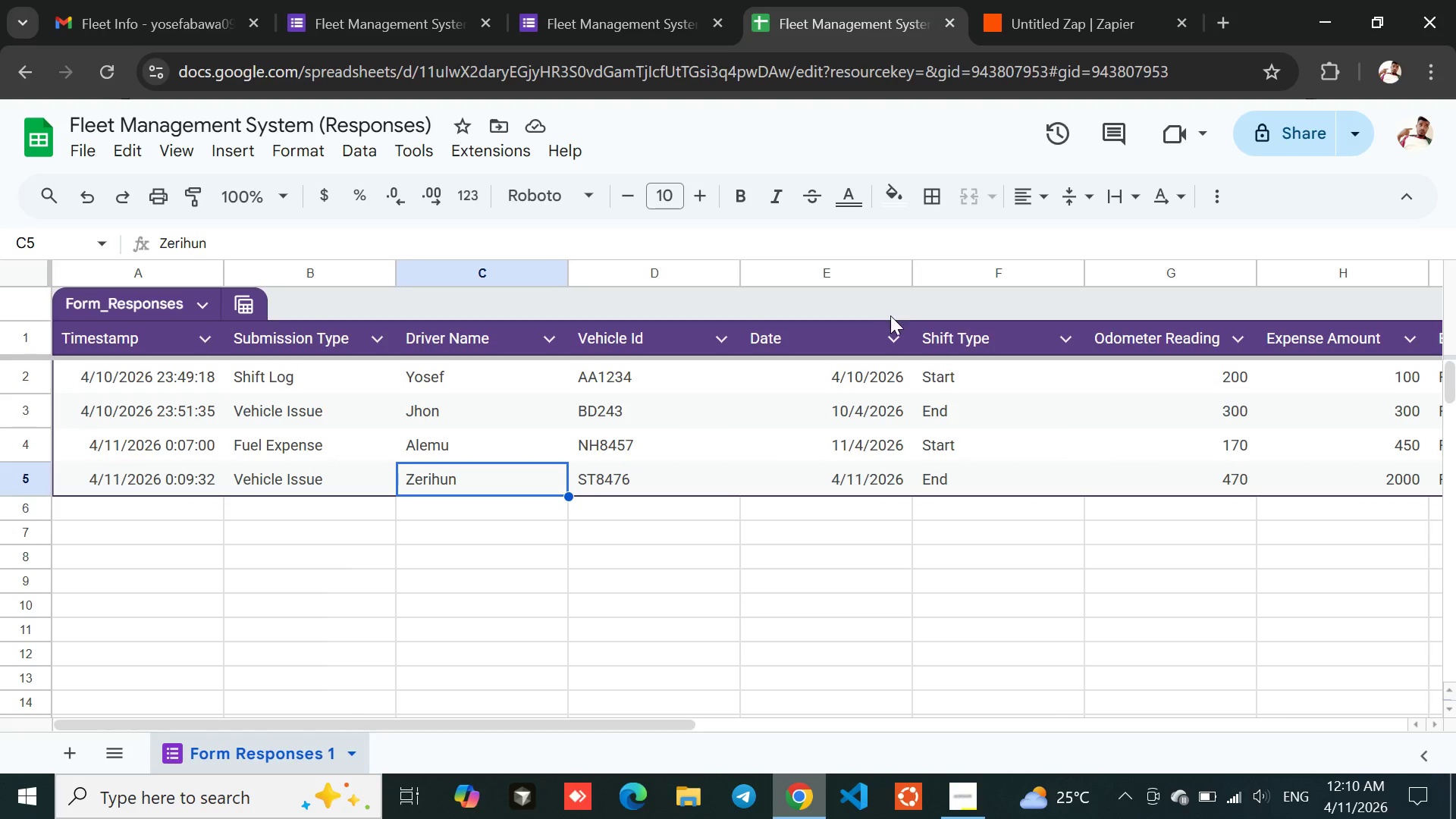 
left_click([396, 248])
 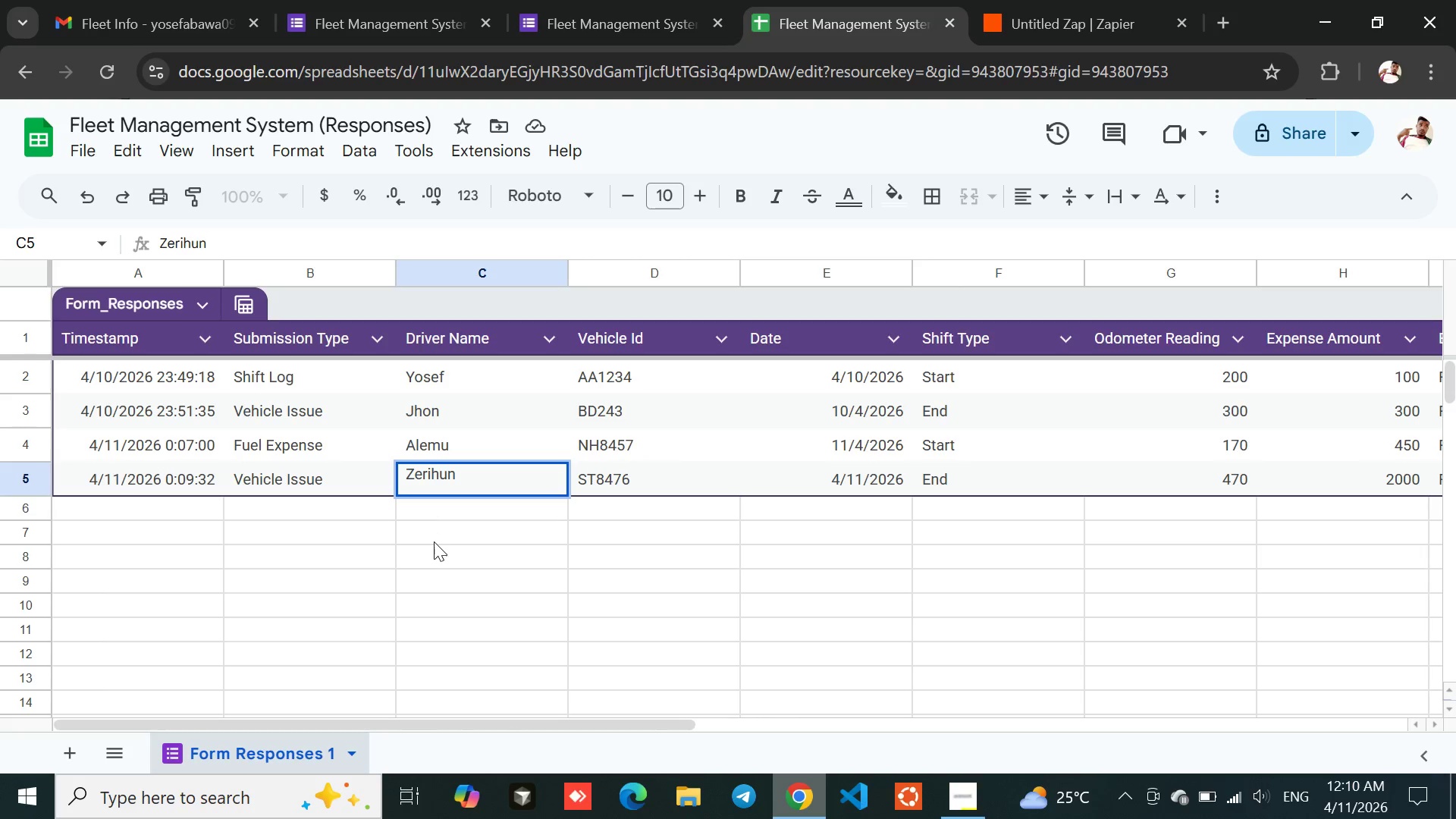 
left_click([434, 541])
 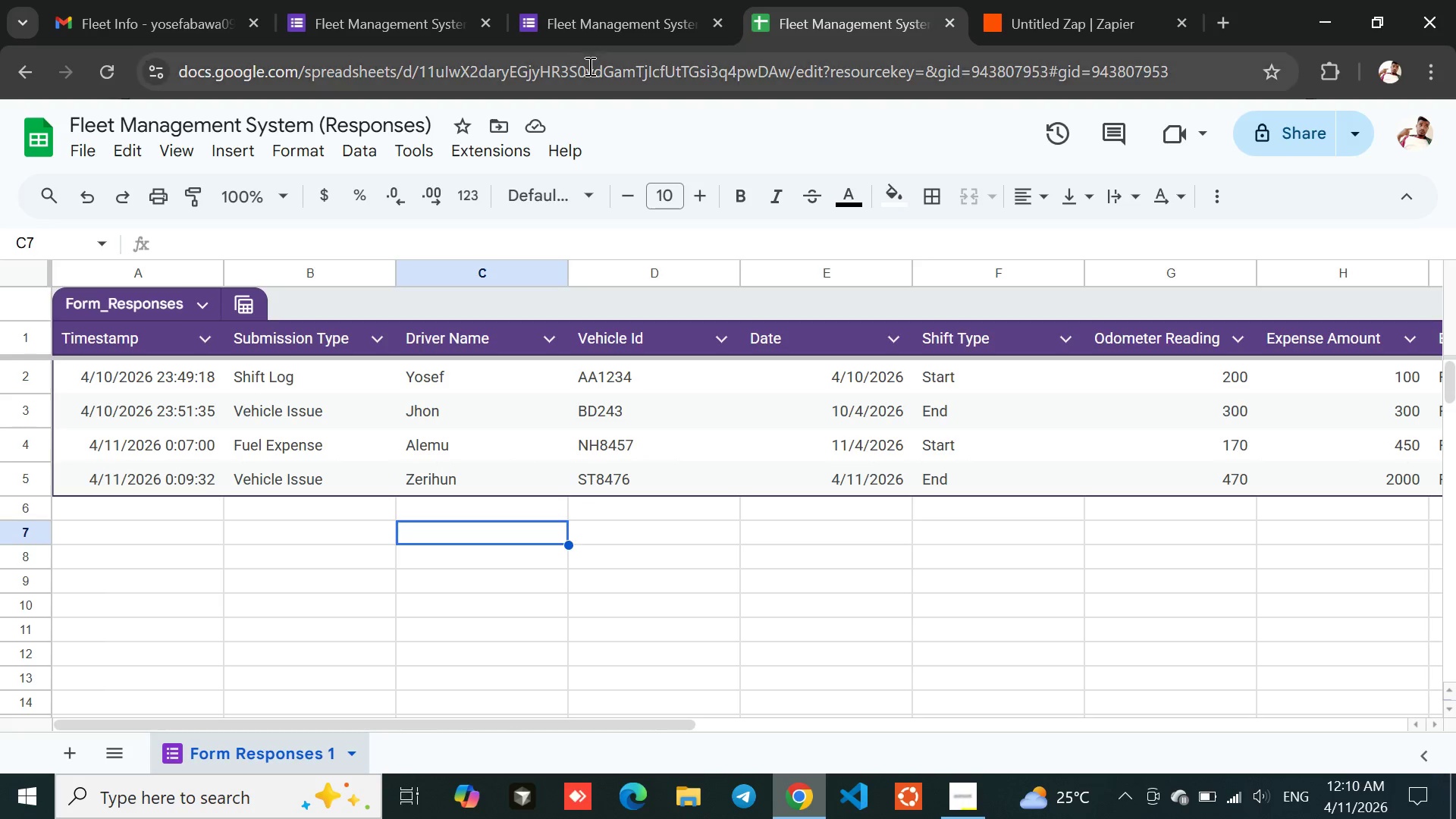 
left_click([604, 11])
 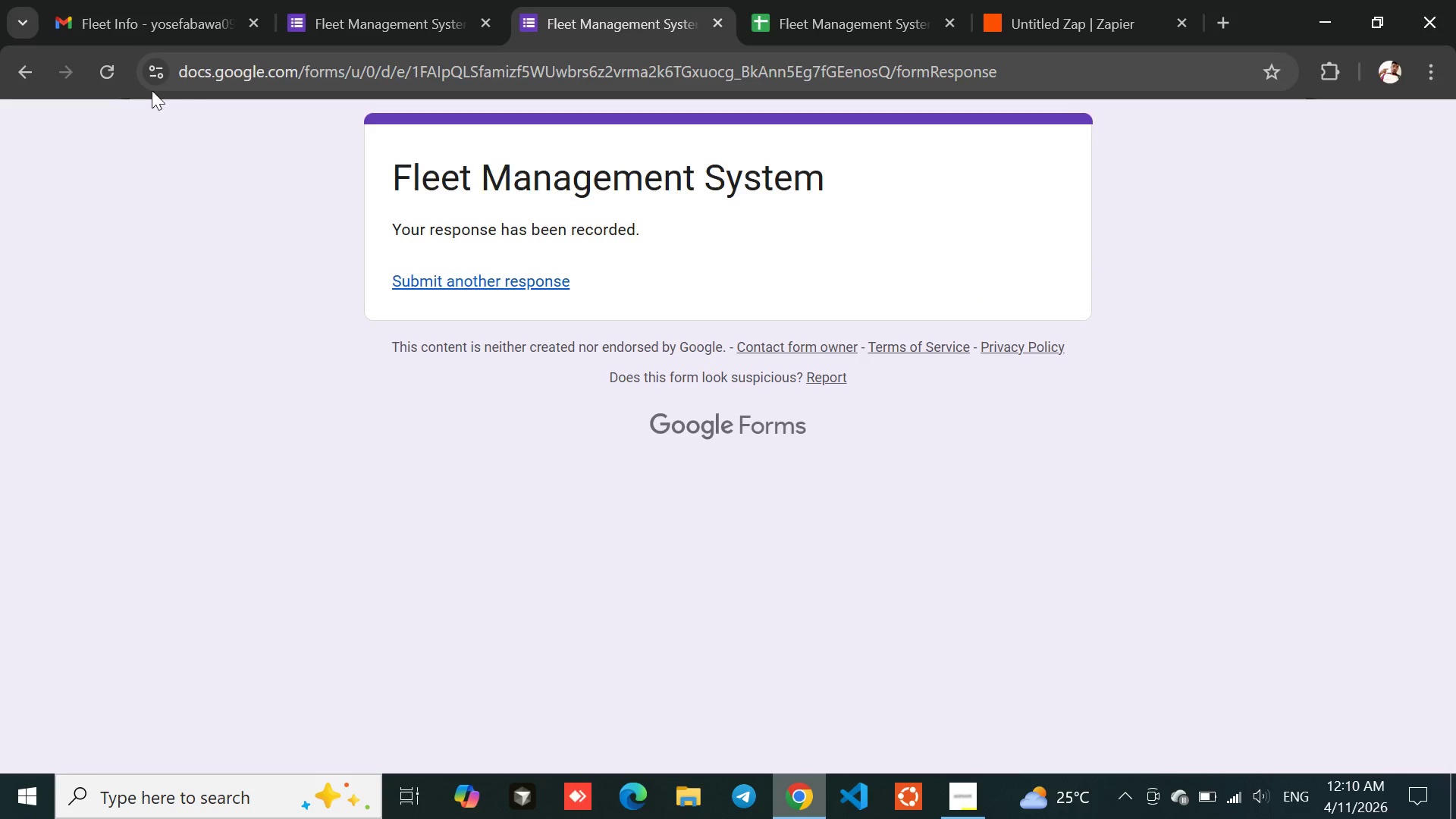 
left_click([107, 74])
 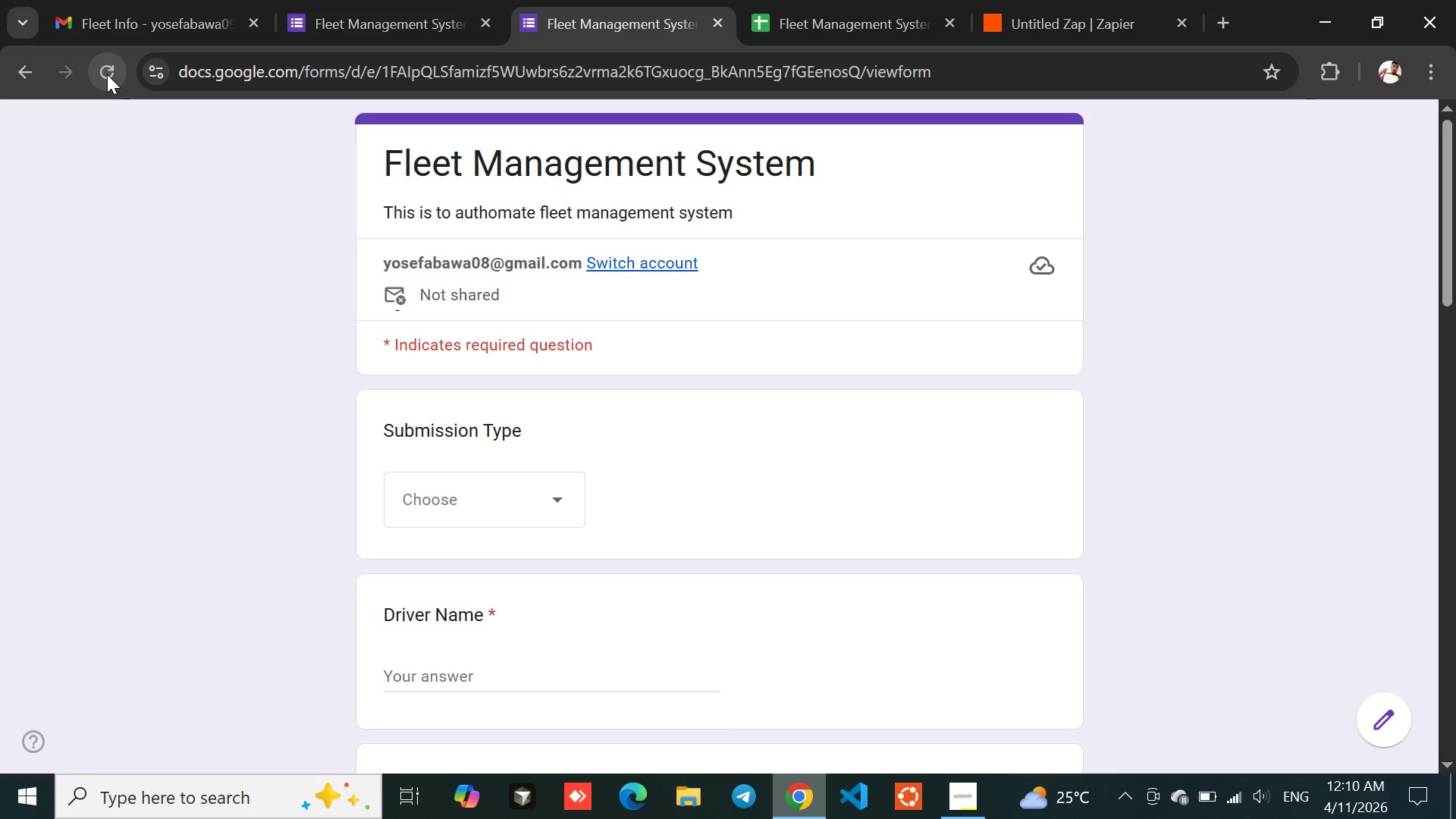 
wait(8.67)
 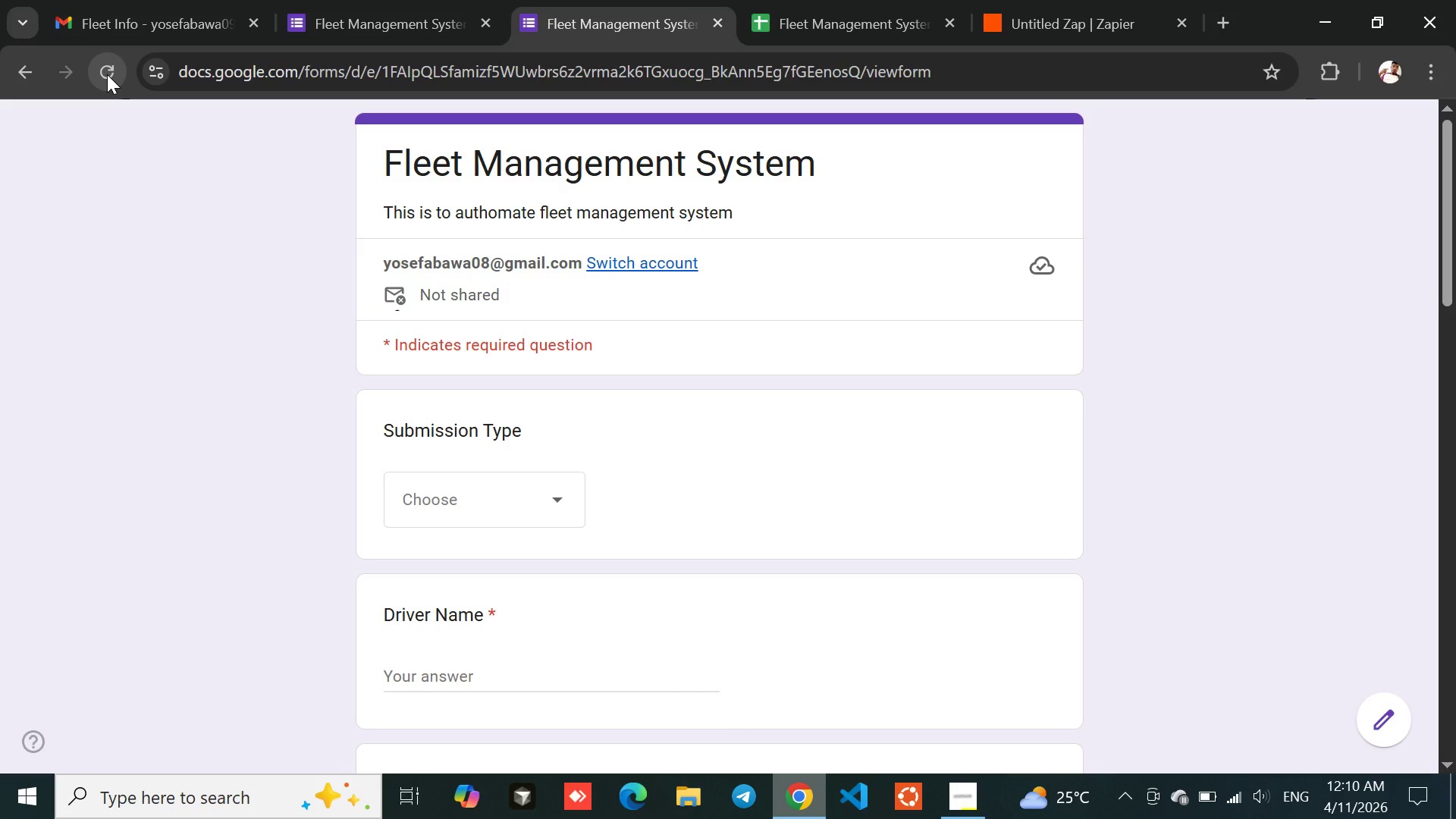 
left_click([430, 482])
 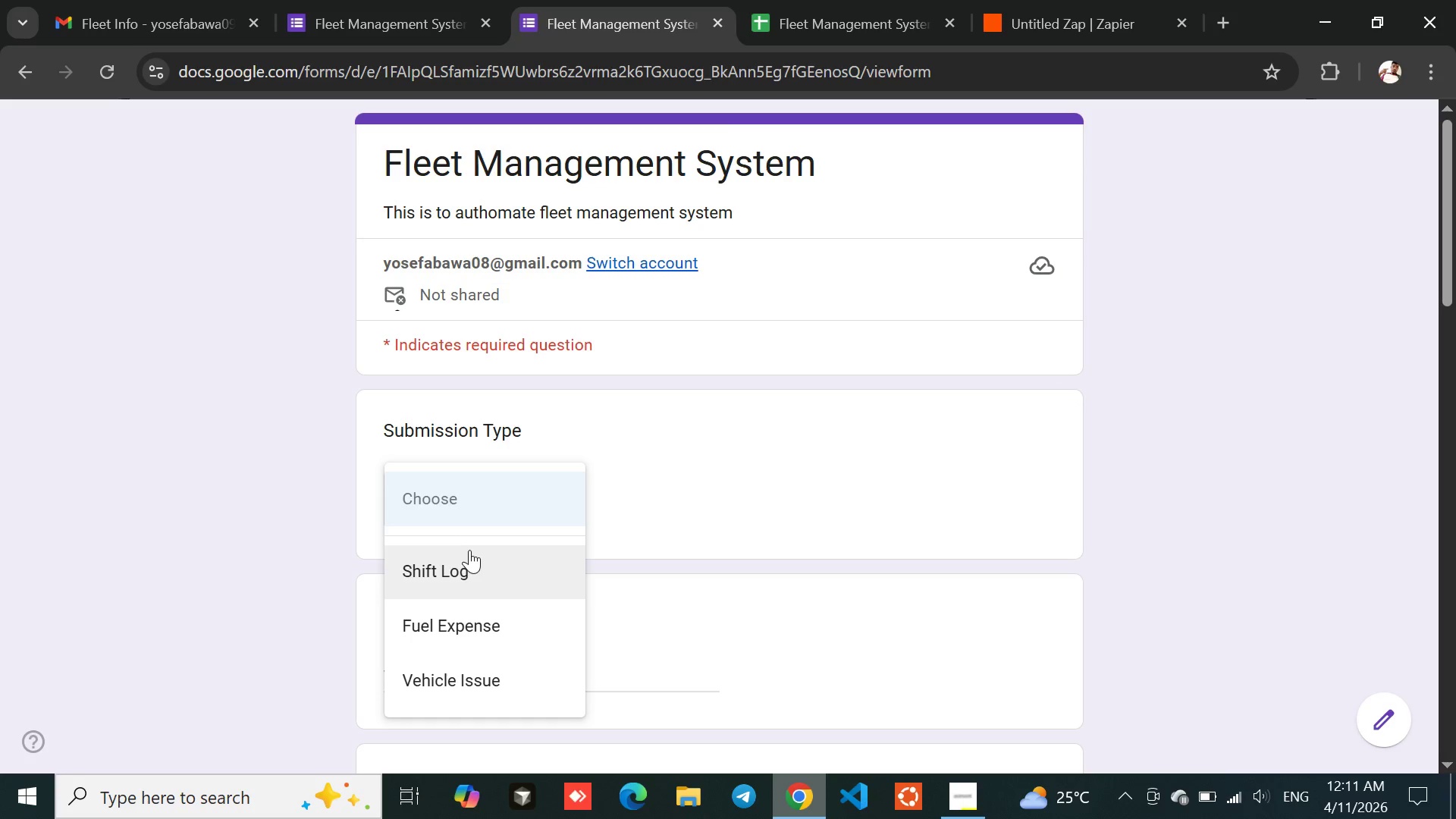 
left_click([449, 618])
 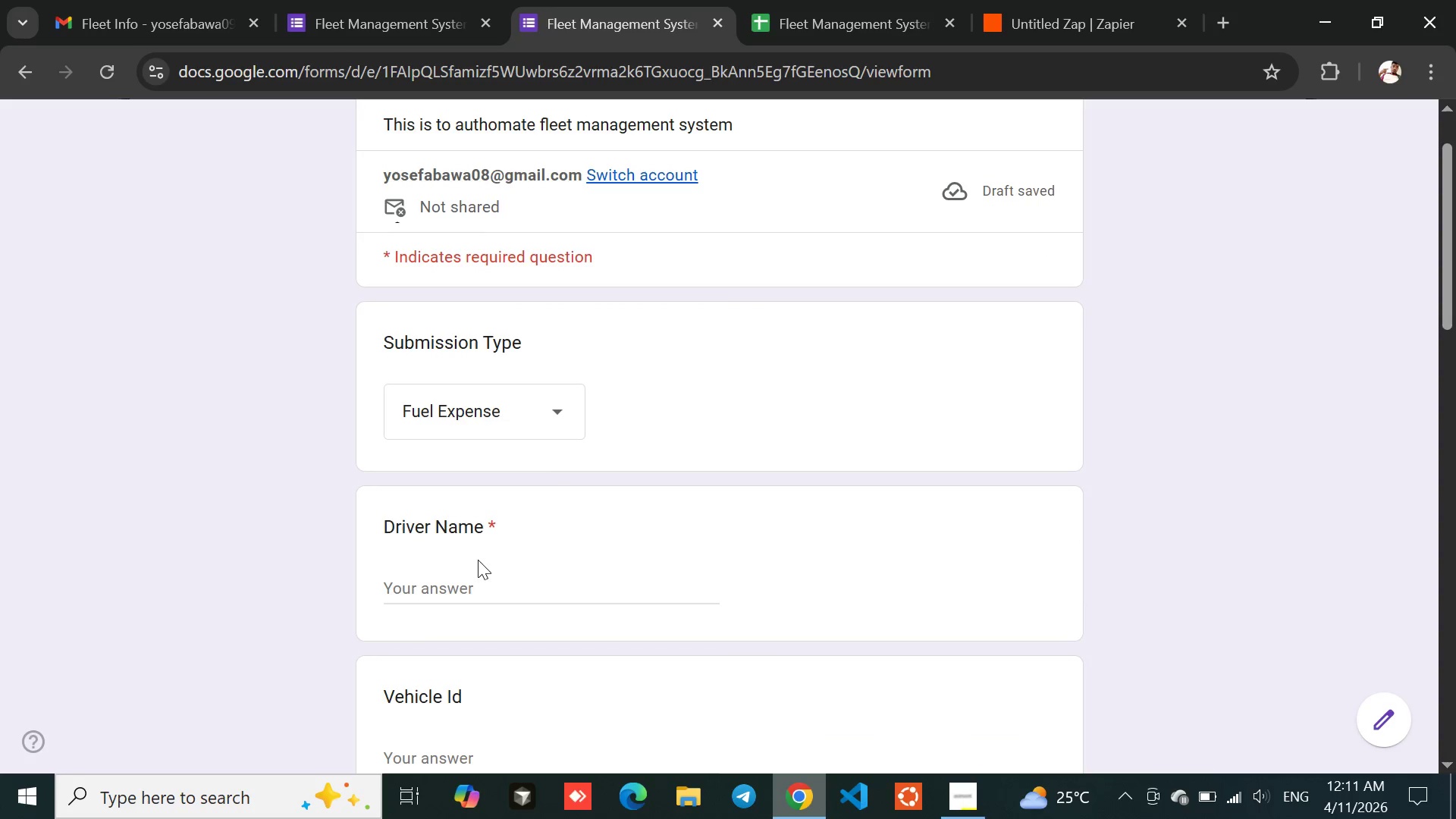 
left_click([457, 580])
 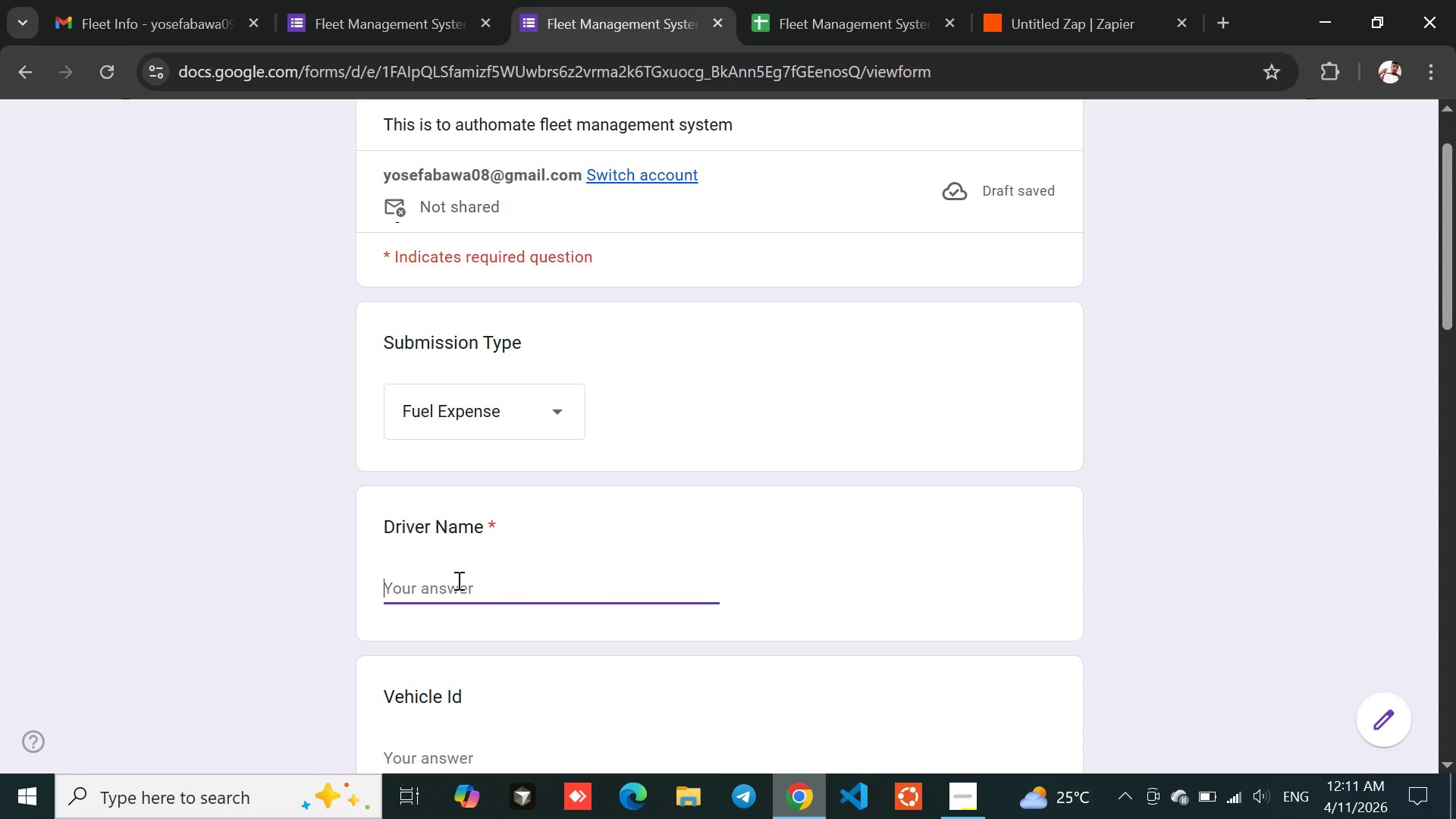 
type(Abebe)
 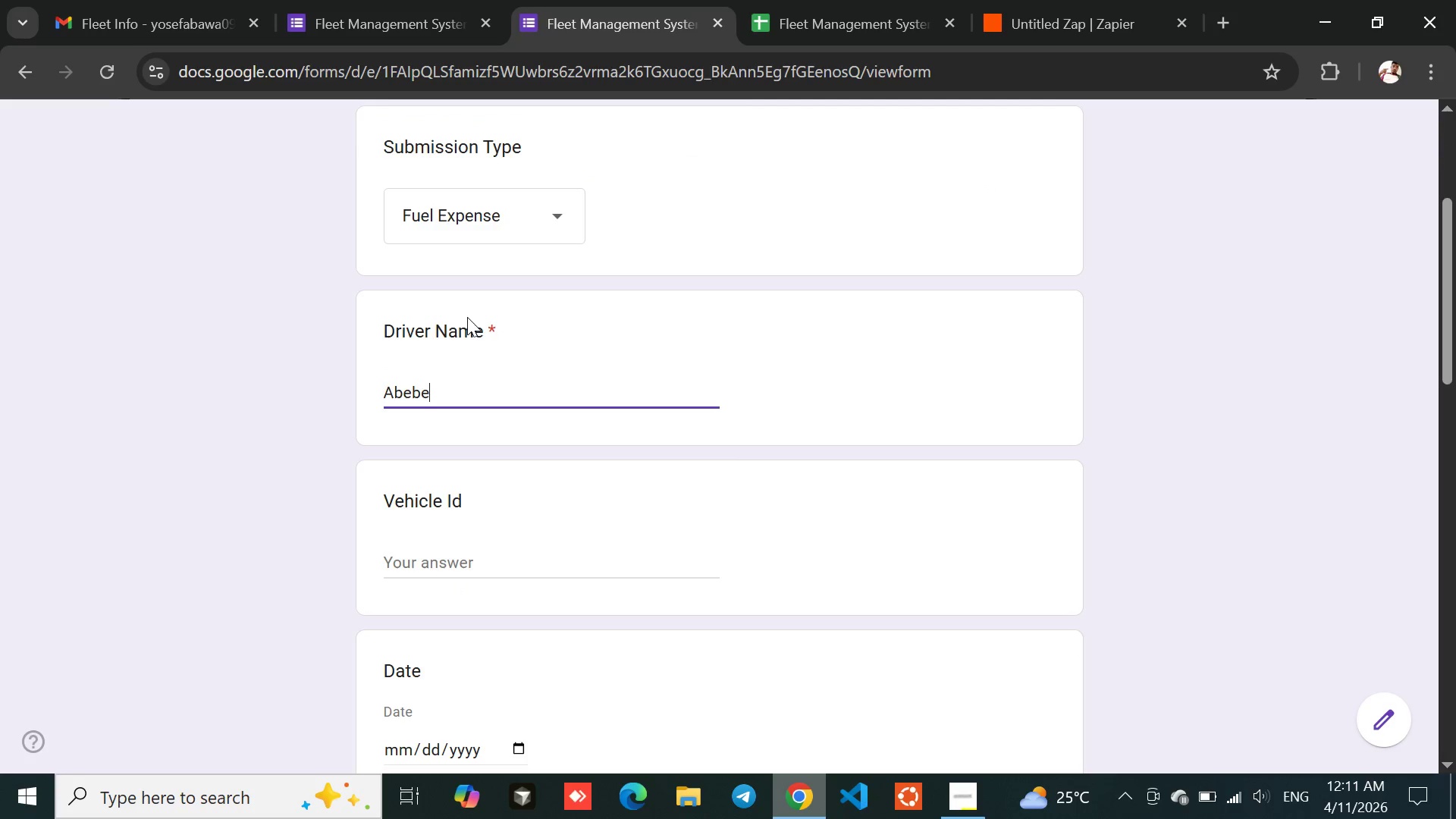 
left_click_drag(start_coordinate=[449, 382], to_coordinate=[317, 391])
 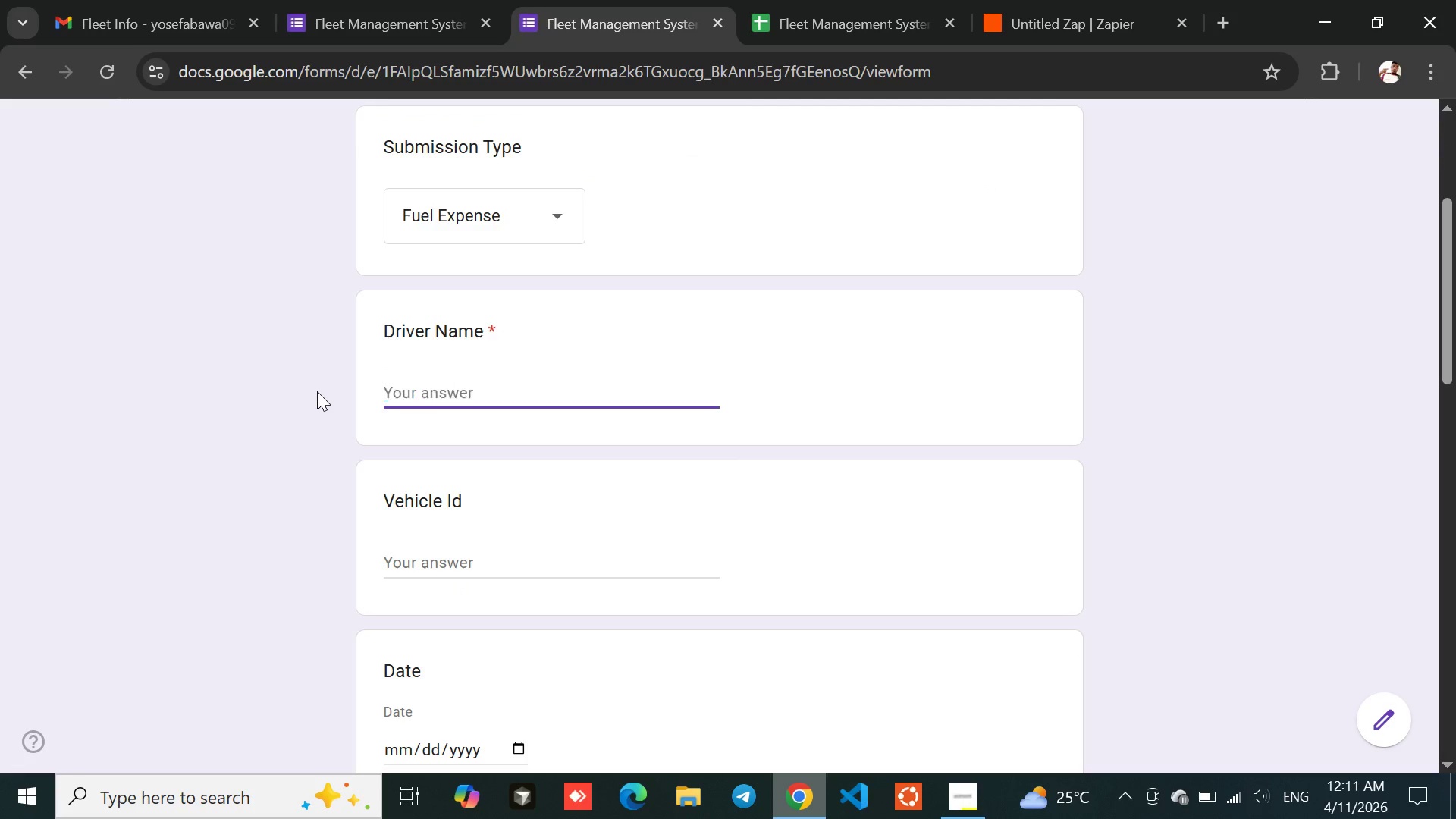 
key(Backspace)
 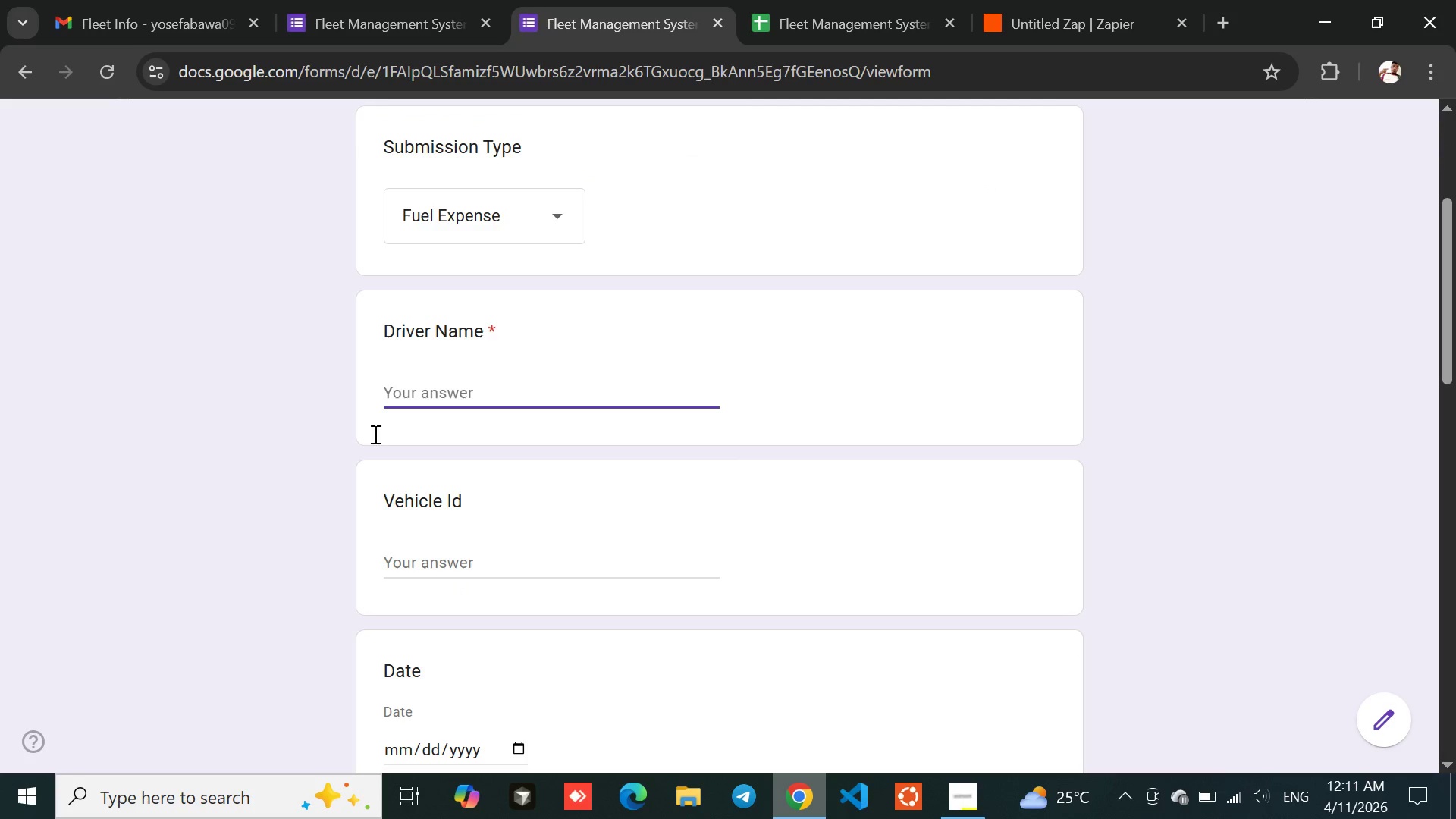 
left_click([465, 552])
 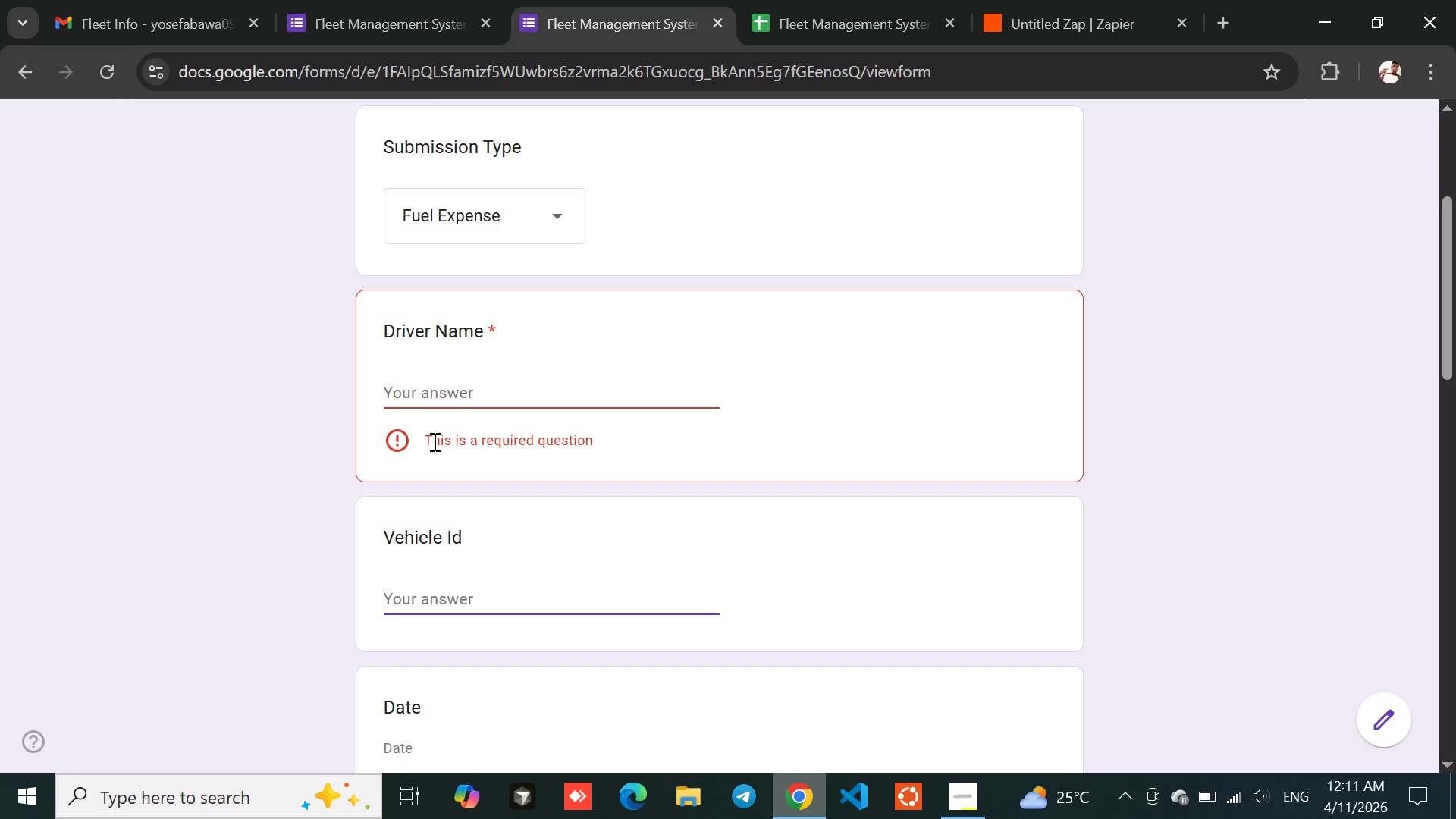 
left_click_drag(start_coordinate=[432, 440], to_coordinate=[644, 452])
 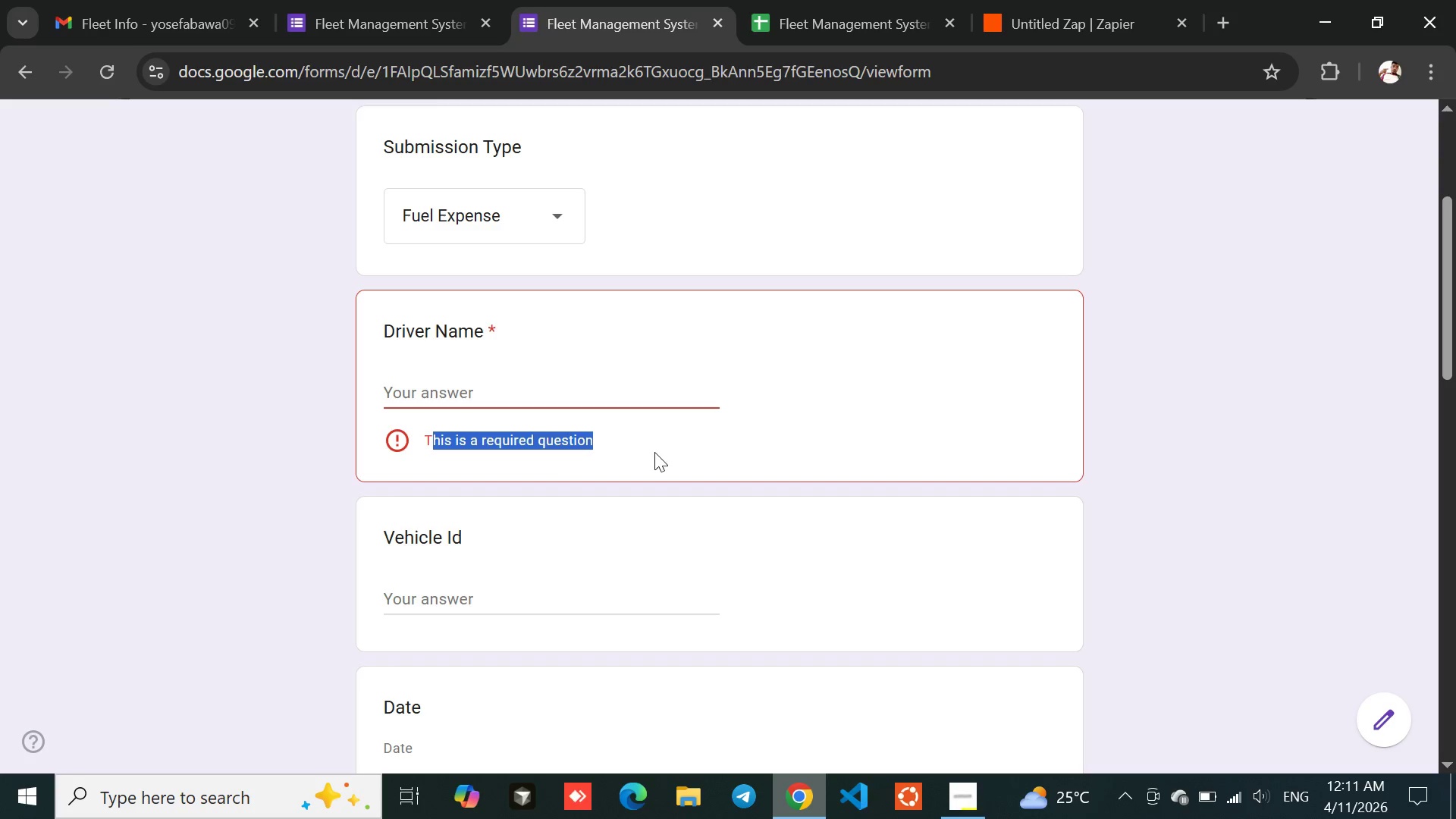 
left_click([657, 452])
 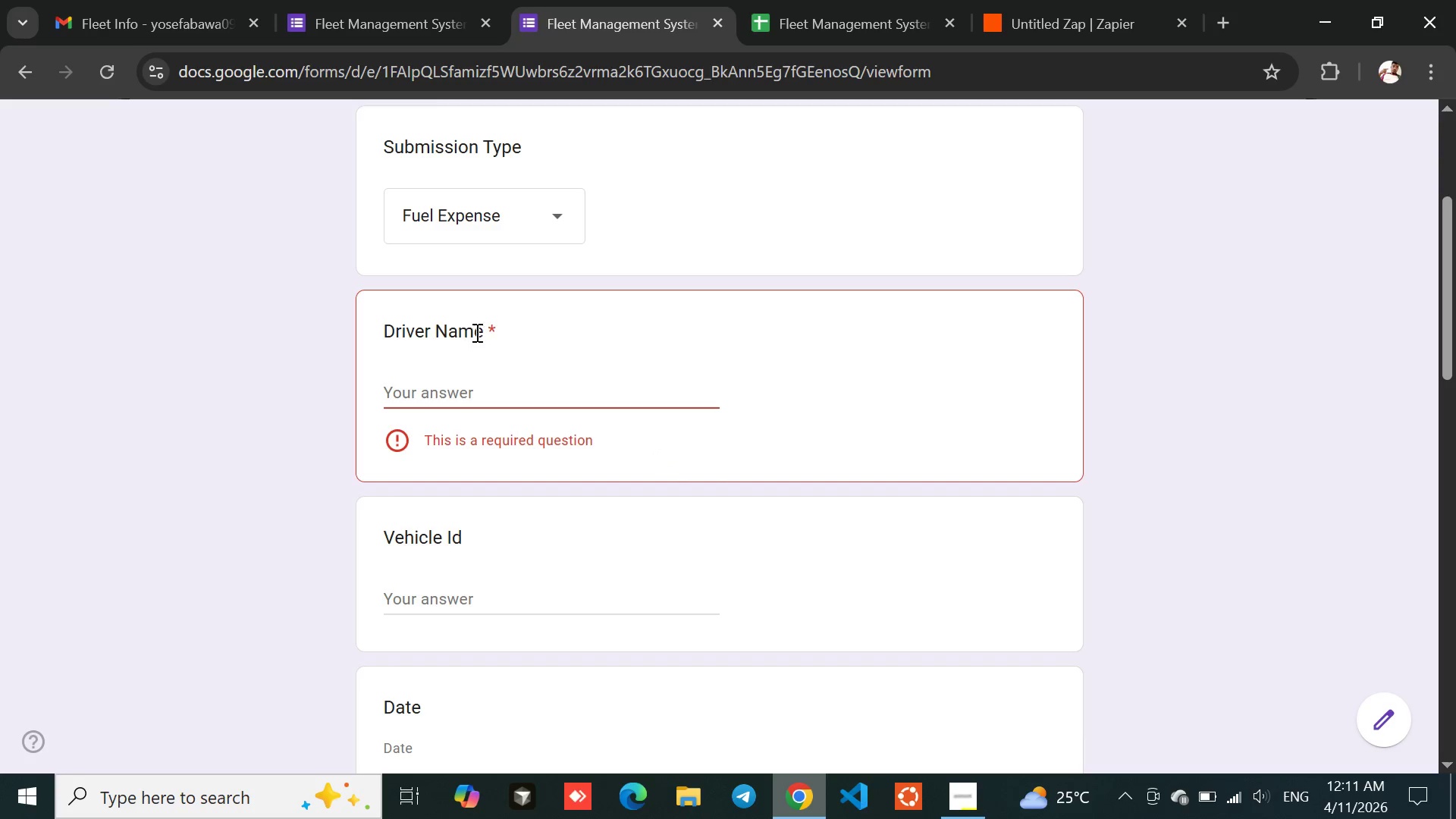 
left_click([447, 381])
 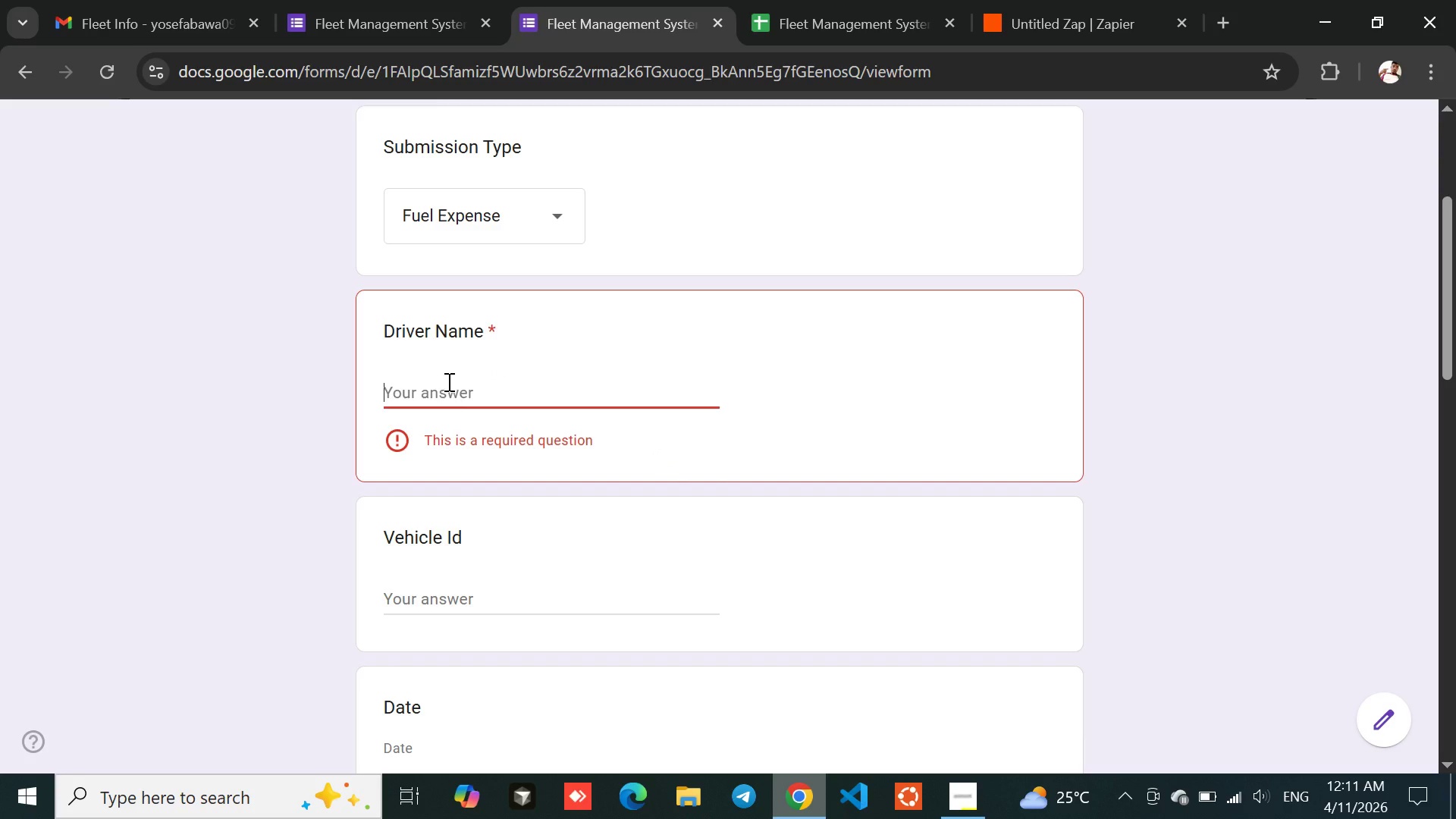 
type(Abenezer)
 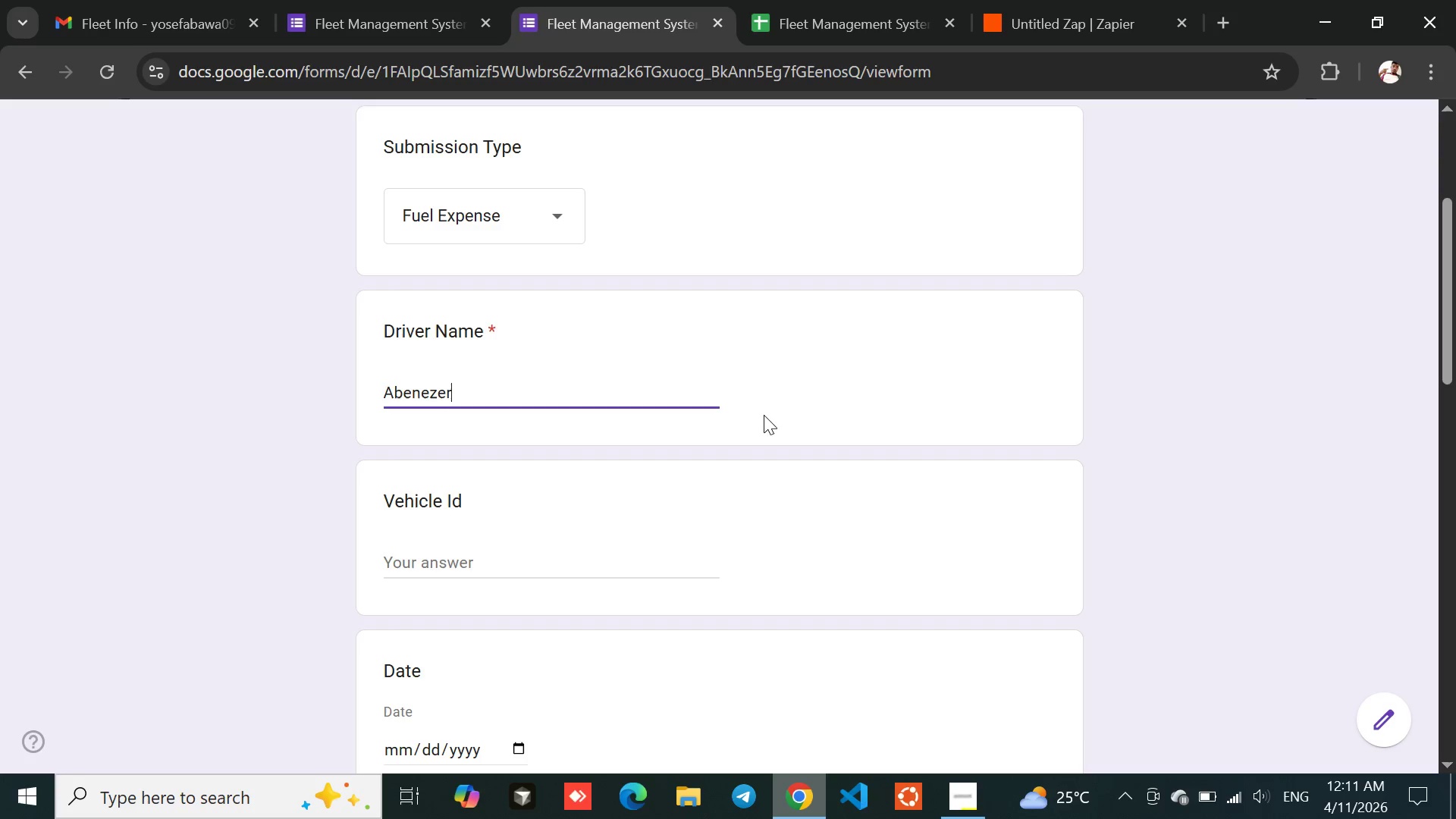 
left_click([777, 416])
 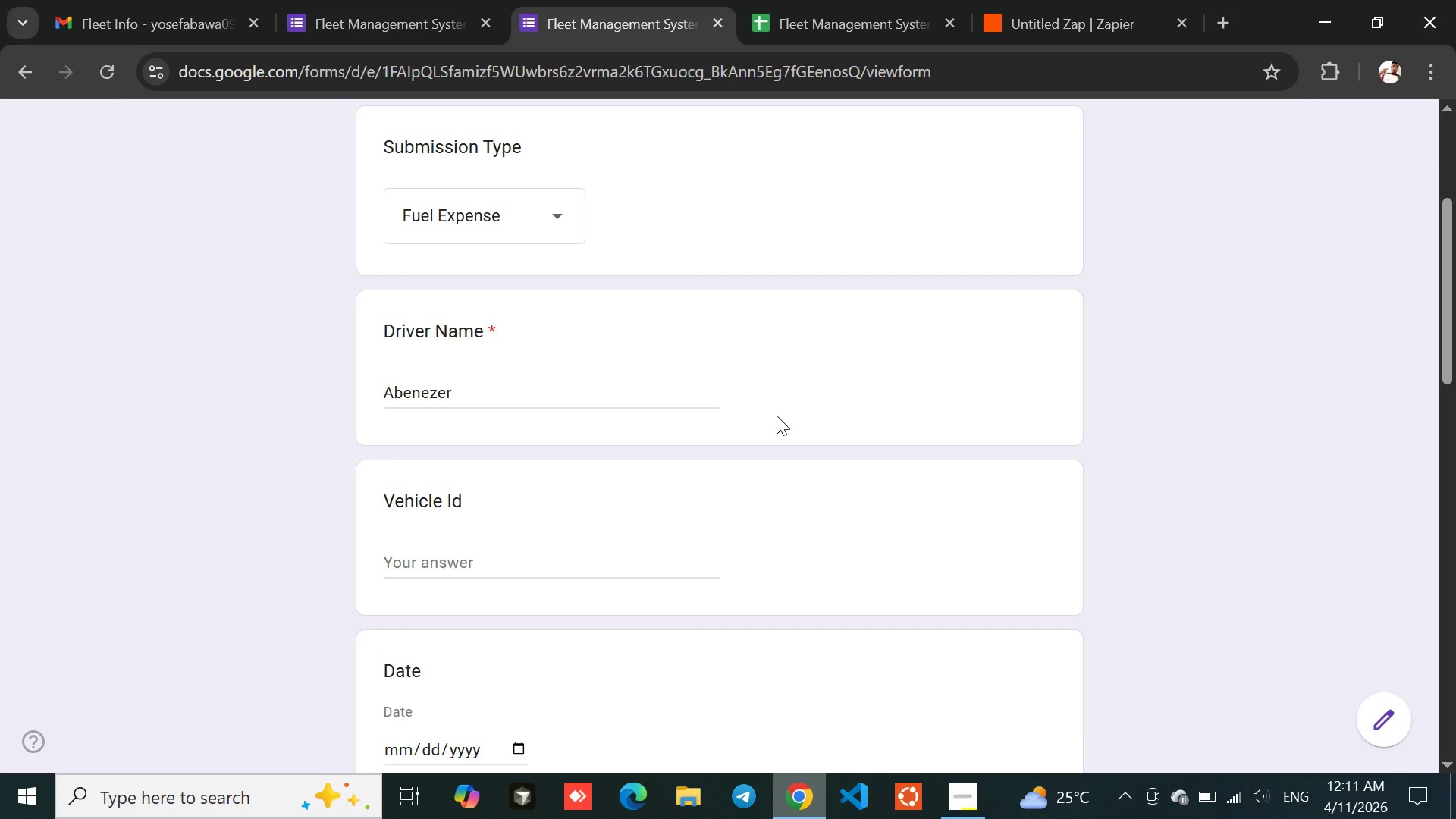 
left_click([472, 562])
 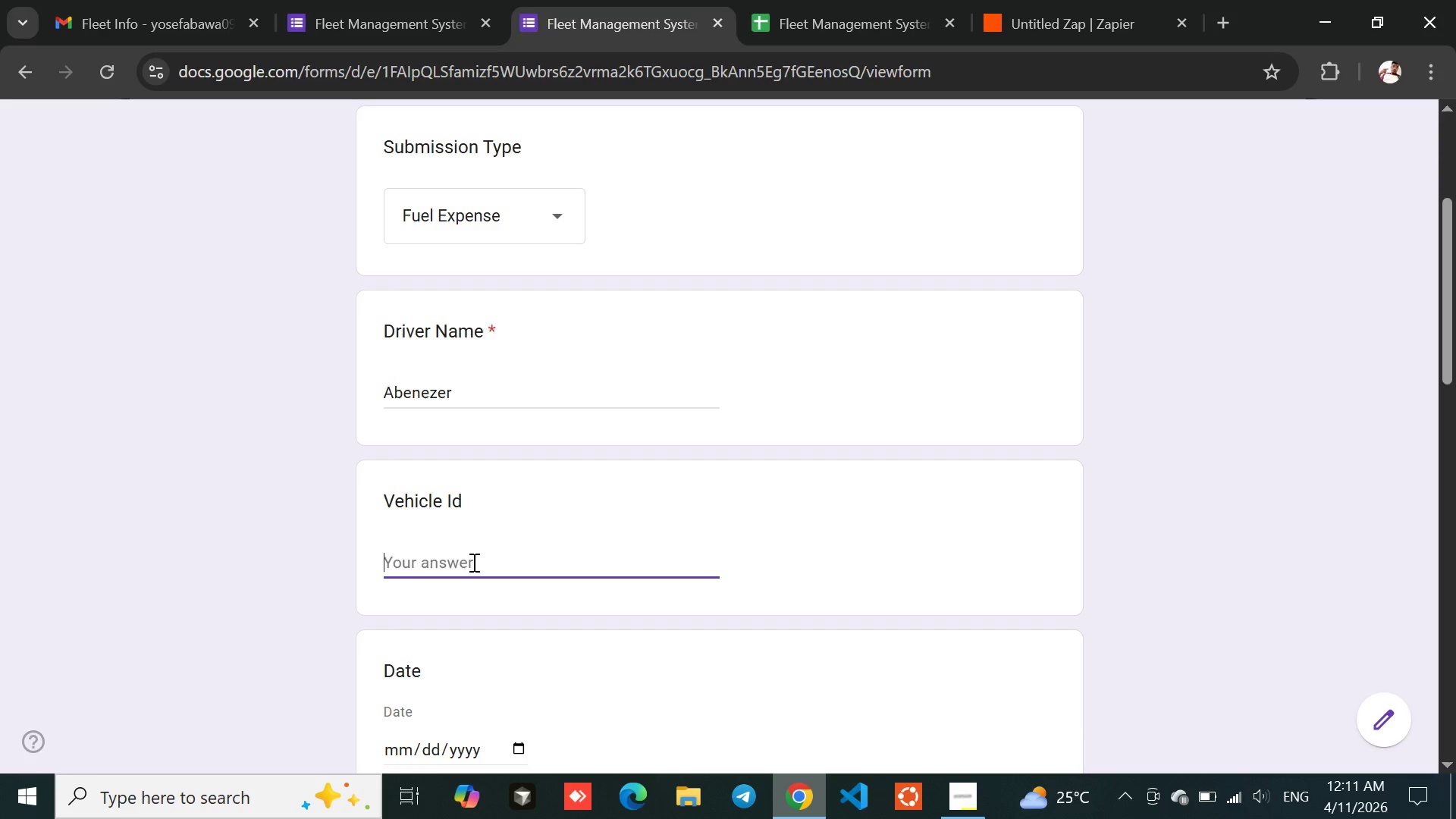 
type(GG777)
 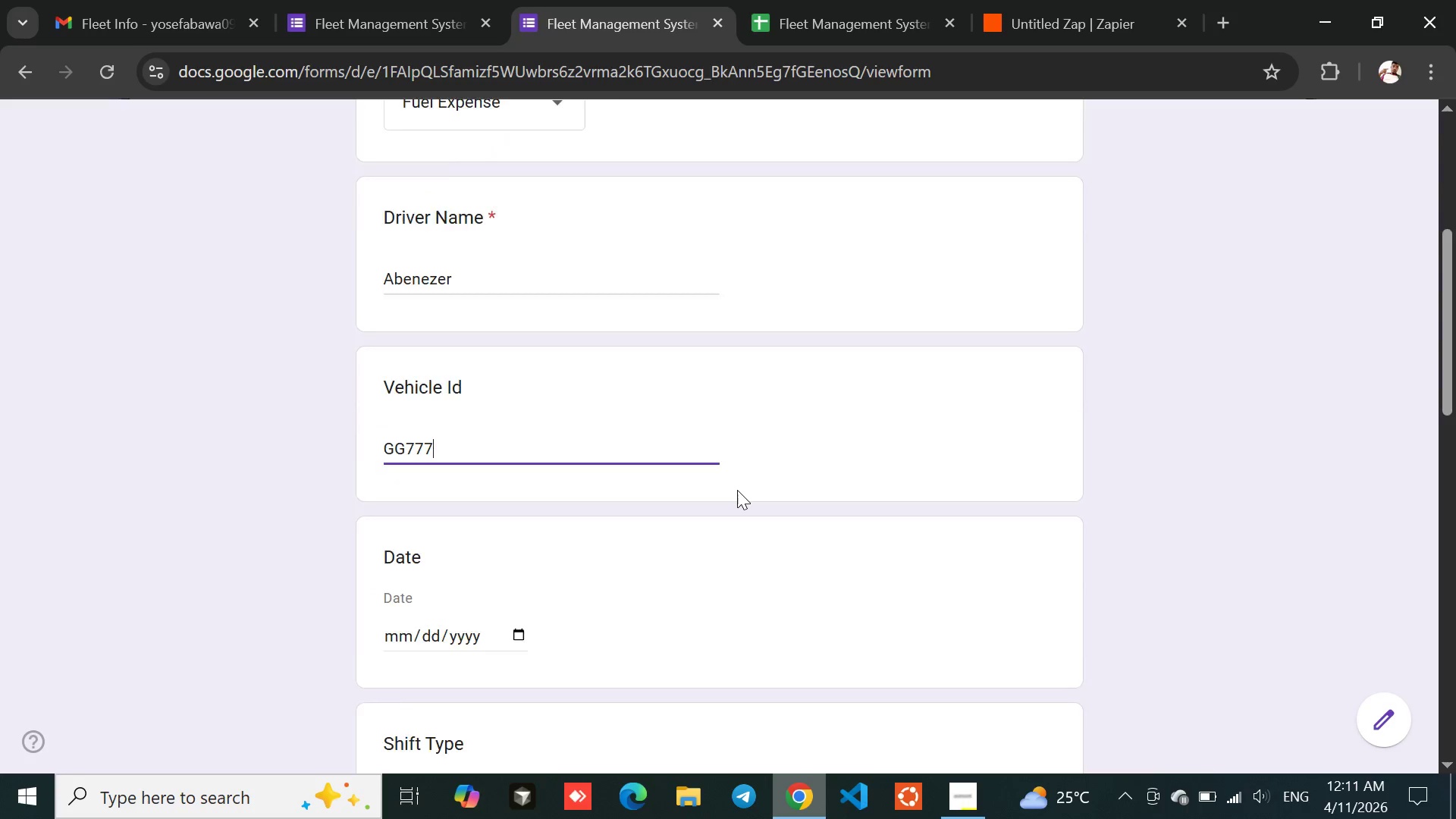 
wait(6.11)
 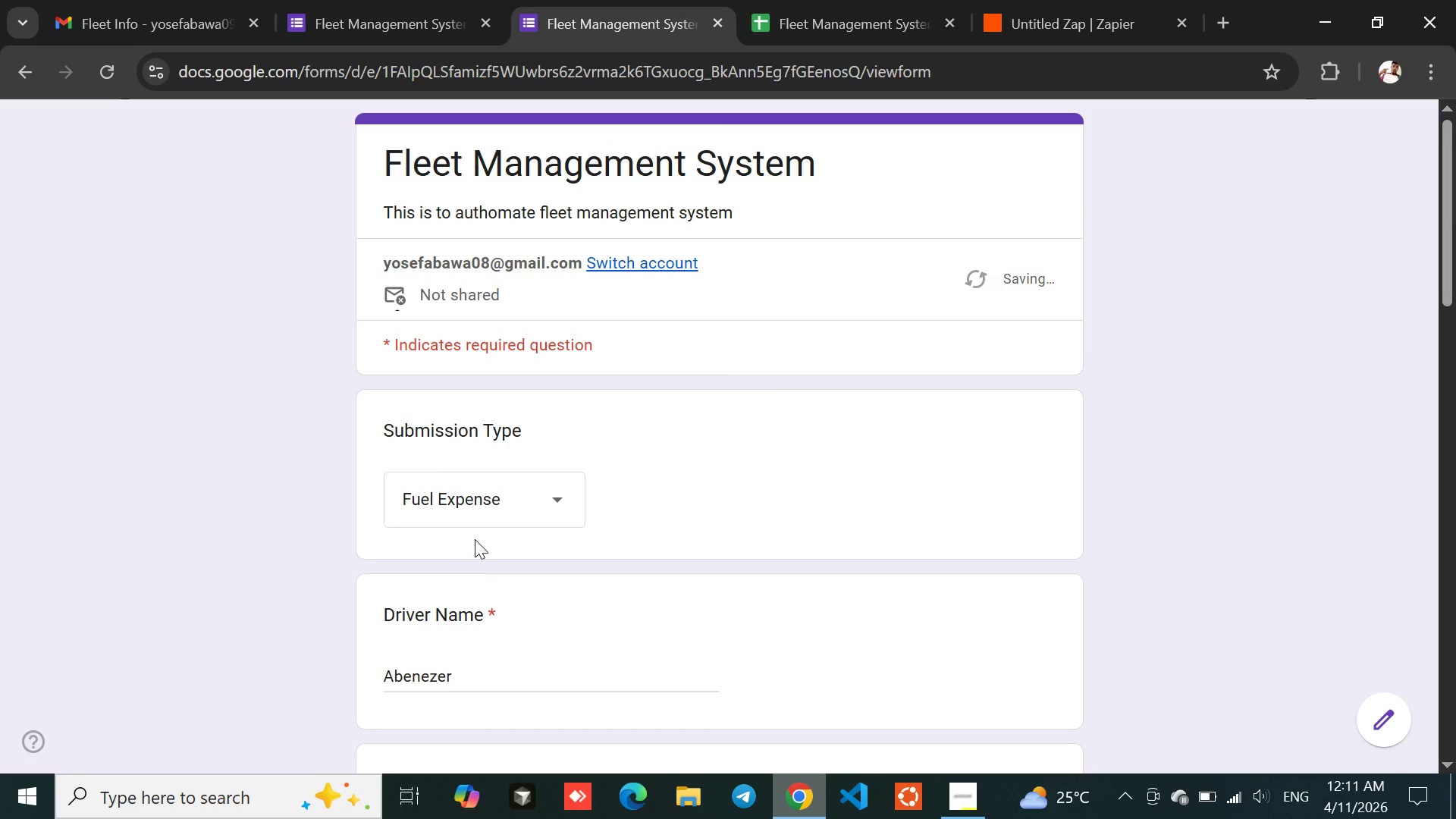 
left_click([386, 369])
 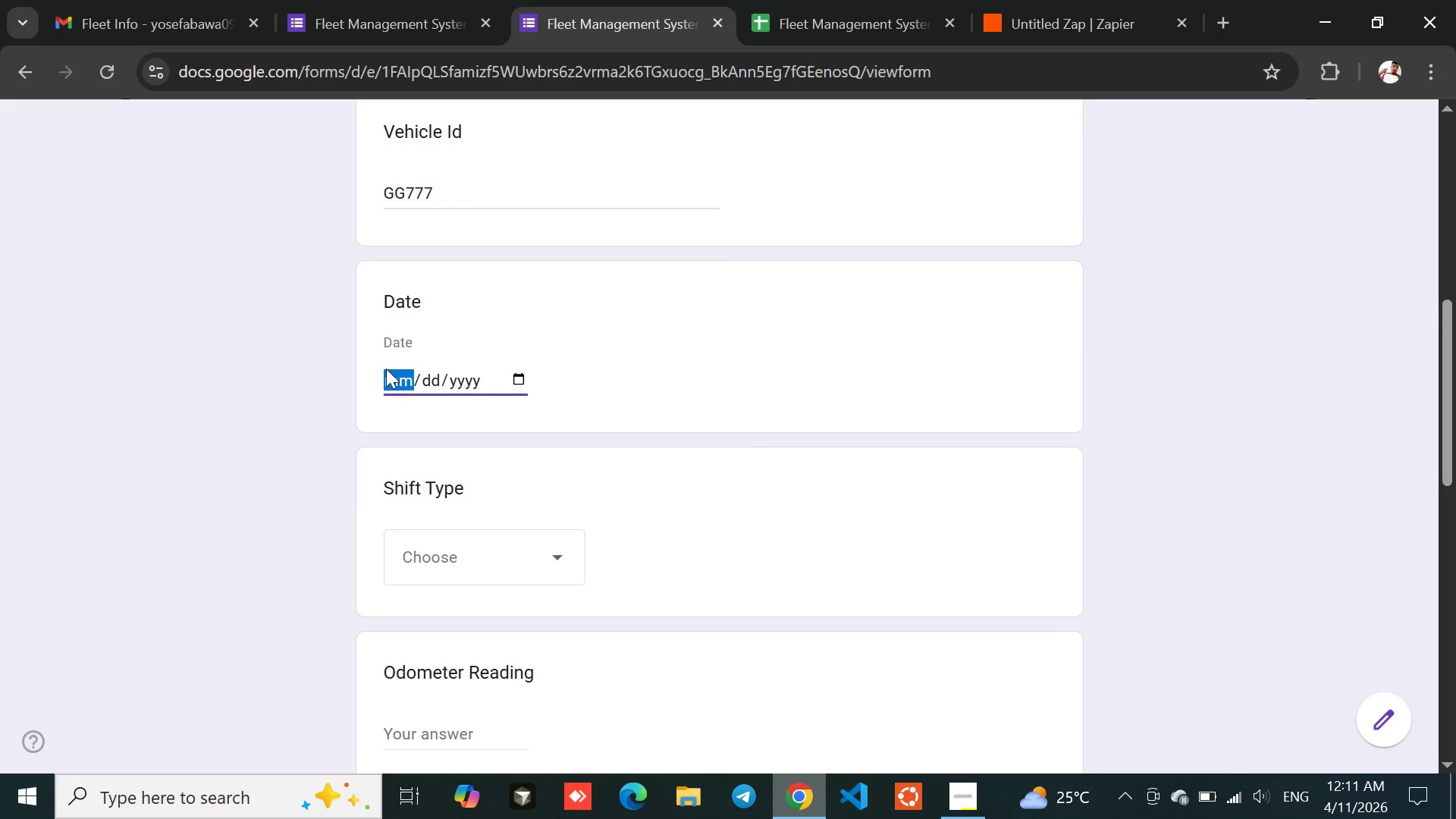 
type(04112026)
 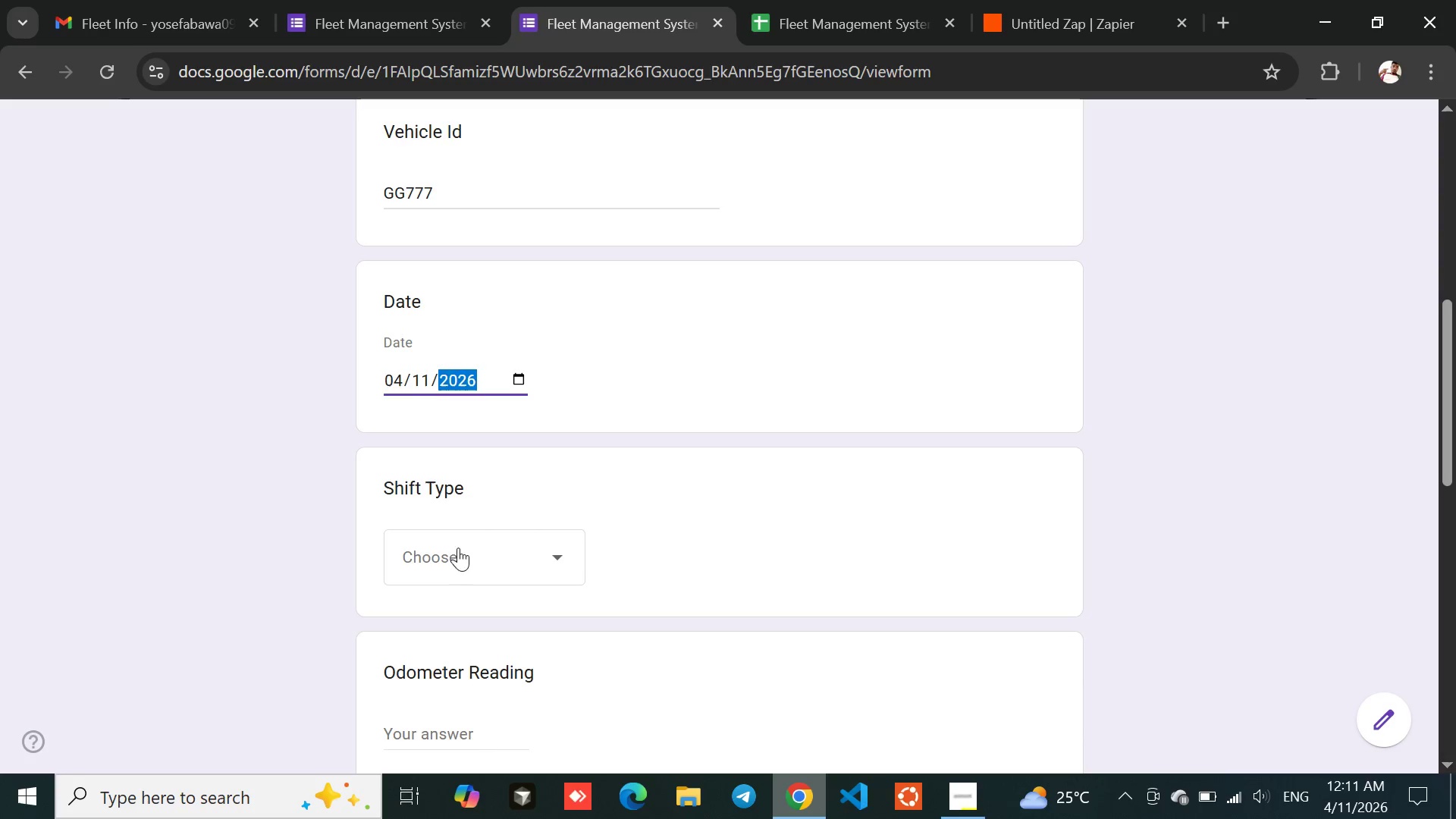 
left_click([454, 559])
 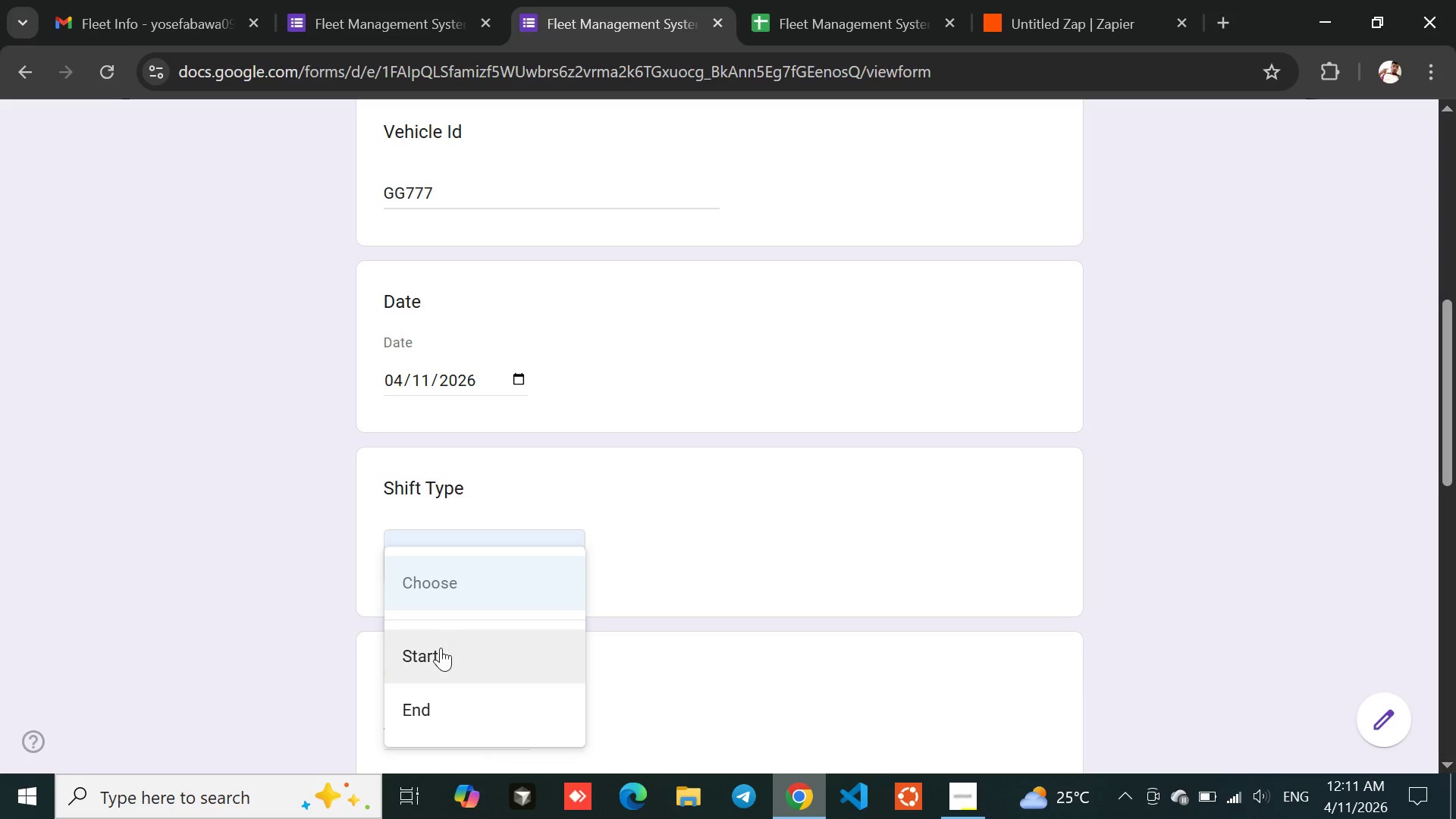 
left_click([441, 653])
 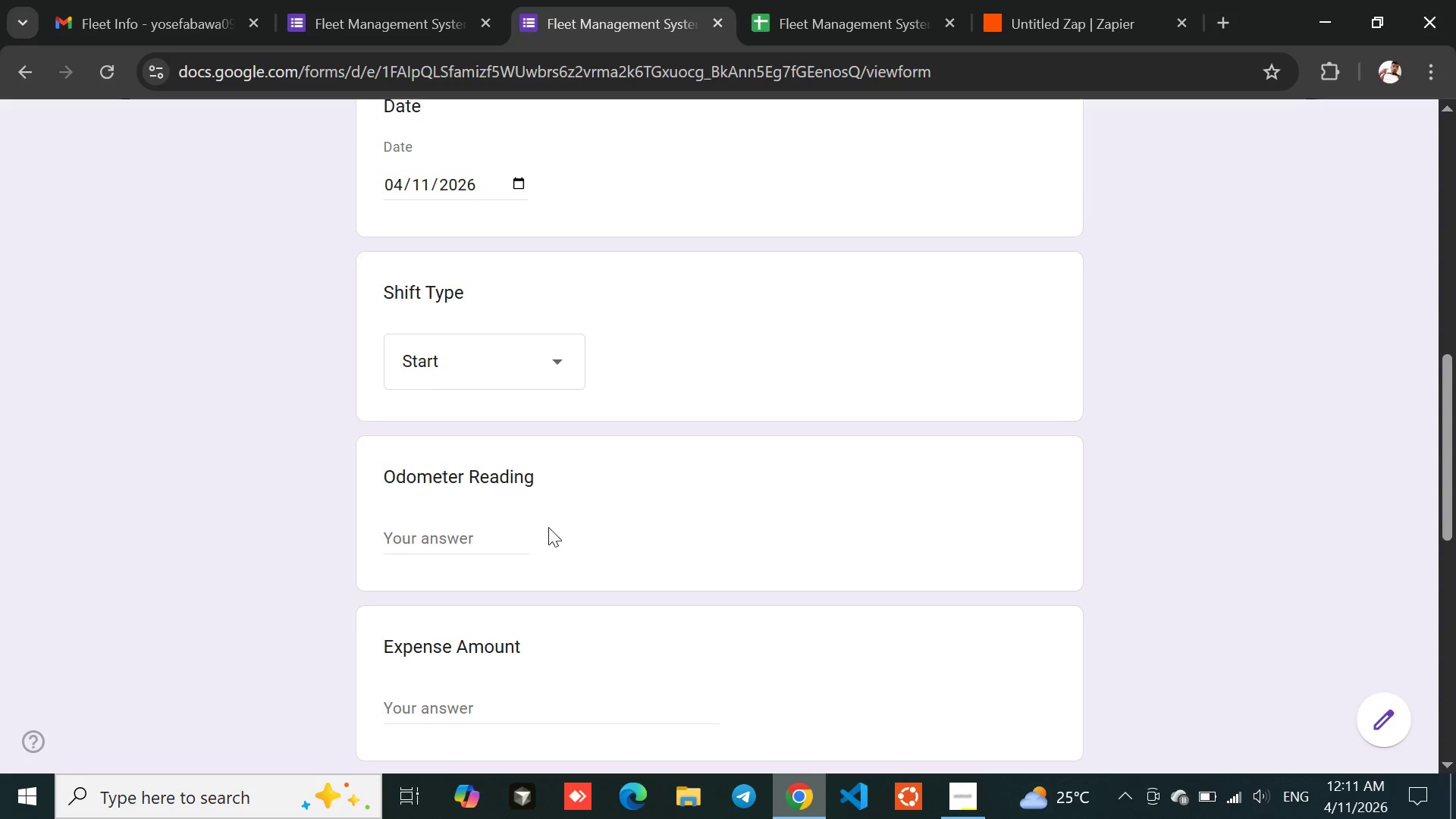 
left_click([514, 531])
 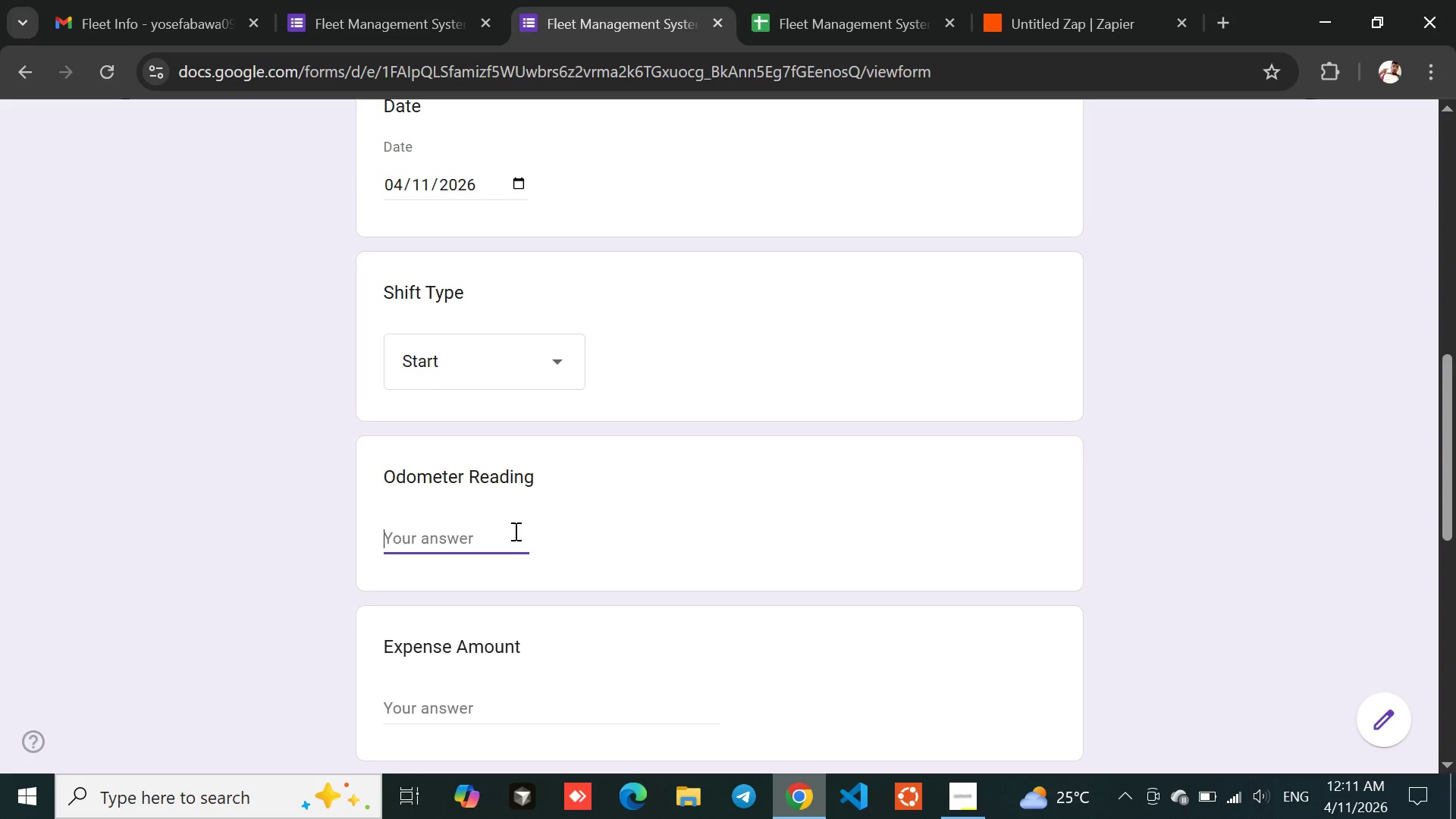 
type(800)
 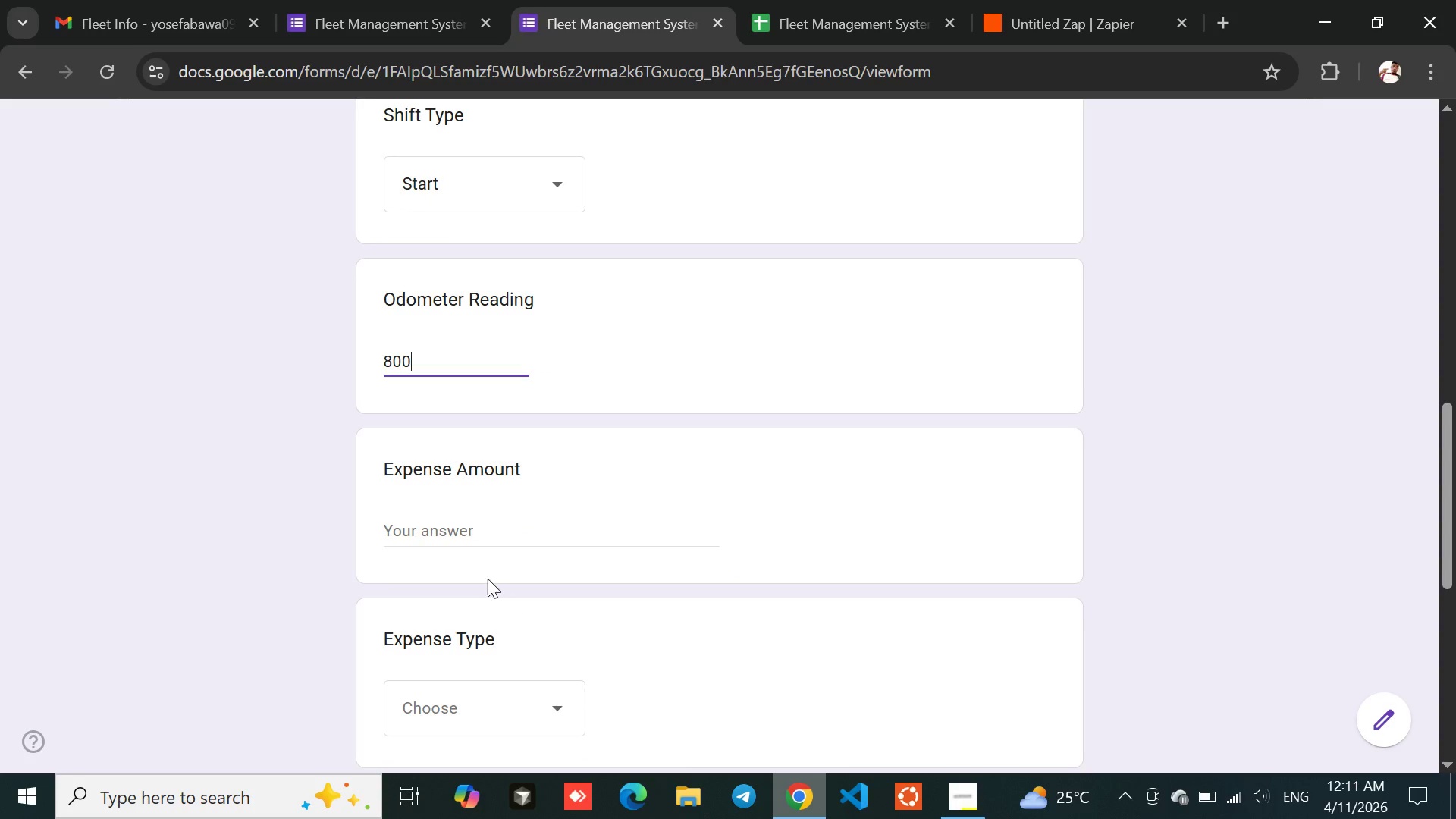 
left_click([451, 533])
 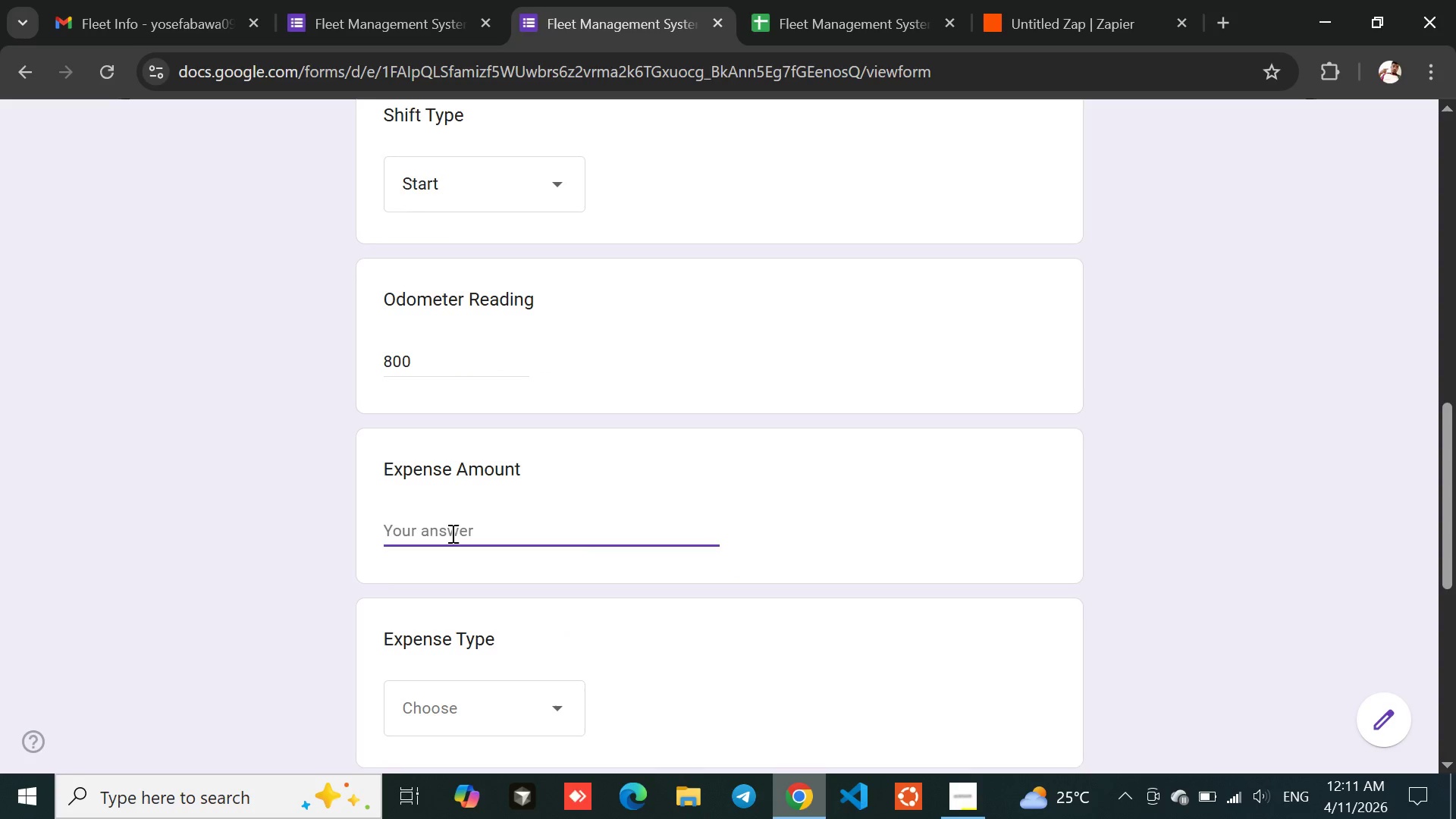 
type(345)
 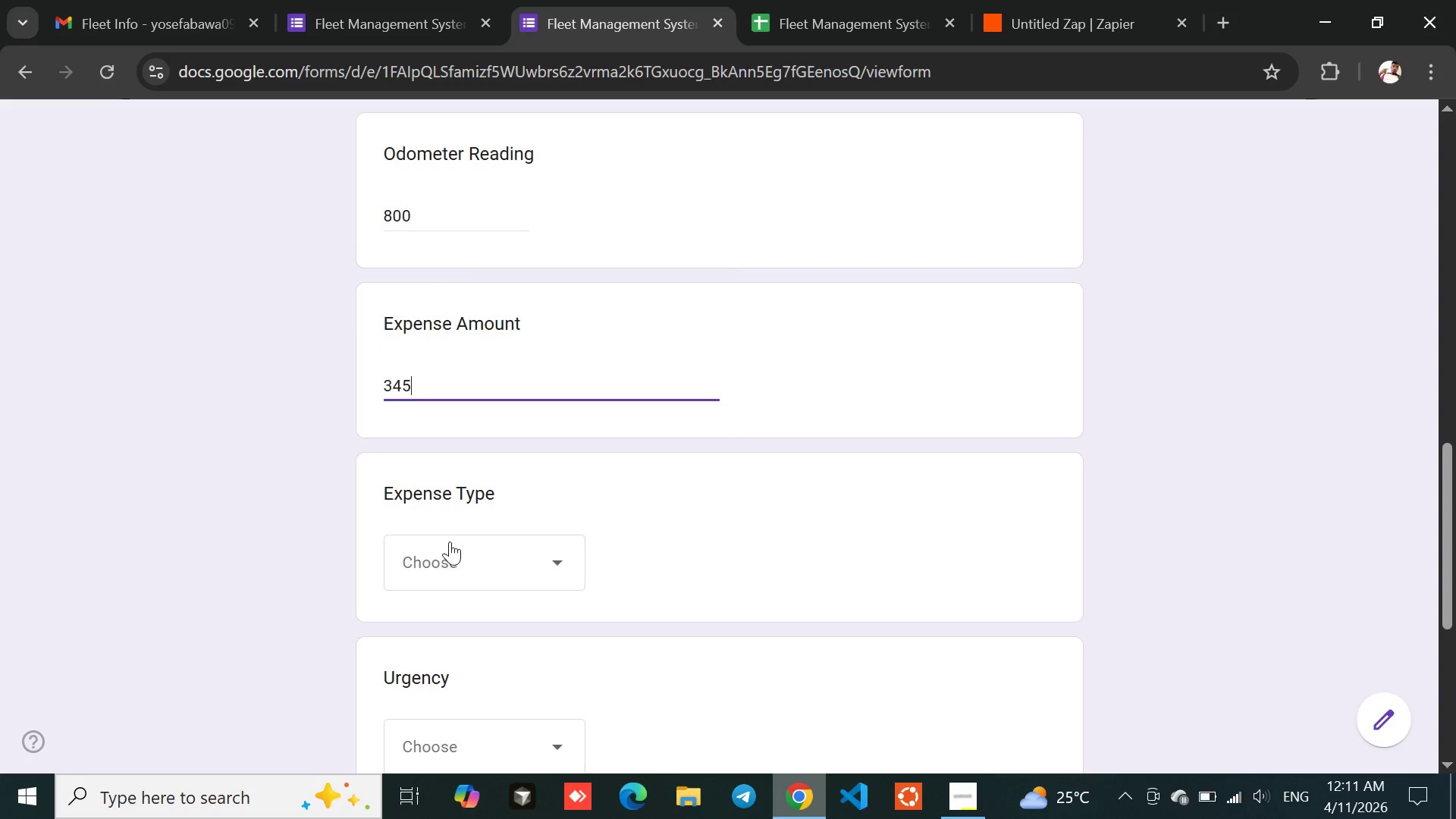 
left_click([451, 562])
 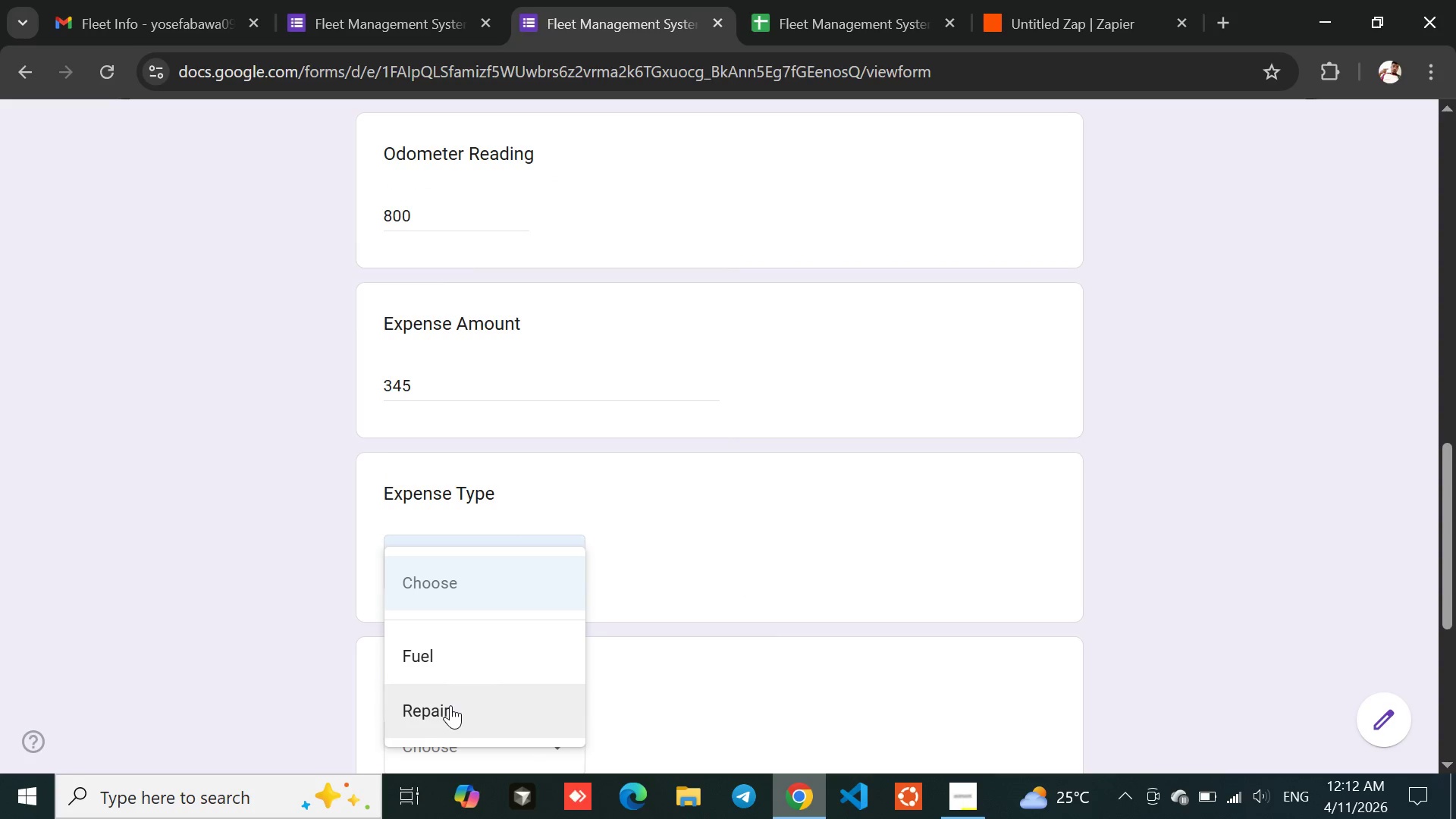 
left_click([450, 653])
 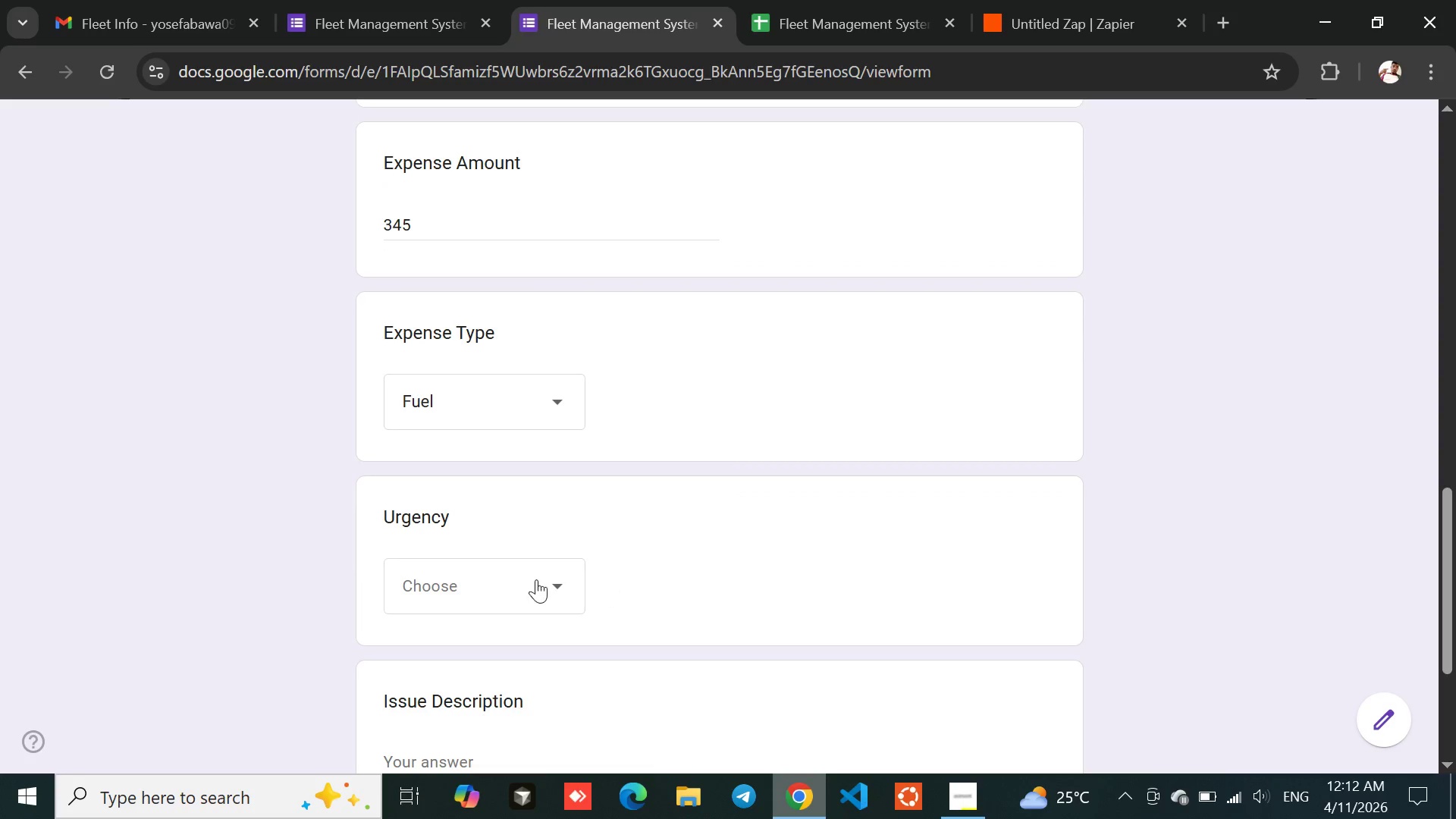 
left_click([493, 588])
 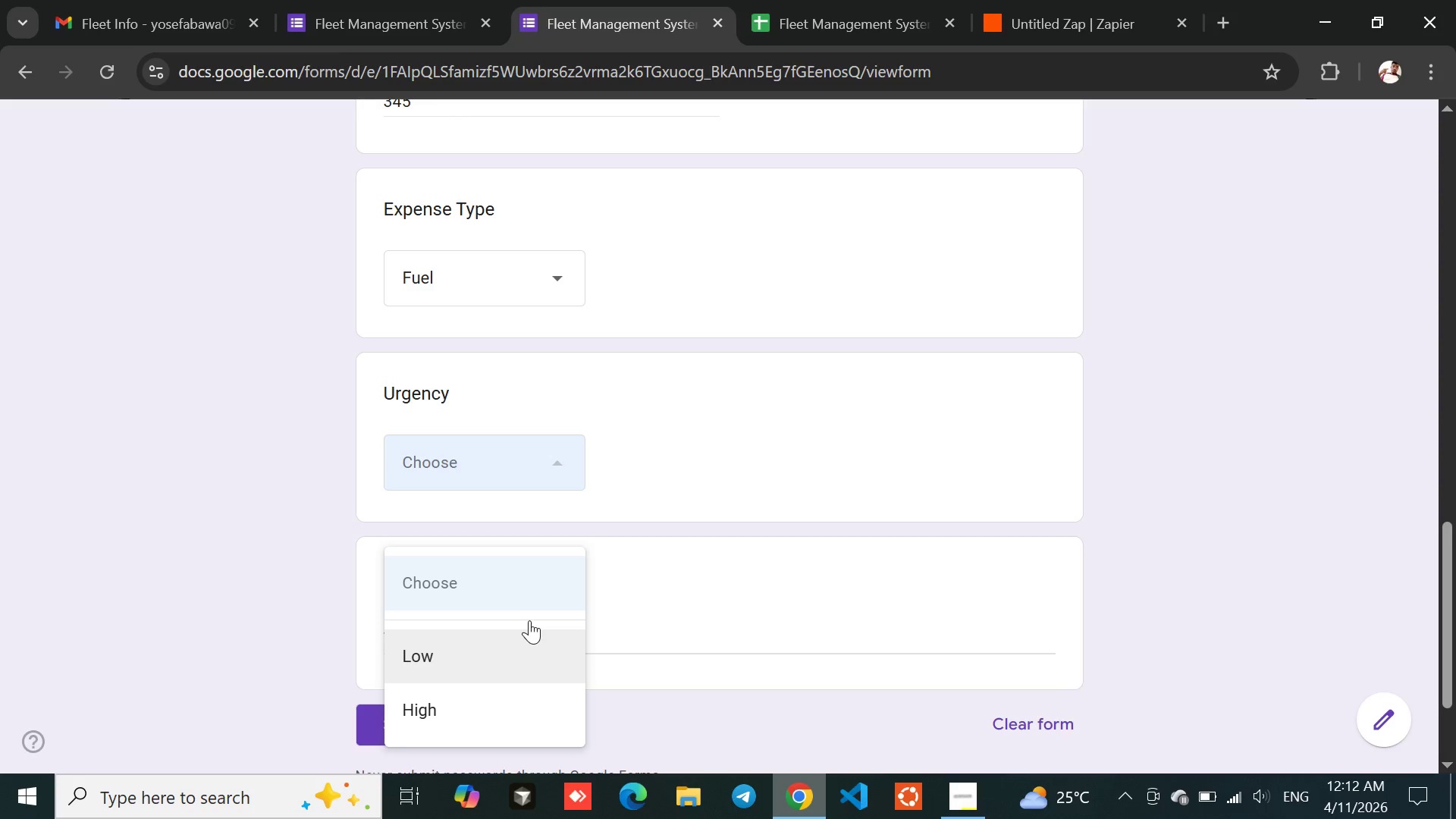 
left_click([460, 712])
 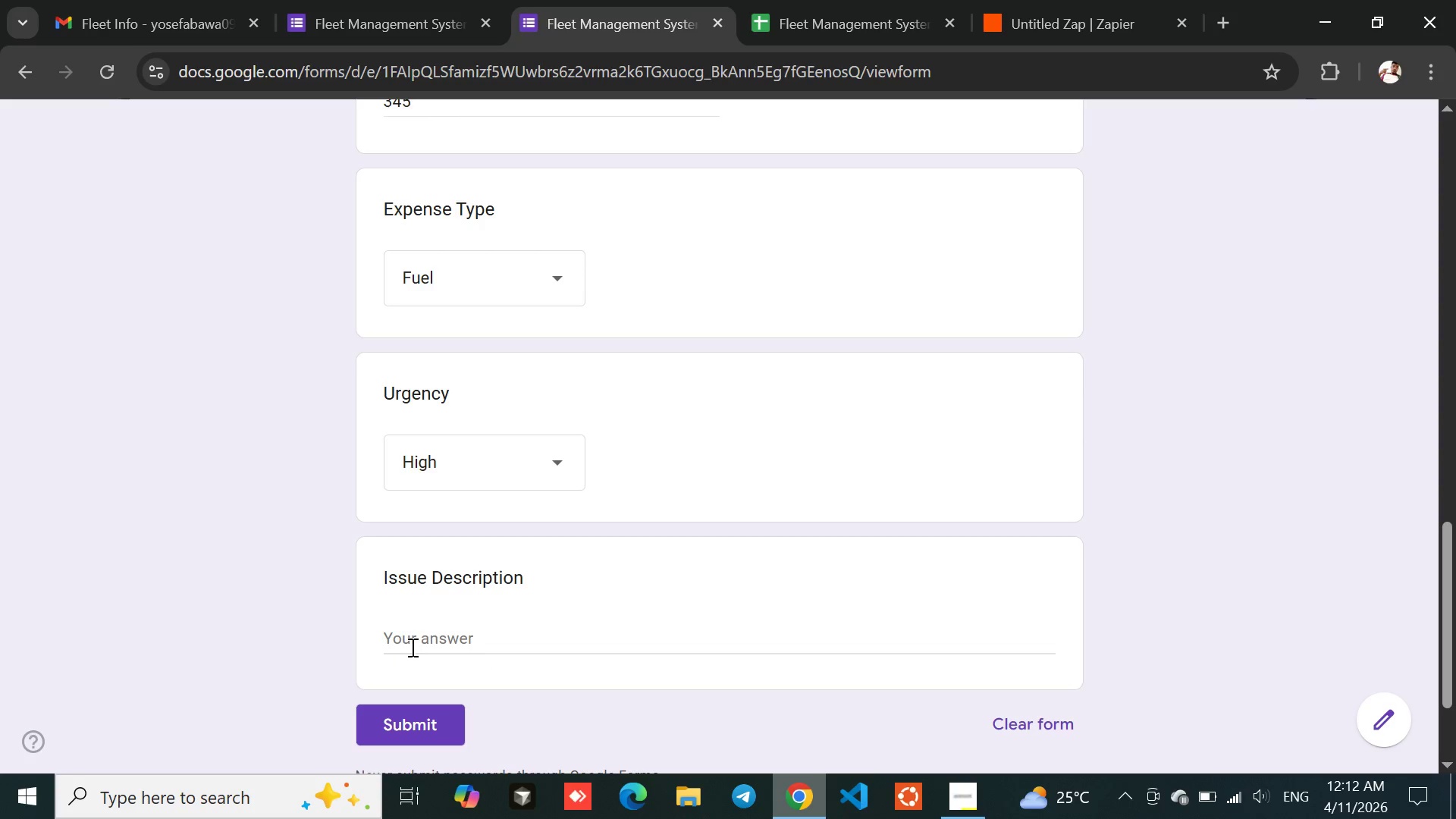 
left_click([436, 637])
 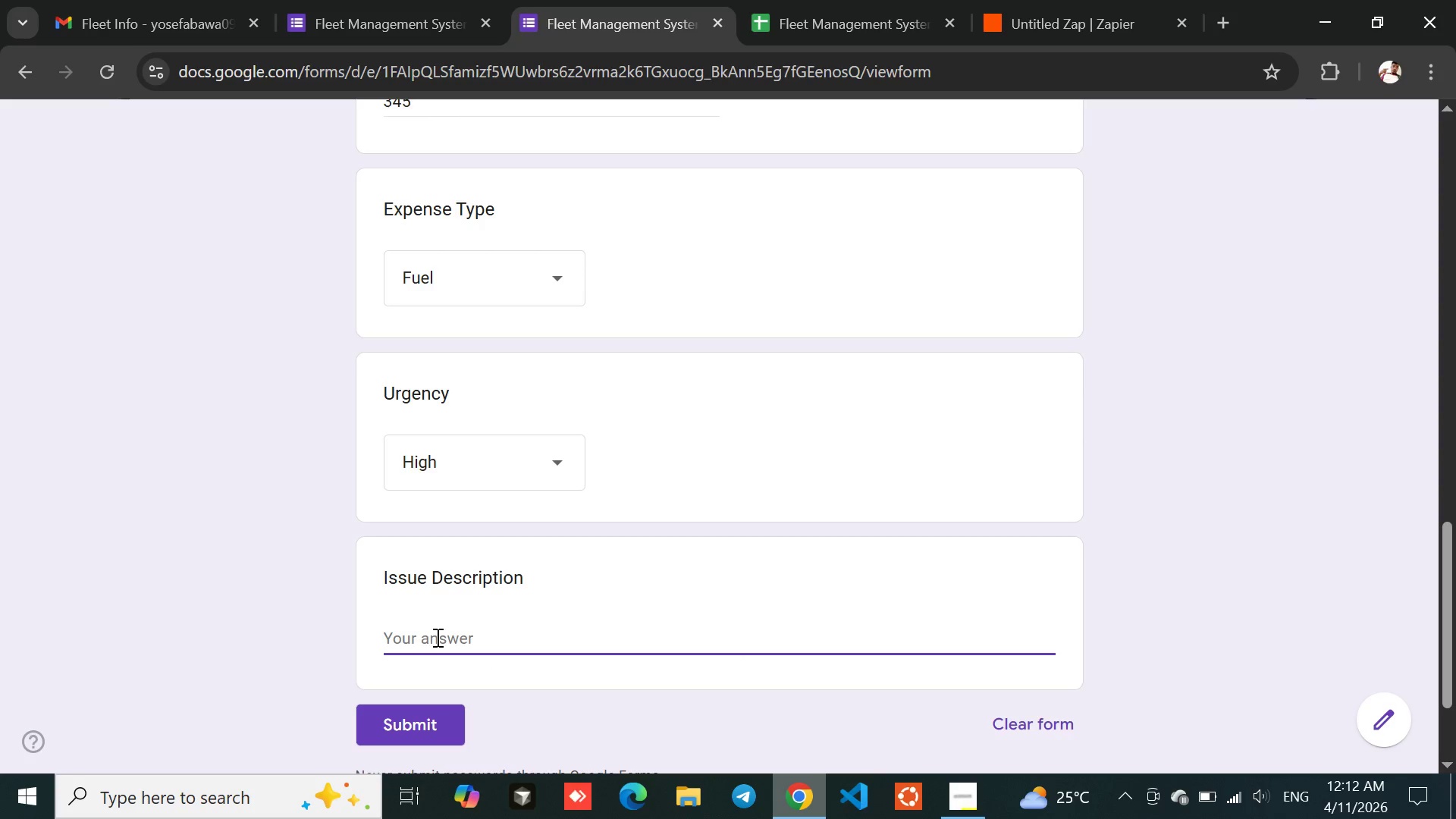 
type(we can make blank here)
 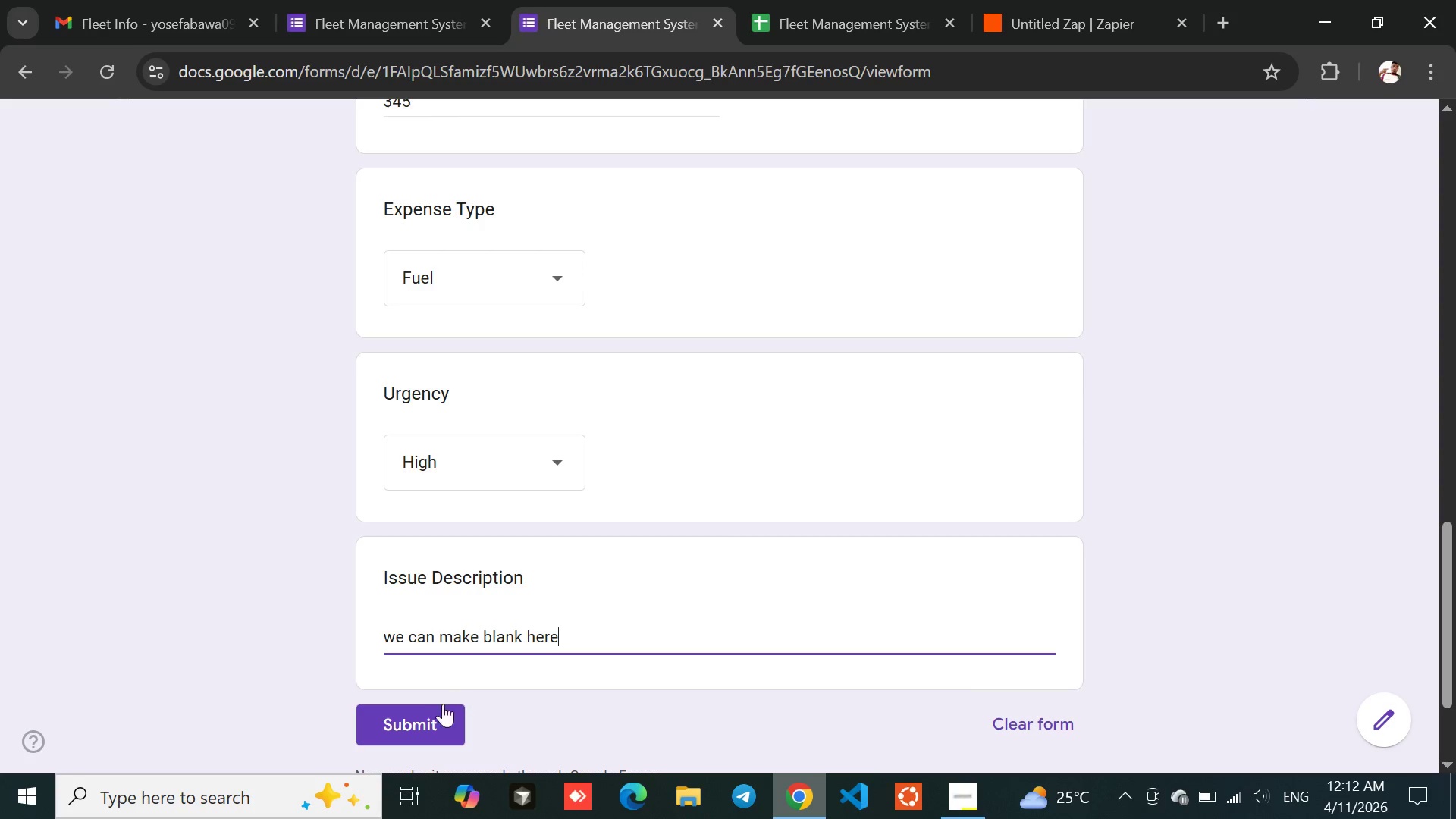 
left_click([412, 729])
 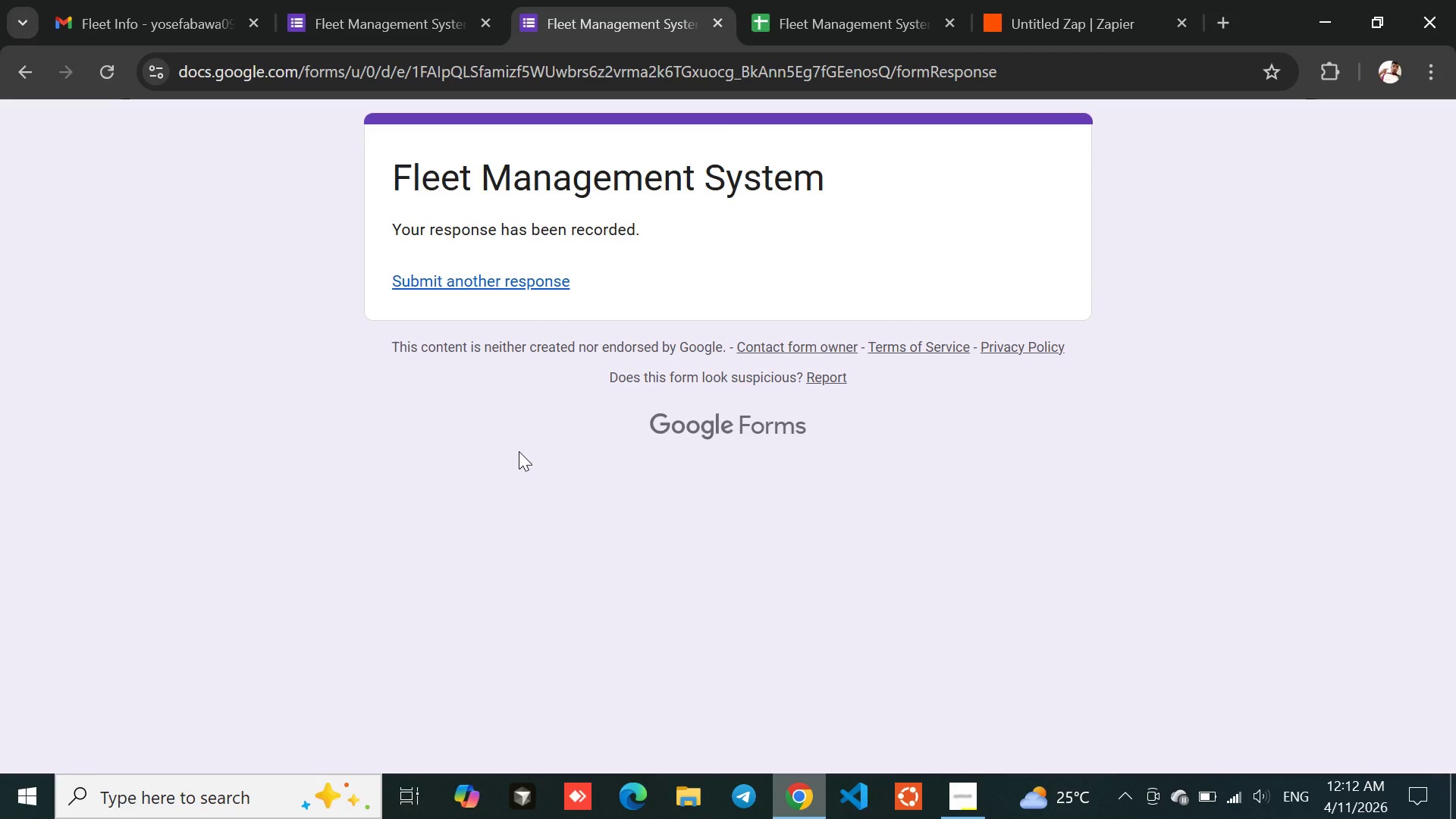 
left_click([857, 0])
 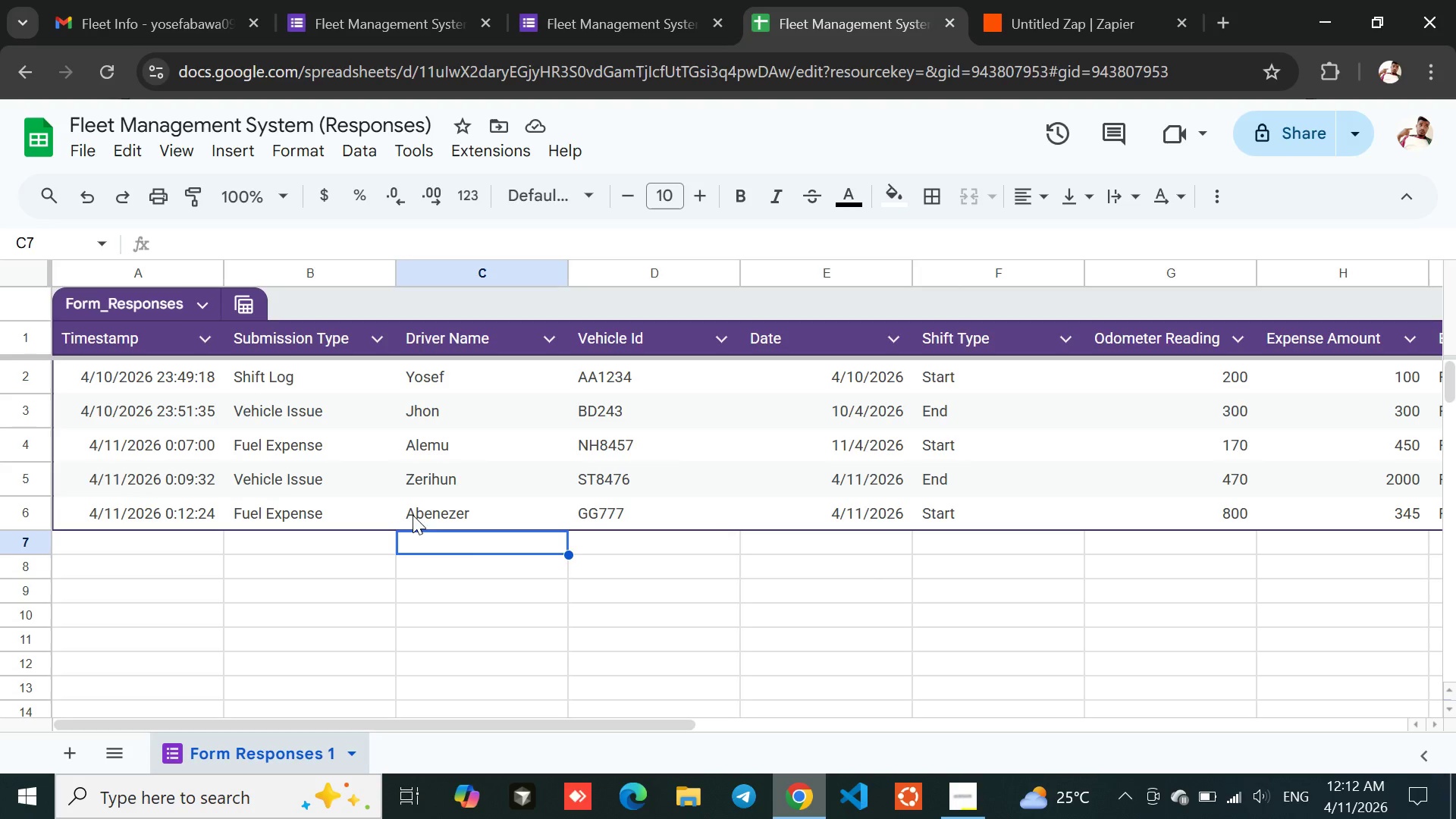 
double_click([431, 512])
 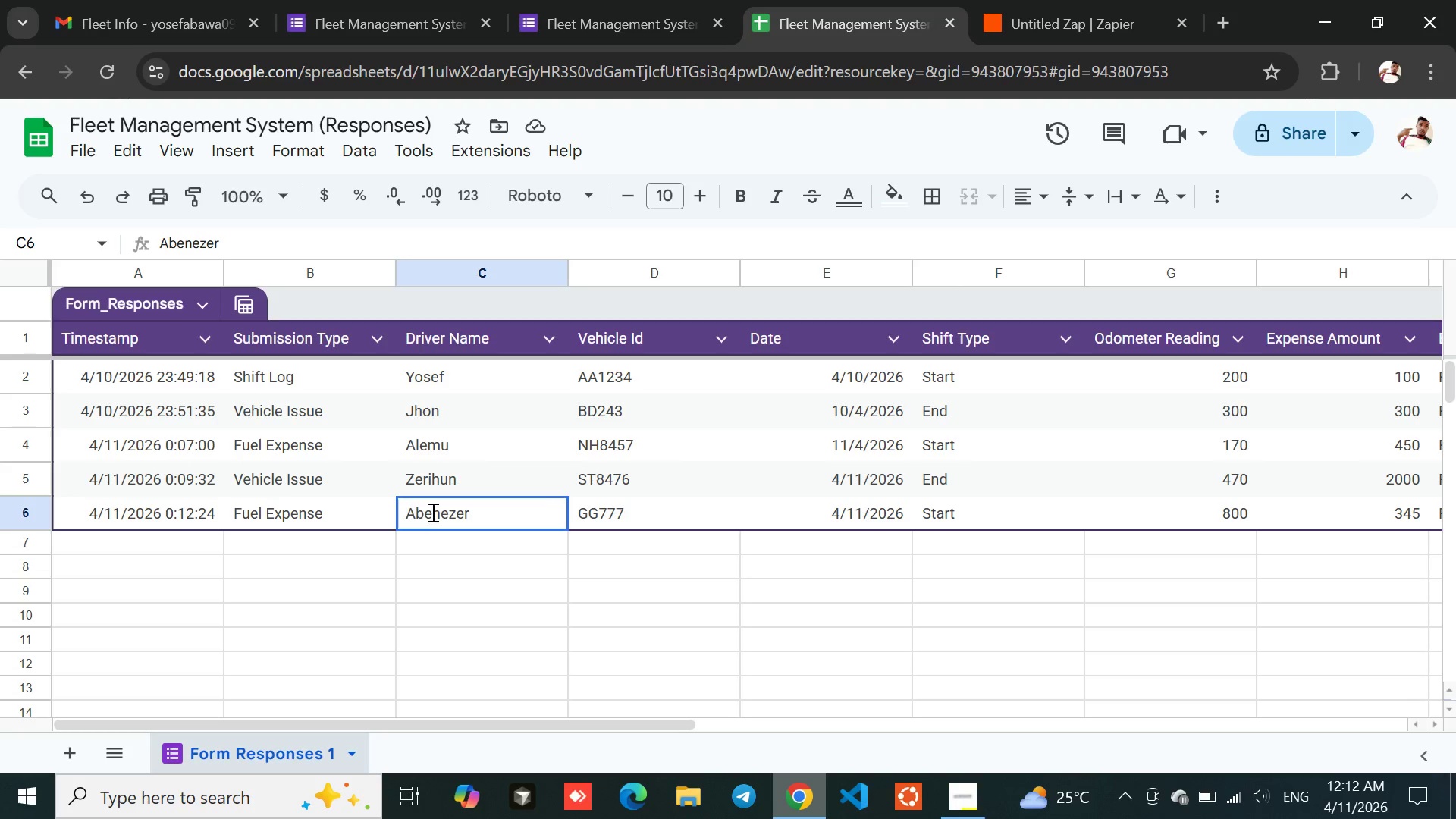 
triple_click([431, 512])
 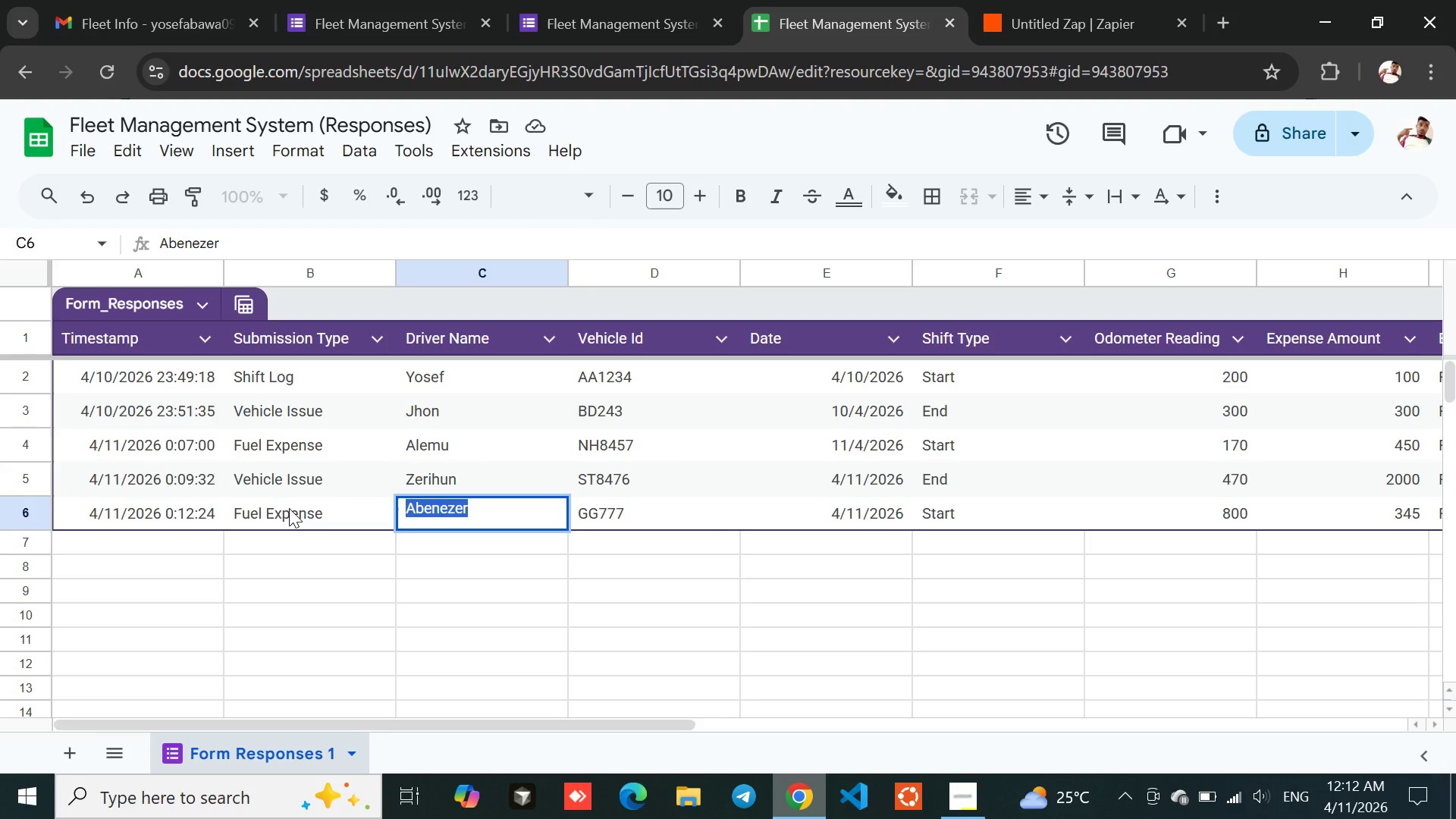 
double_click([289, 508])
 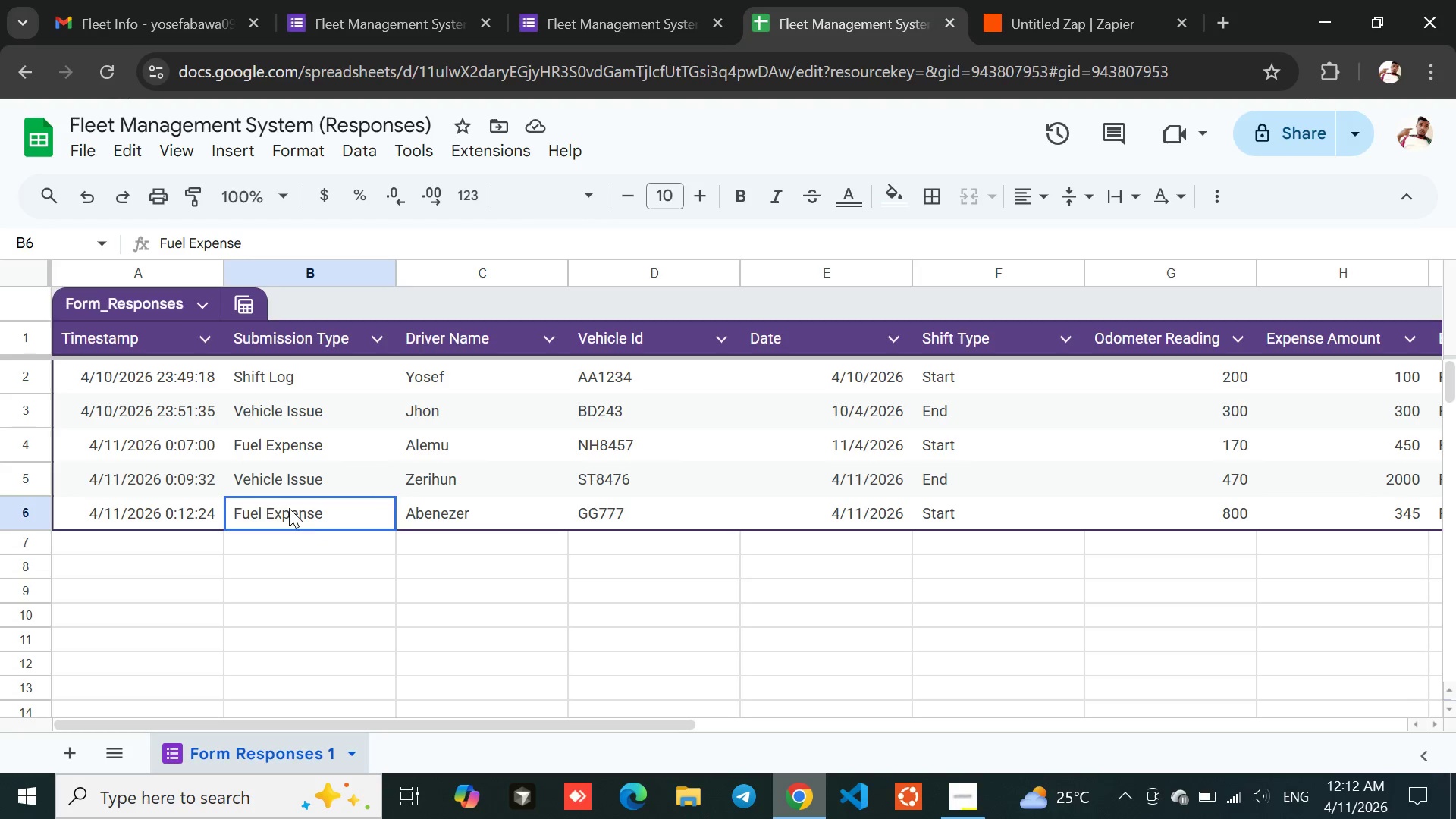 
triple_click([289, 508])
 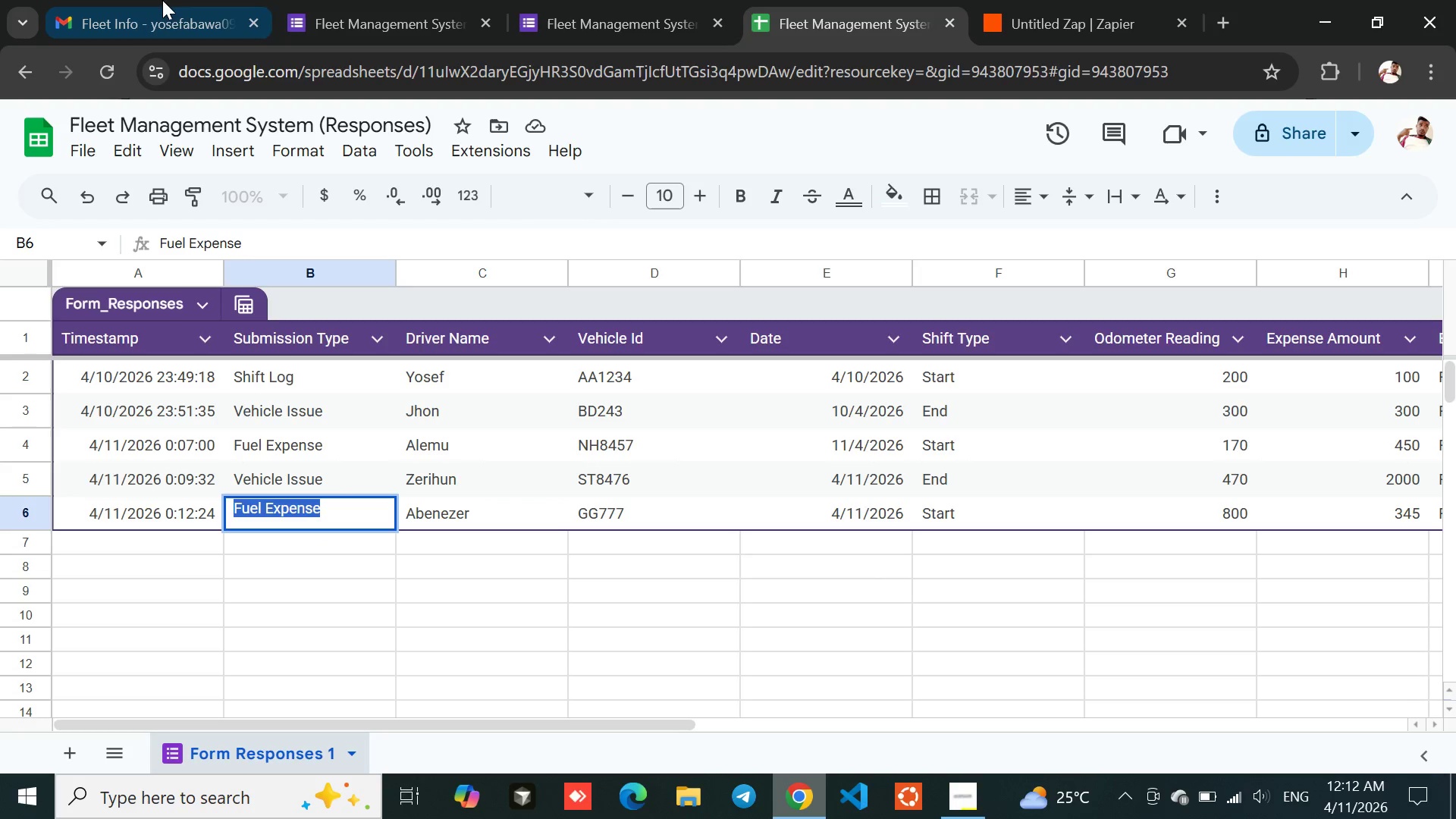 
left_click([162, 0])
 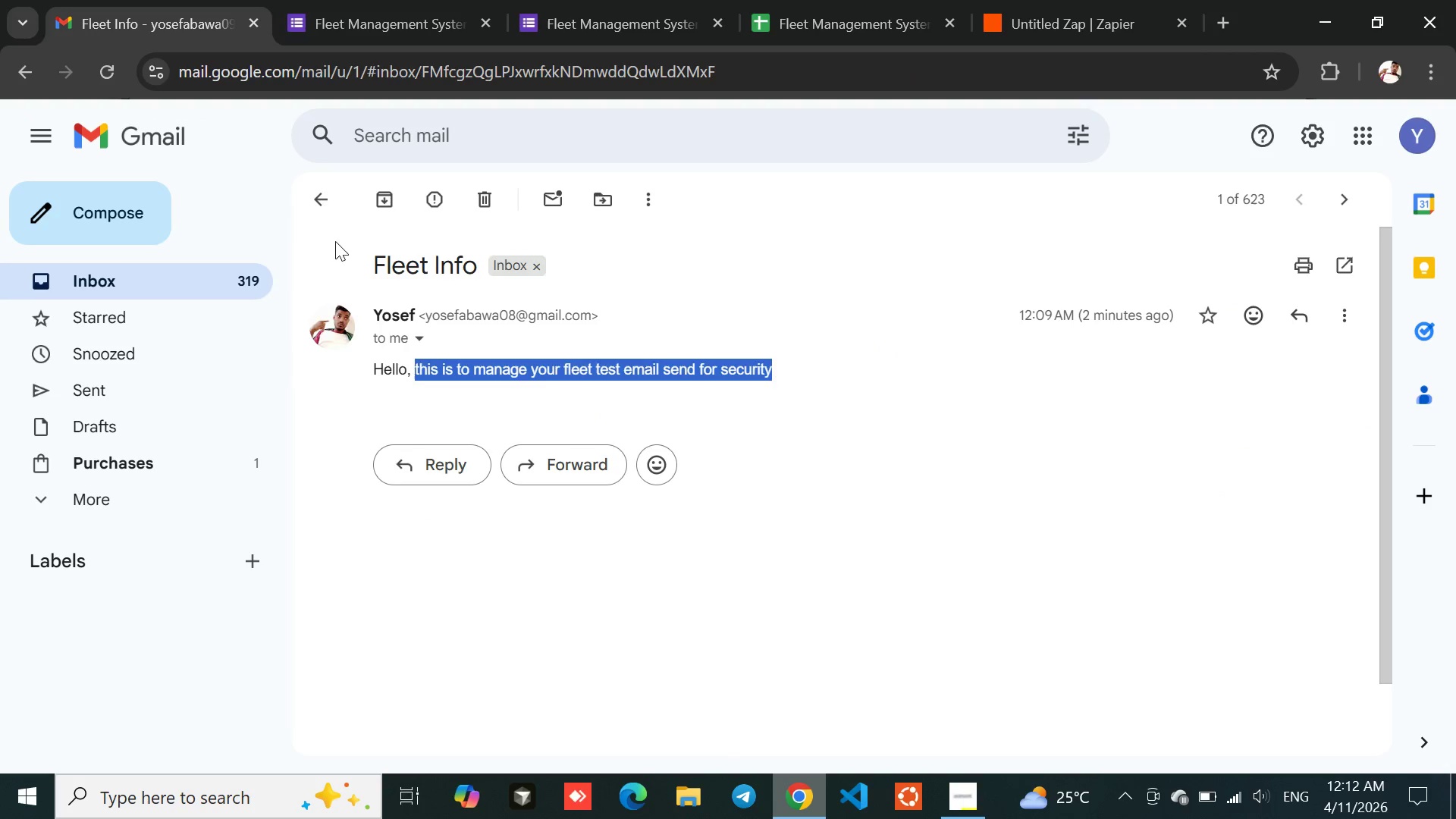 
left_click([328, 210])
 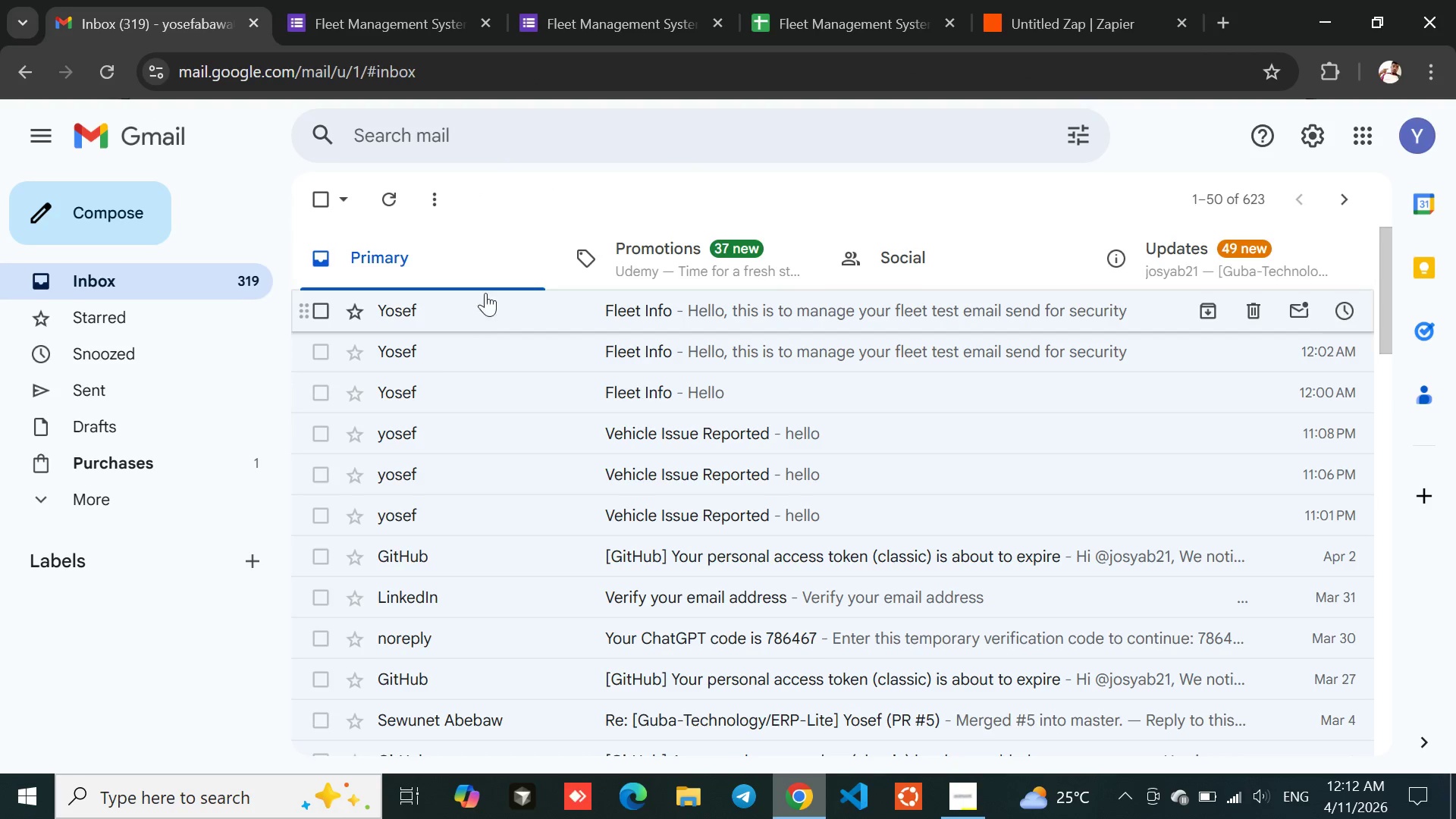 
left_click([814, 0])
 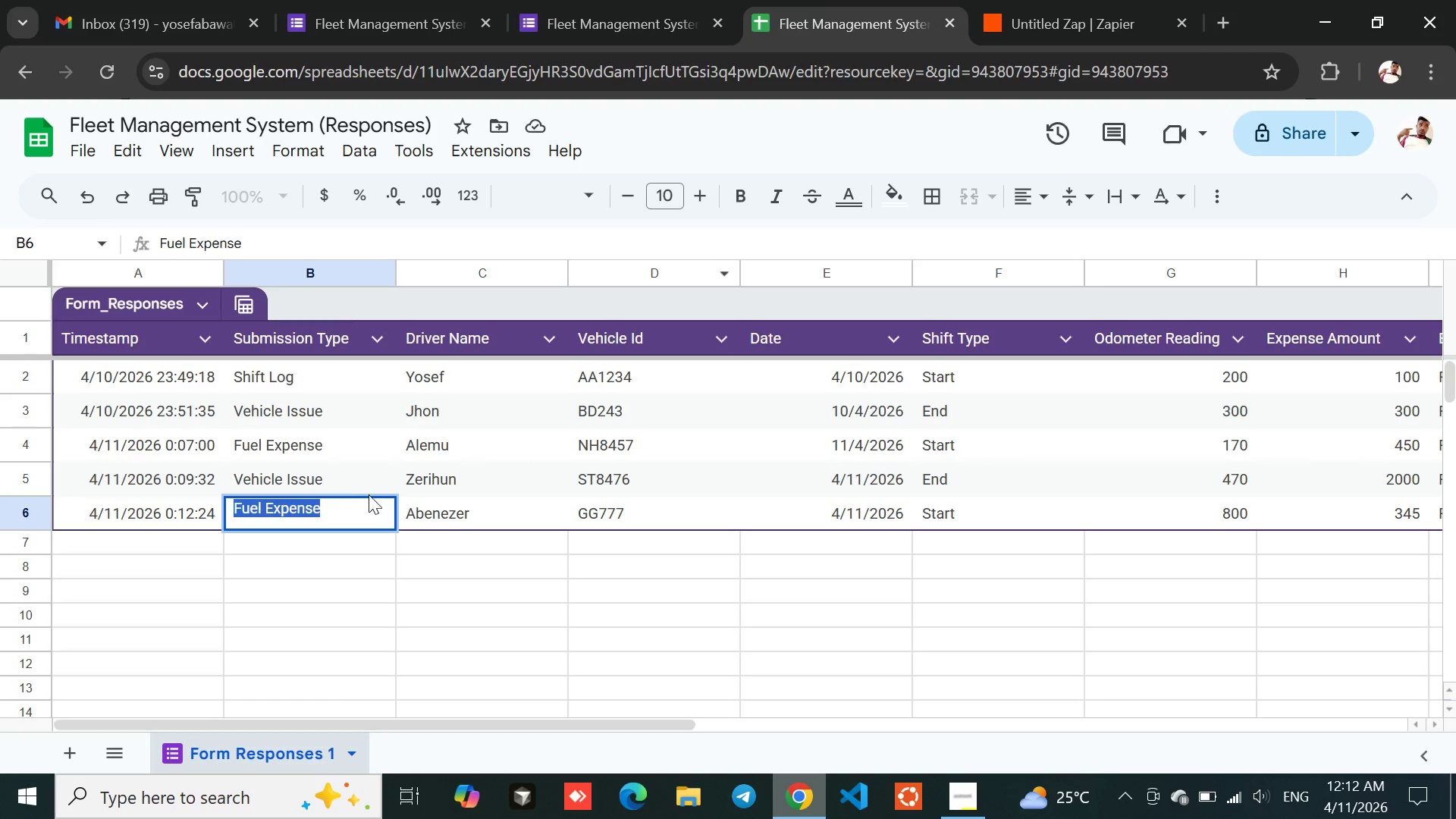 
left_click([346, 507])
 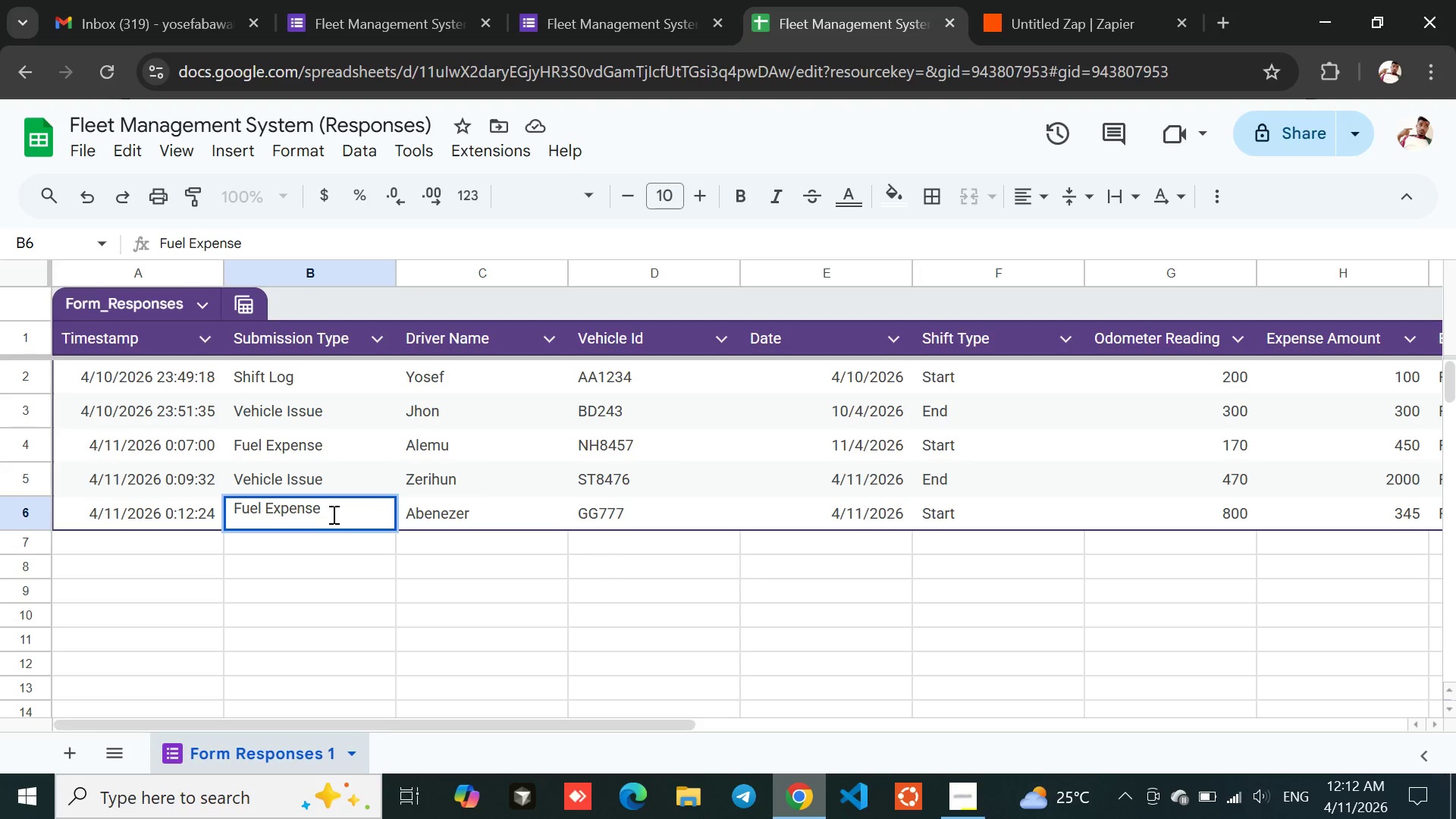 
left_click_drag(start_coordinate=[332, 514], to_coordinate=[234, 516])
 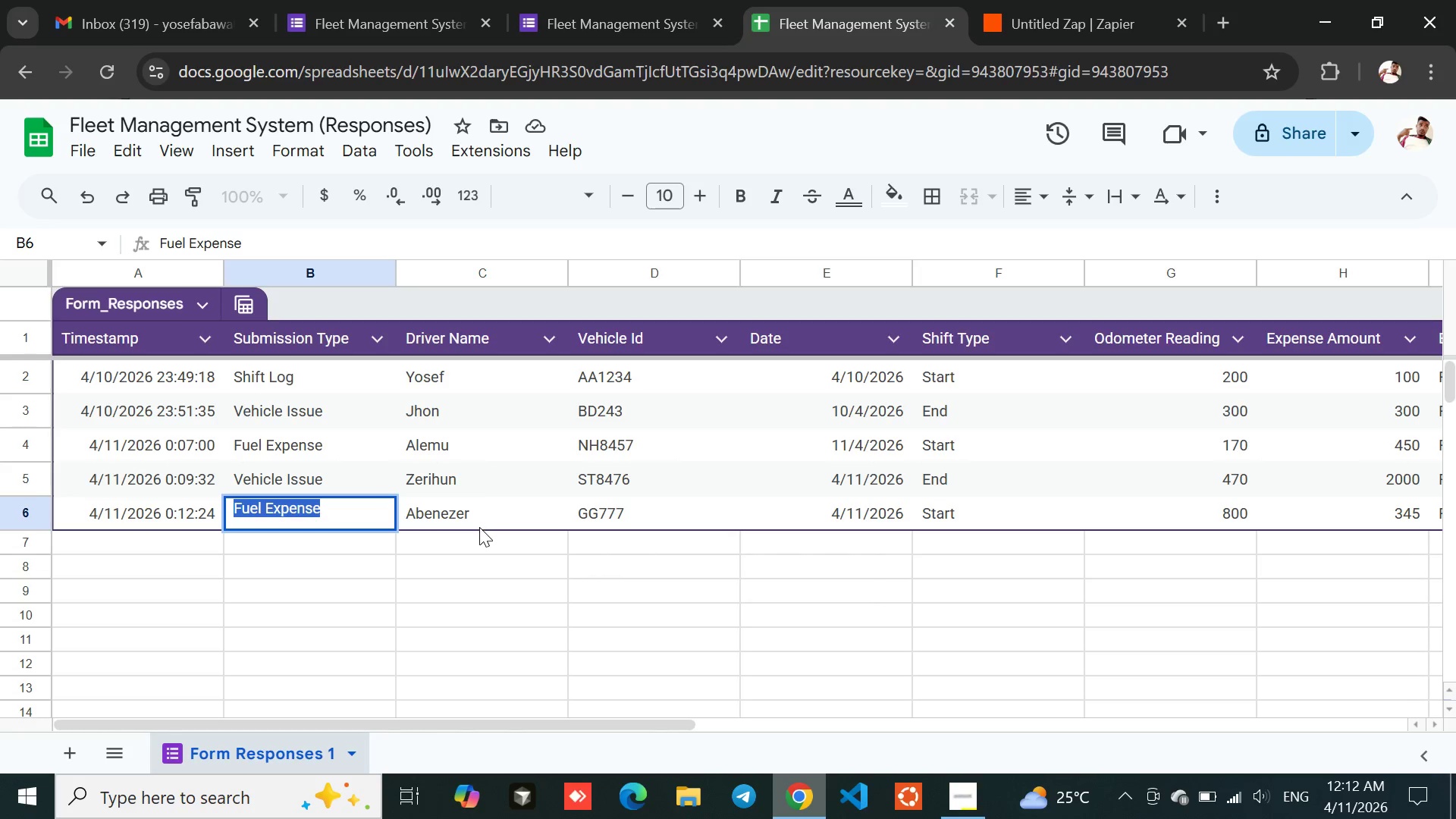 
left_click([479, 536])
 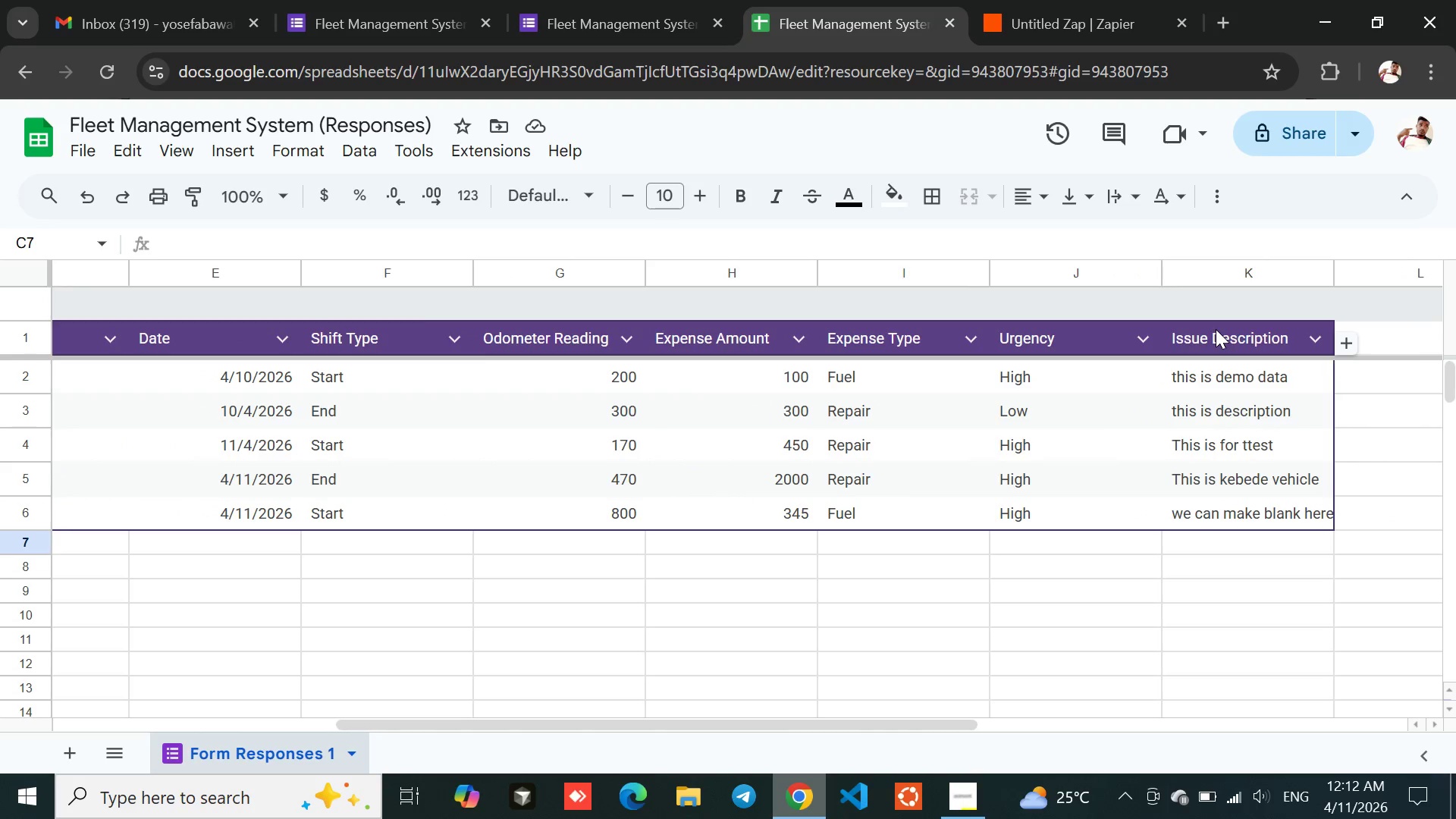 
wait(10.29)
 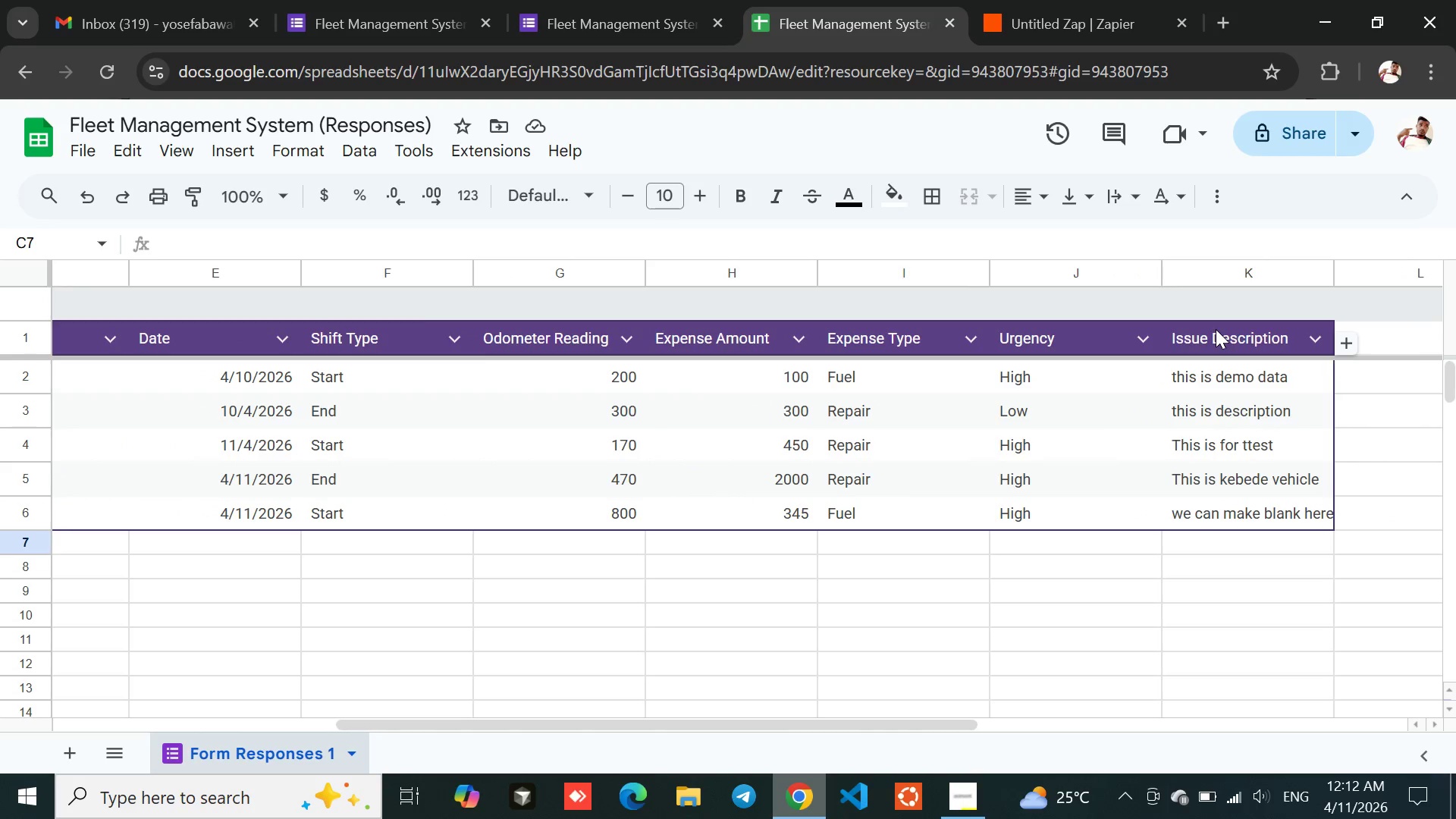 
mouse_move([410, 334])
 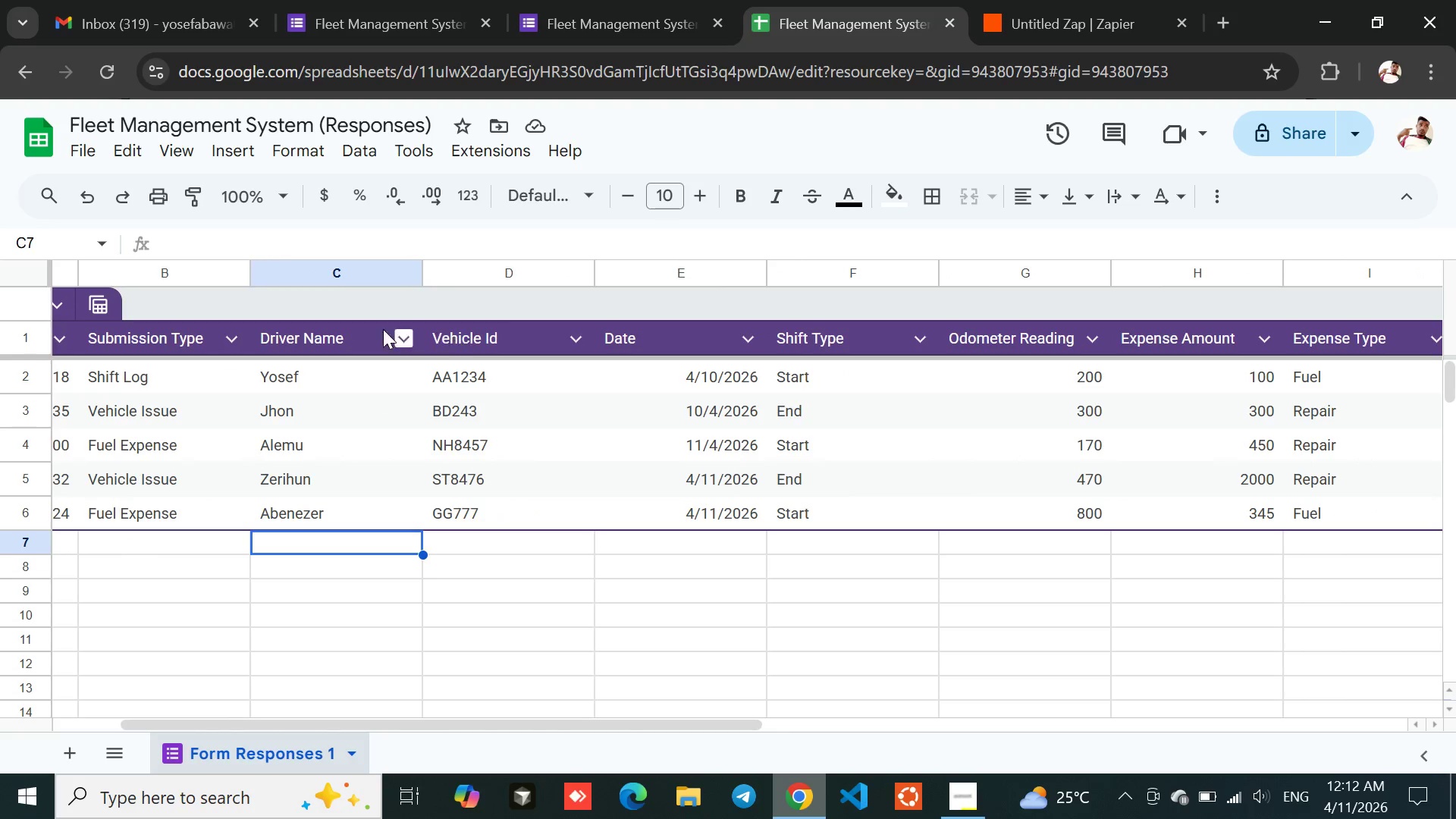 
mouse_move([309, 334])
 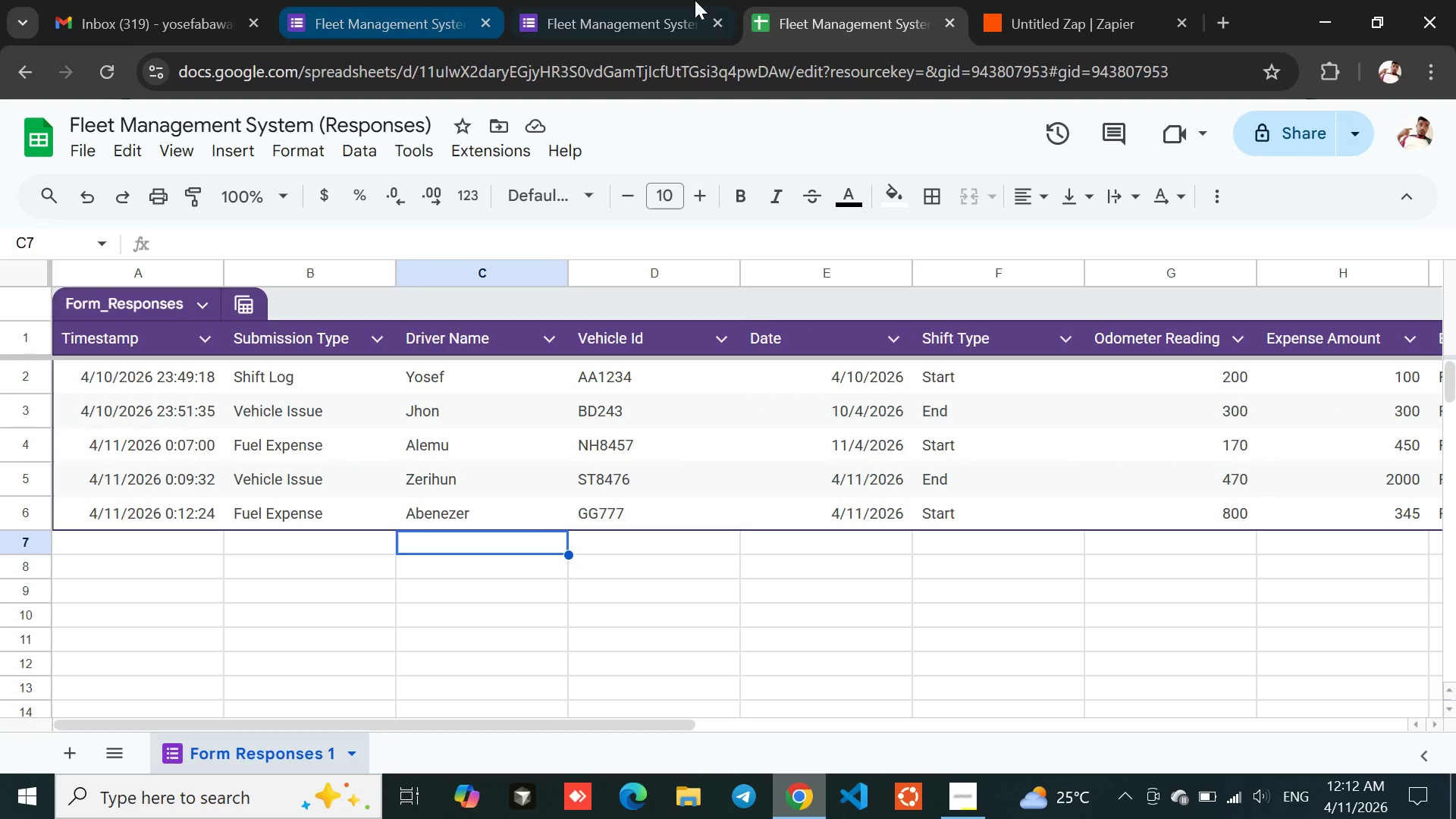 
left_click([645, 0])
 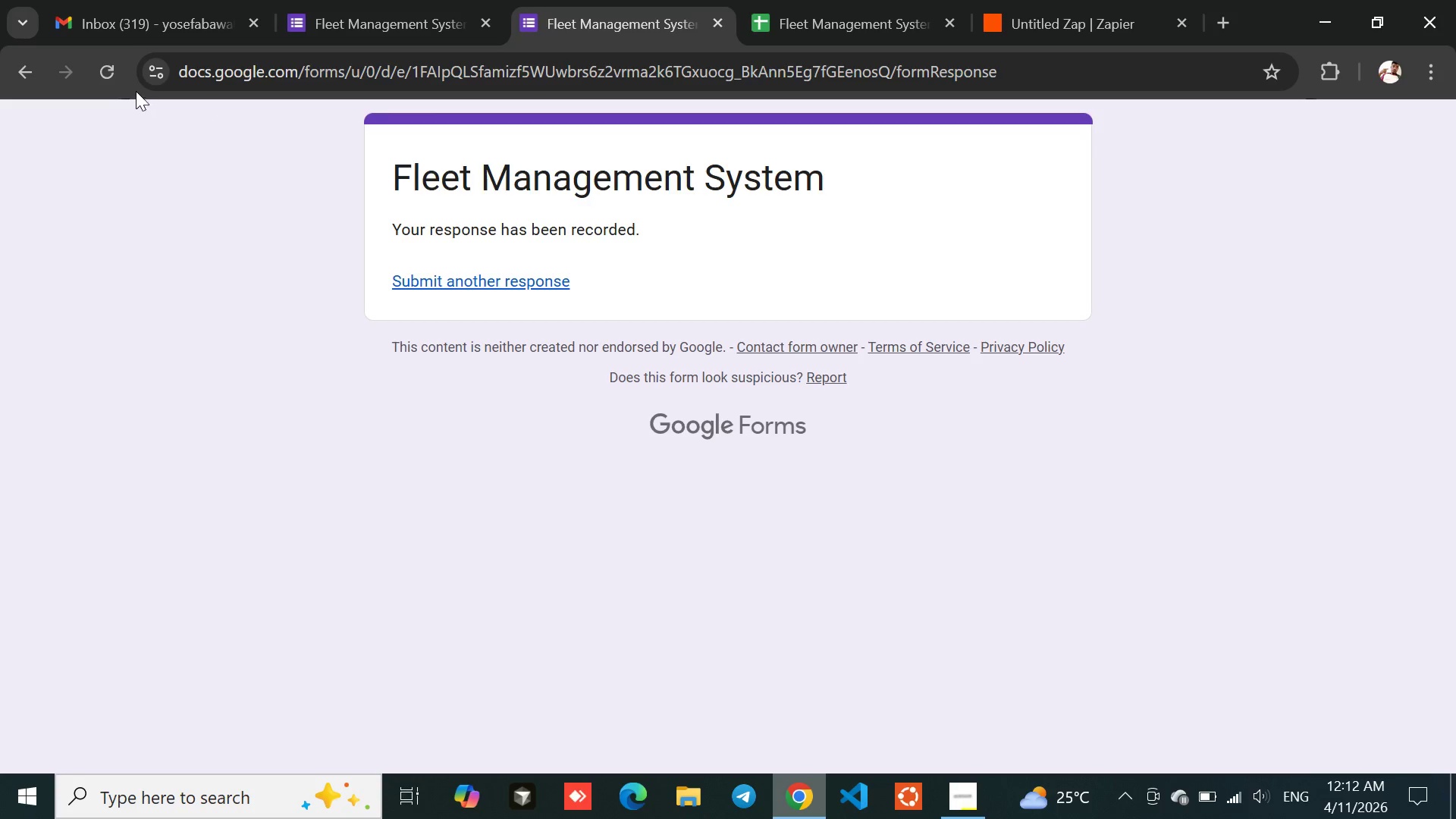 
left_click([119, 73])
 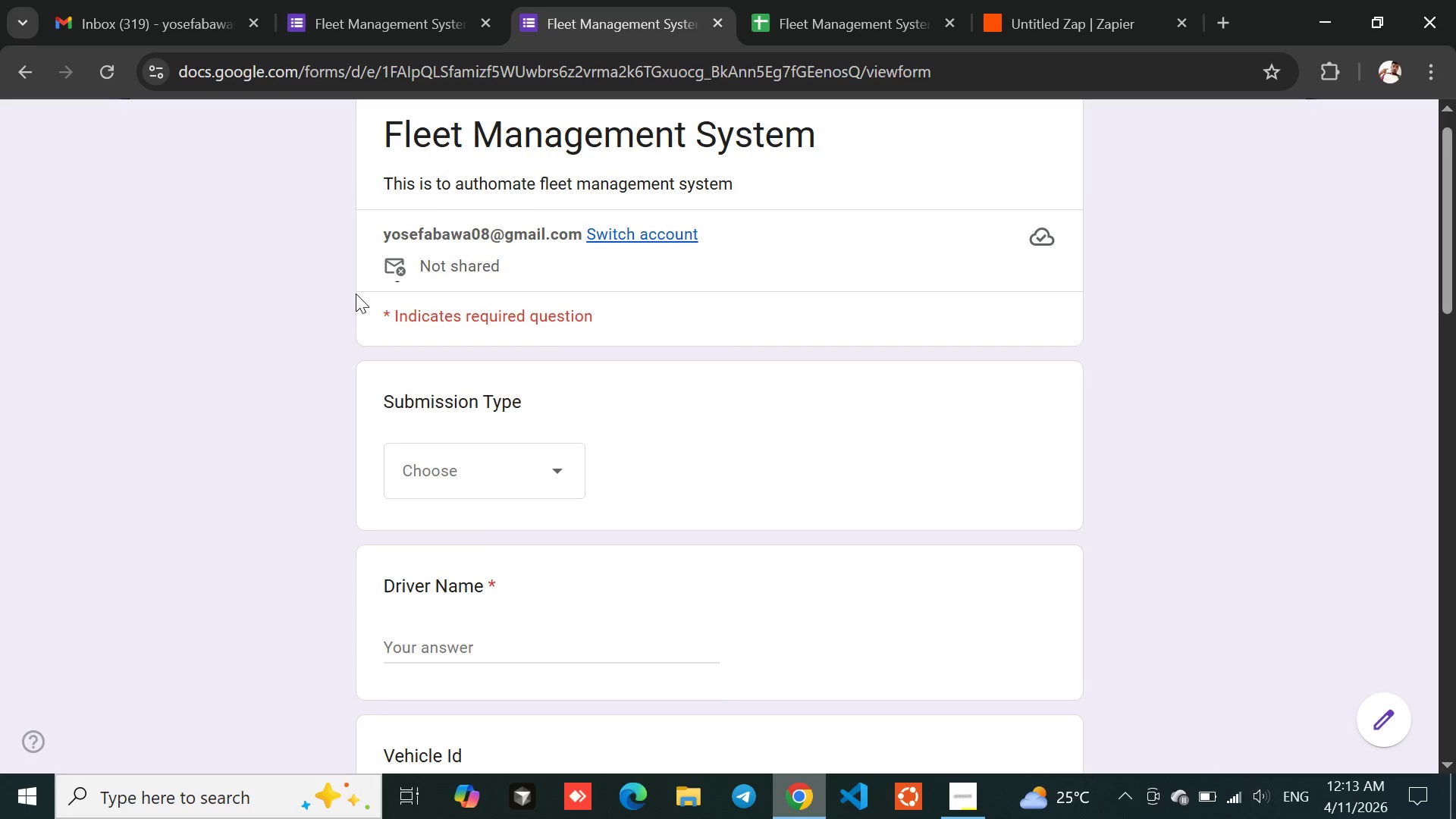 
wait(29.03)
 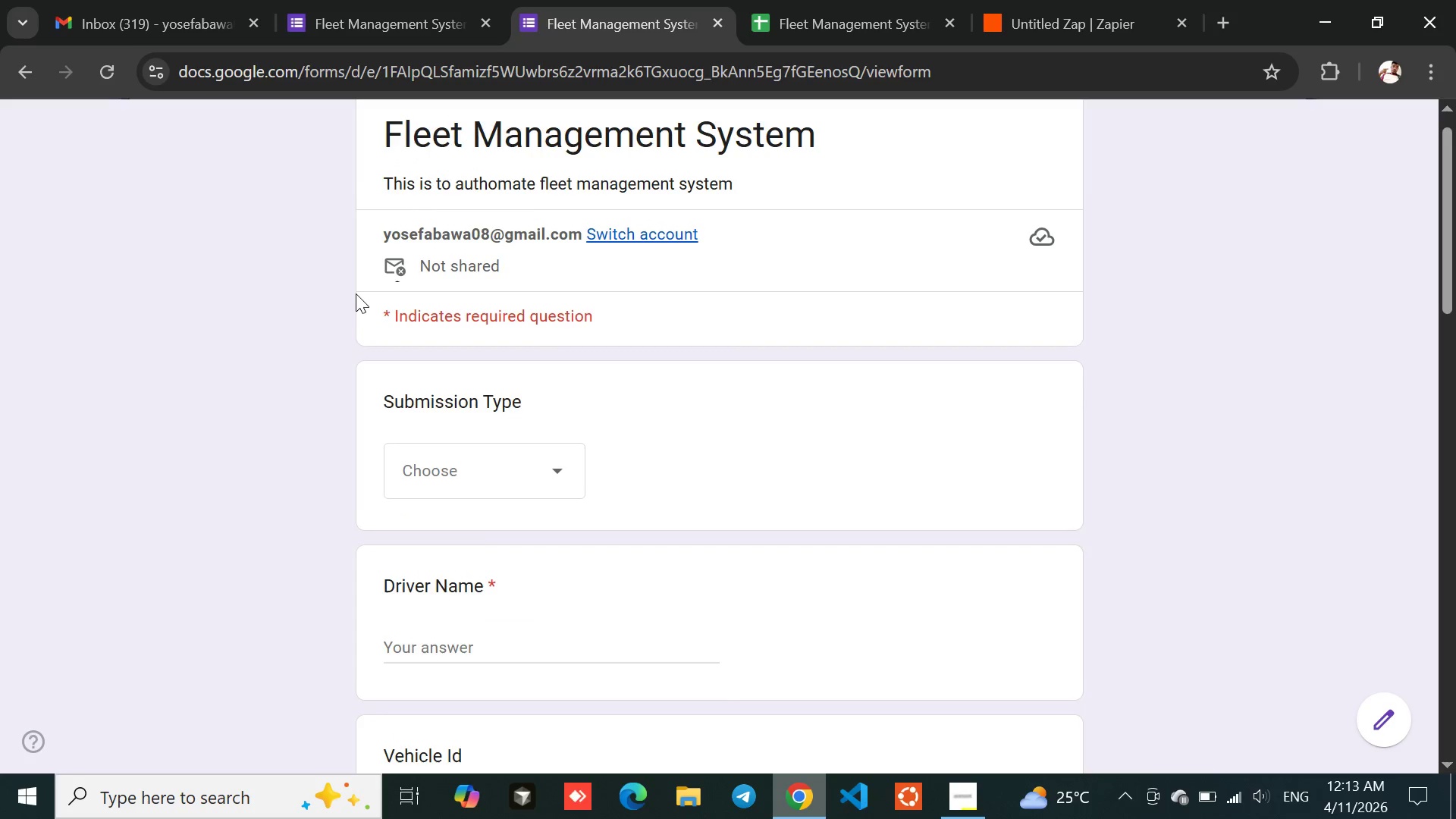 
left_click([821, 14])
 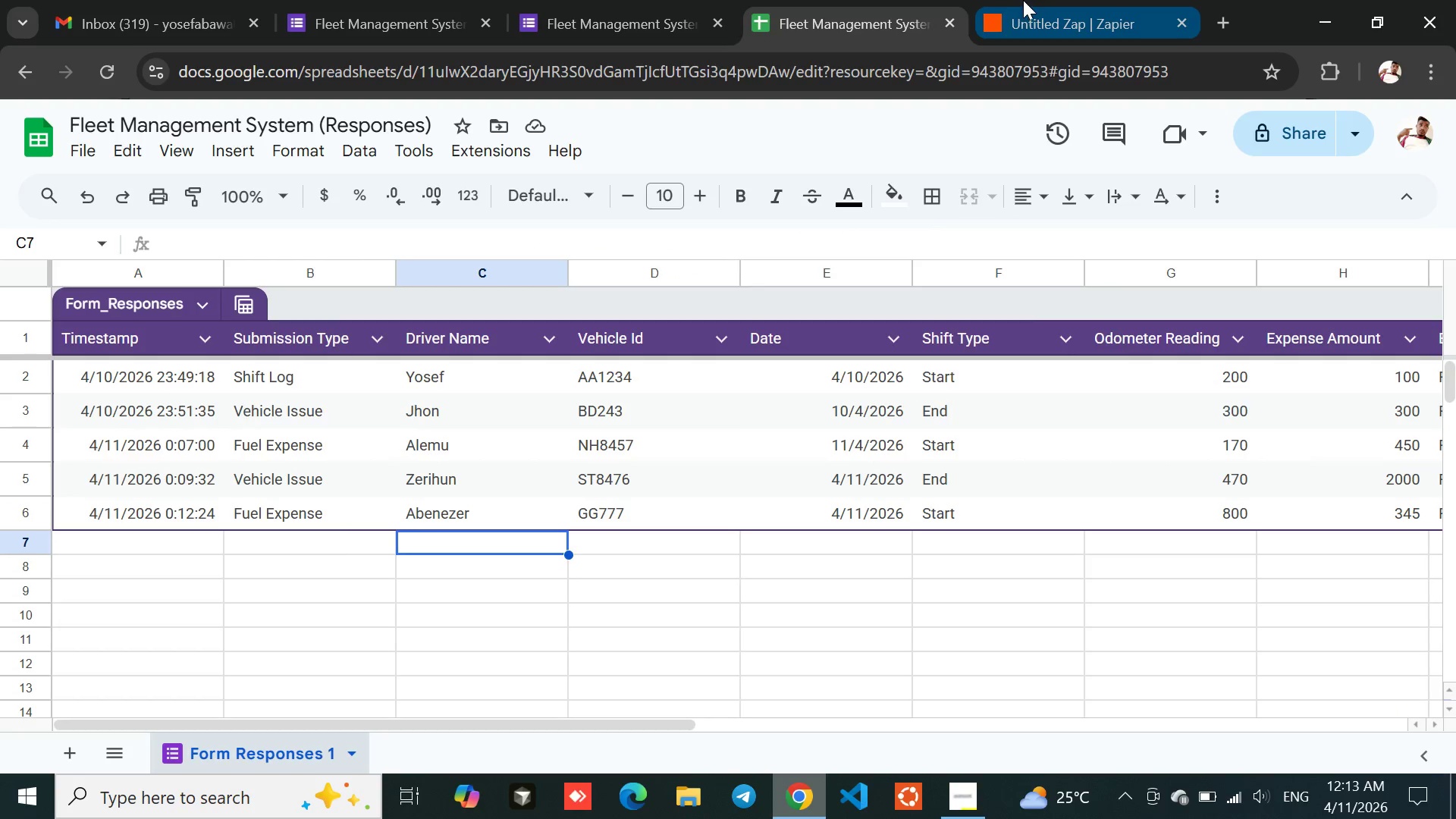 
left_click([1025, 0])
 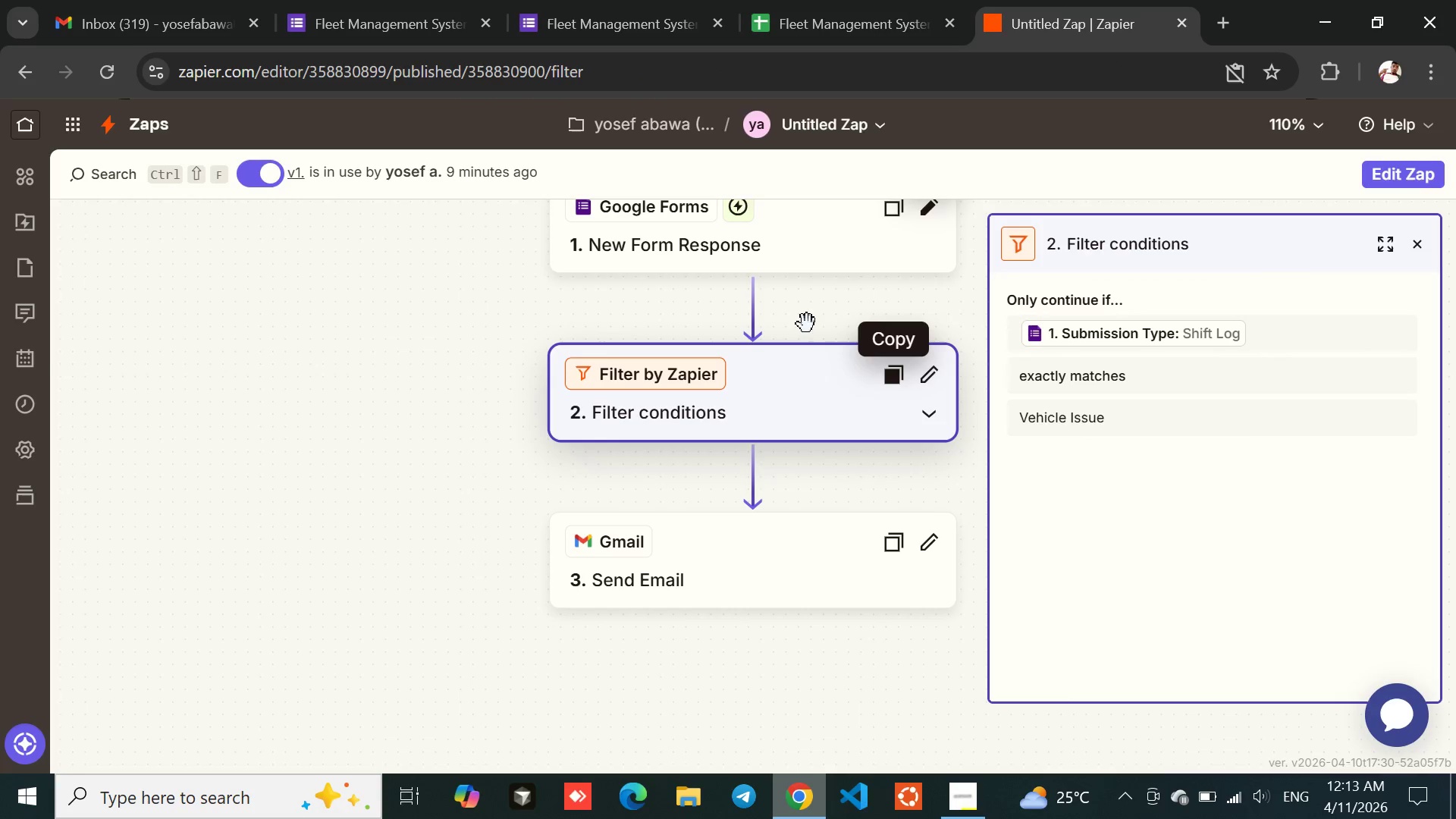 
mouse_move([770, 394])
 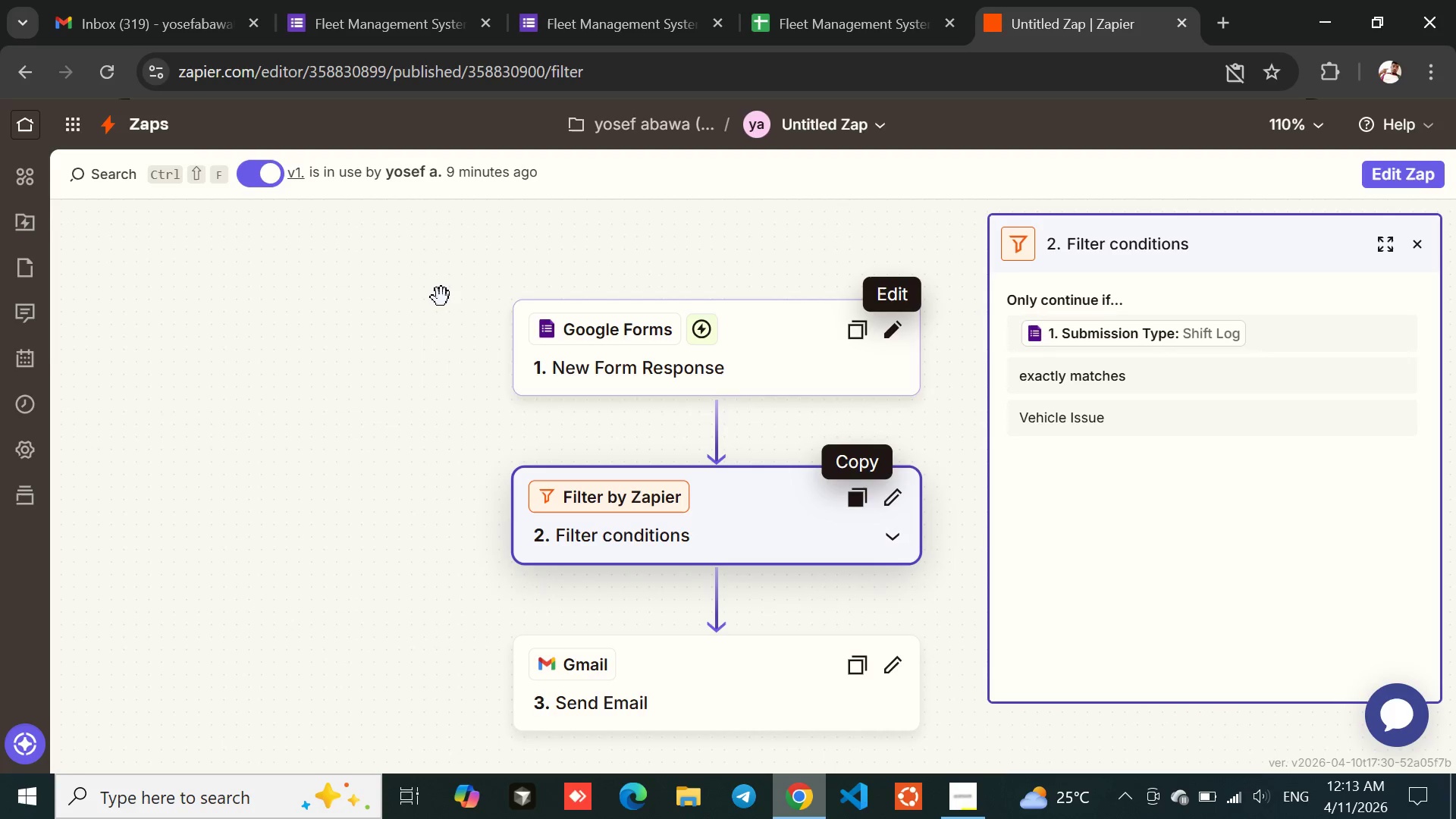 
left_click([441, 297])
 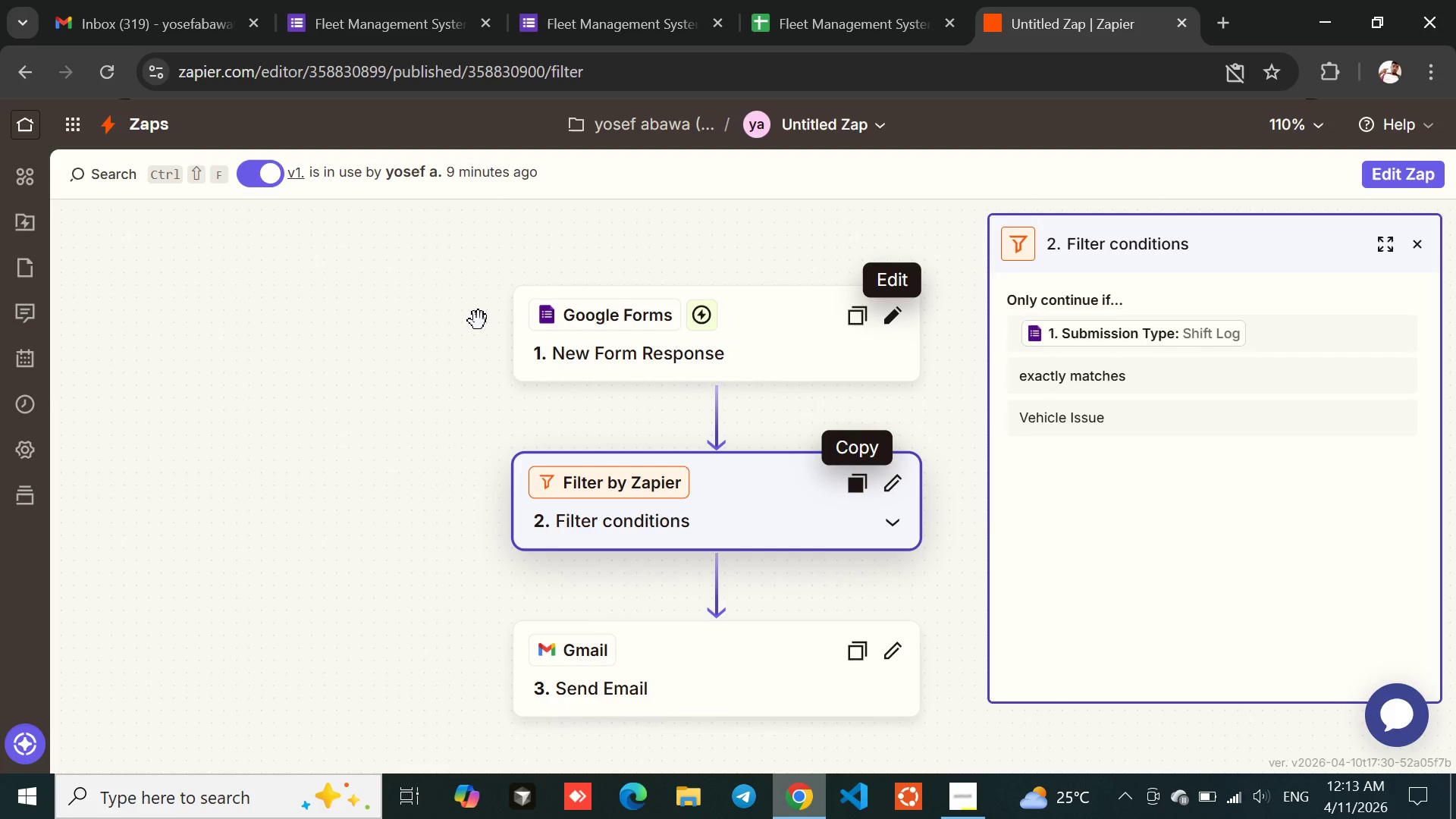 
wait(5.38)
 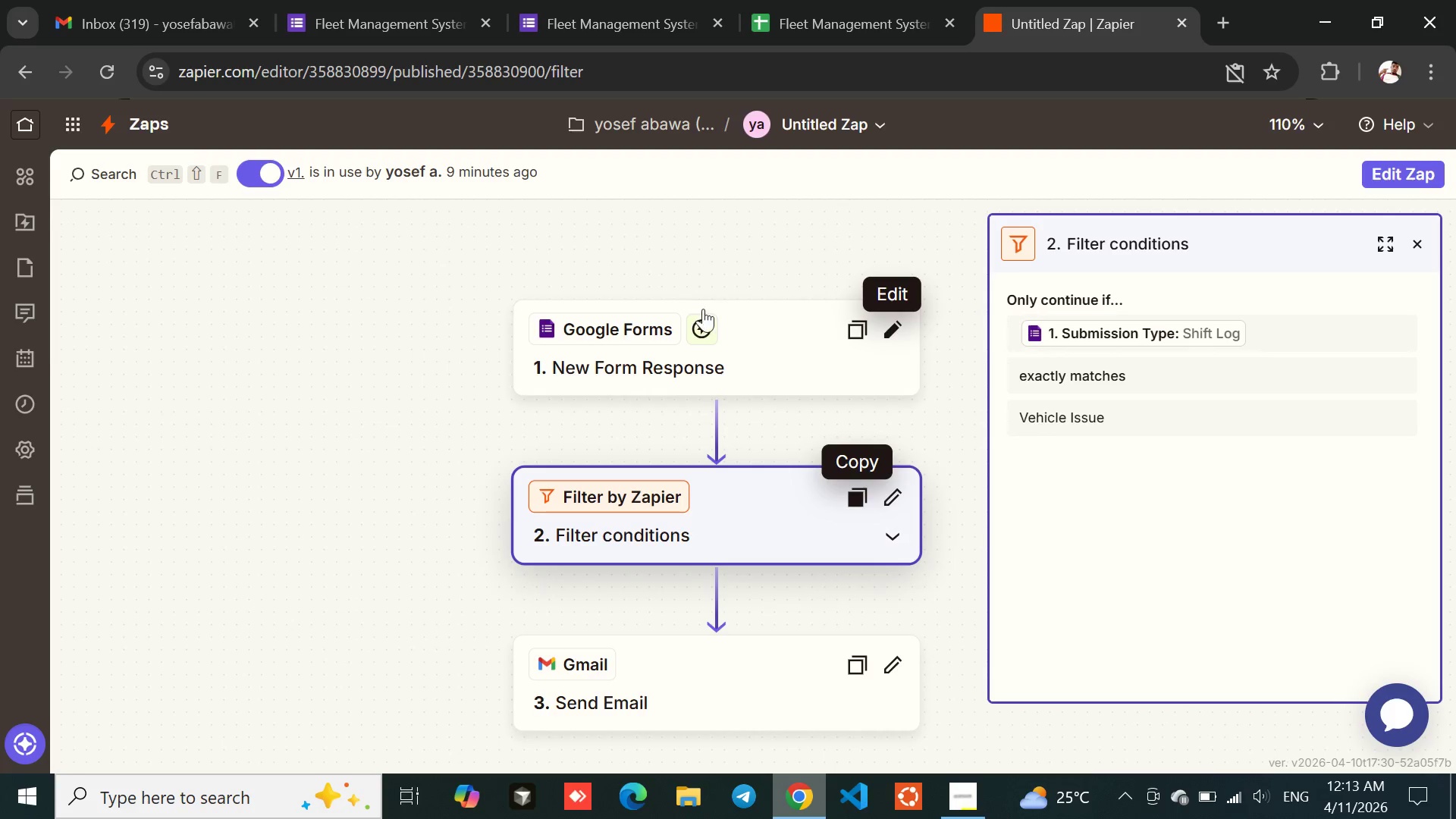 
left_click([757, 315])
 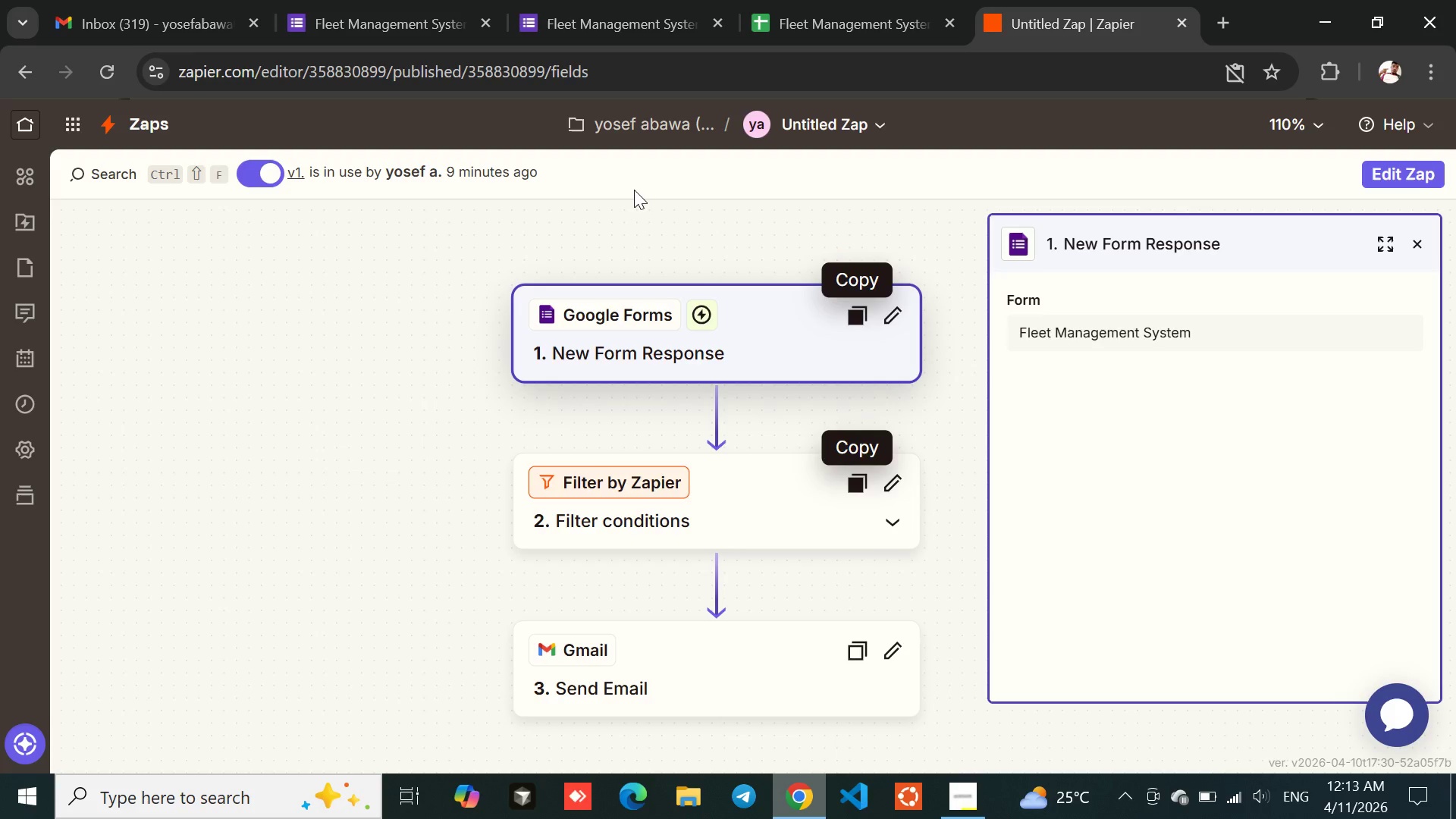 
wait(15.31)
 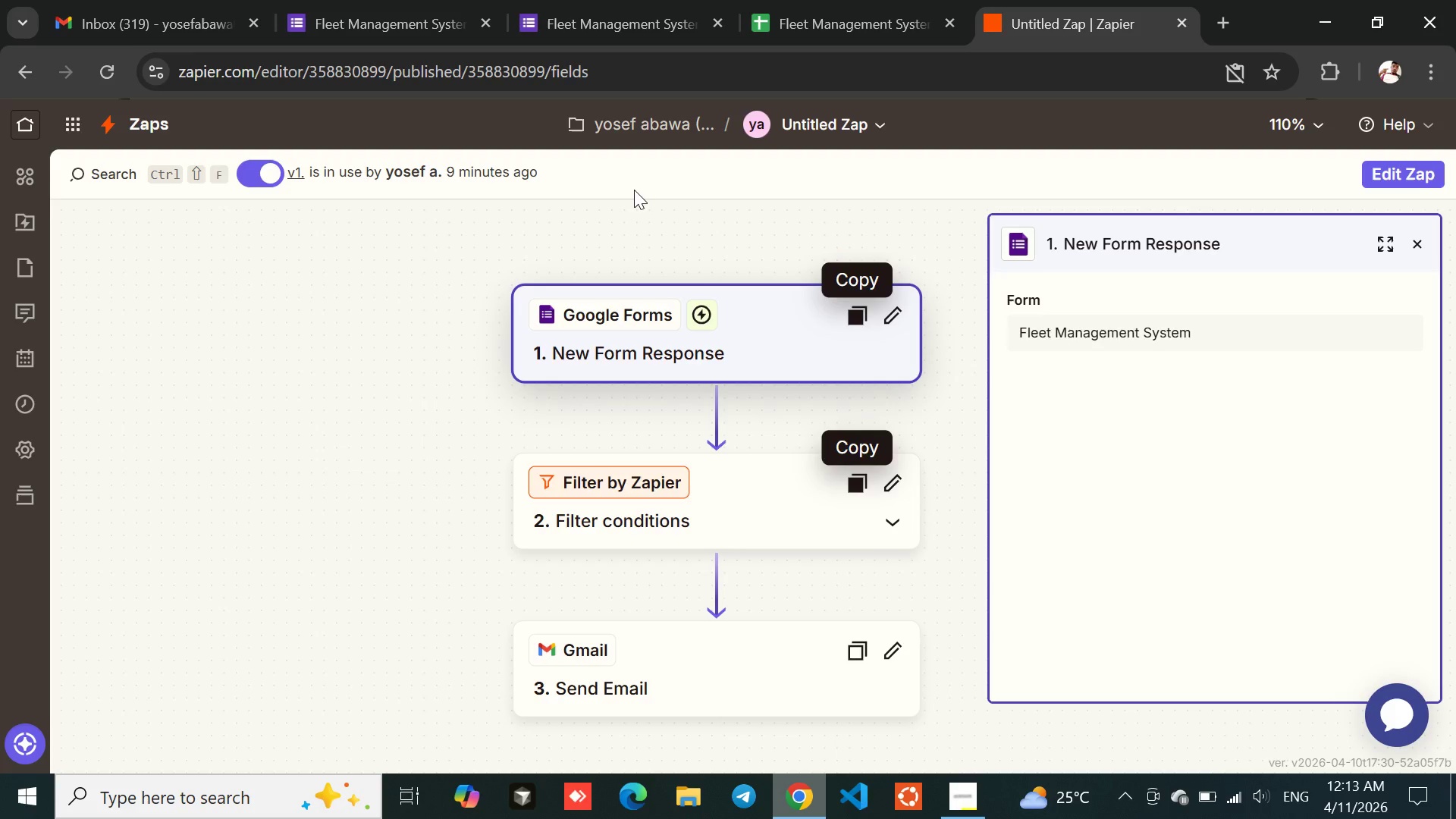 
left_click([587, 0])
 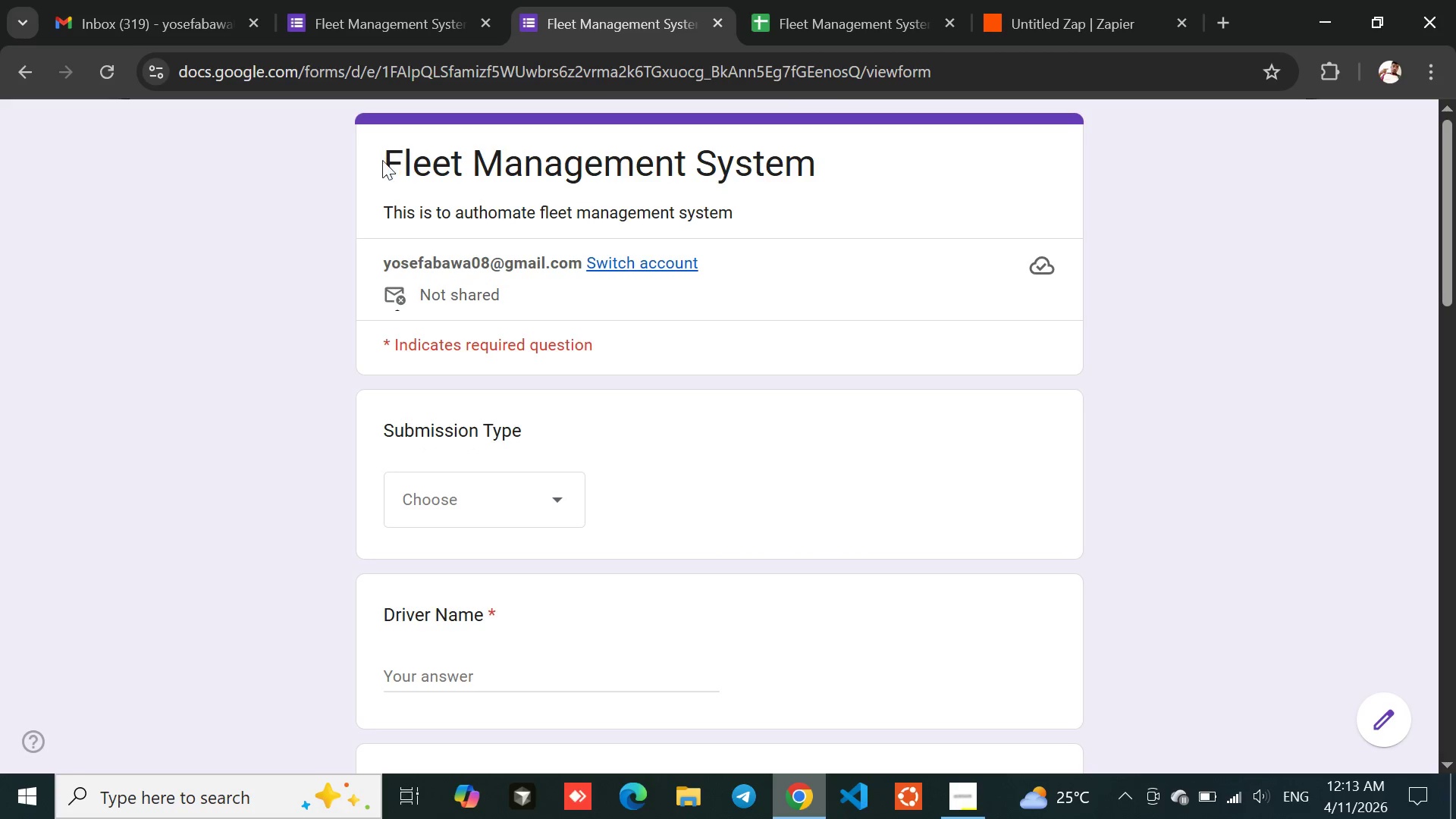 
left_click_drag(start_coordinate=[370, 151], to_coordinate=[843, 164])
 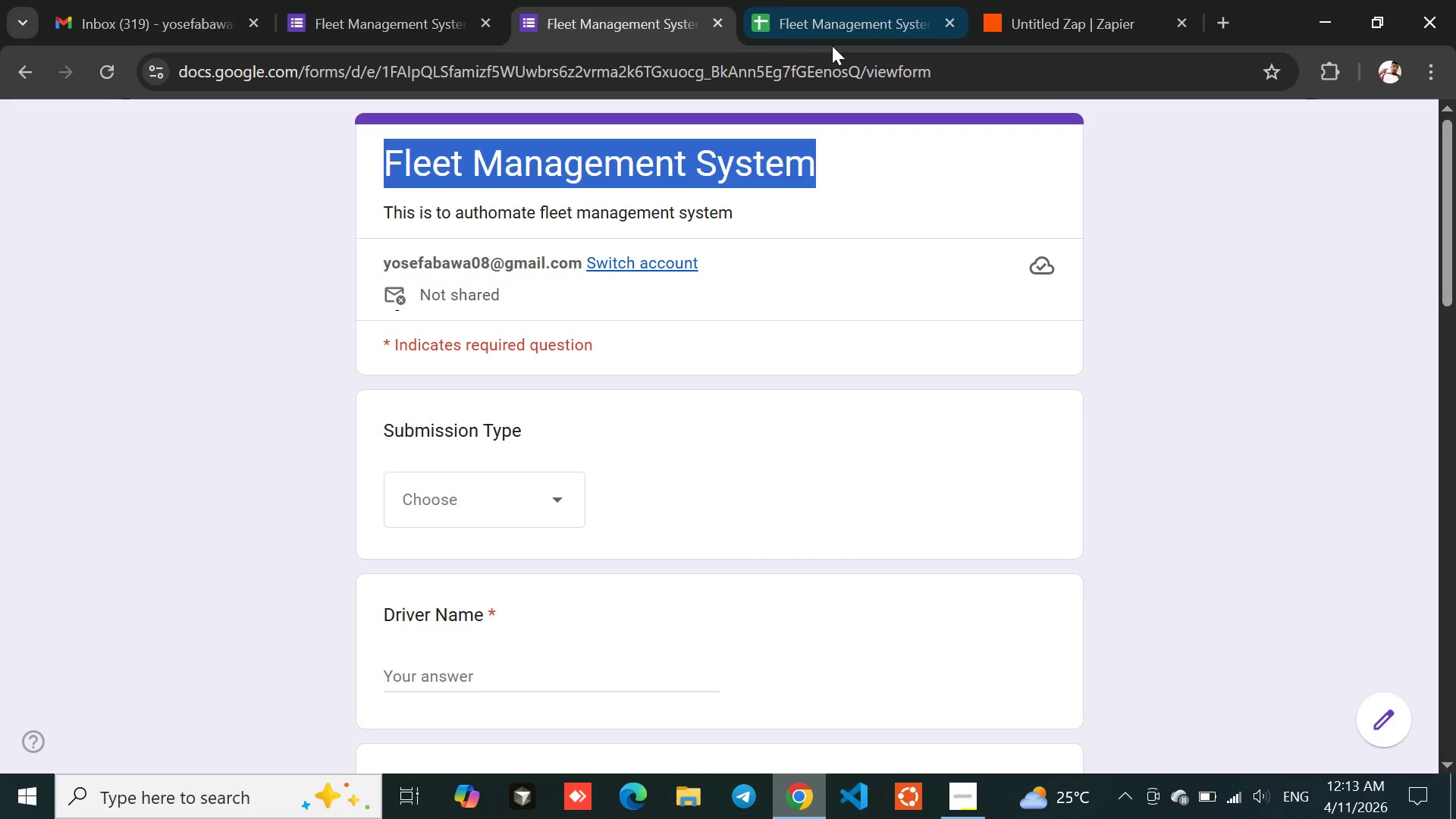 
left_click([832, 46])
 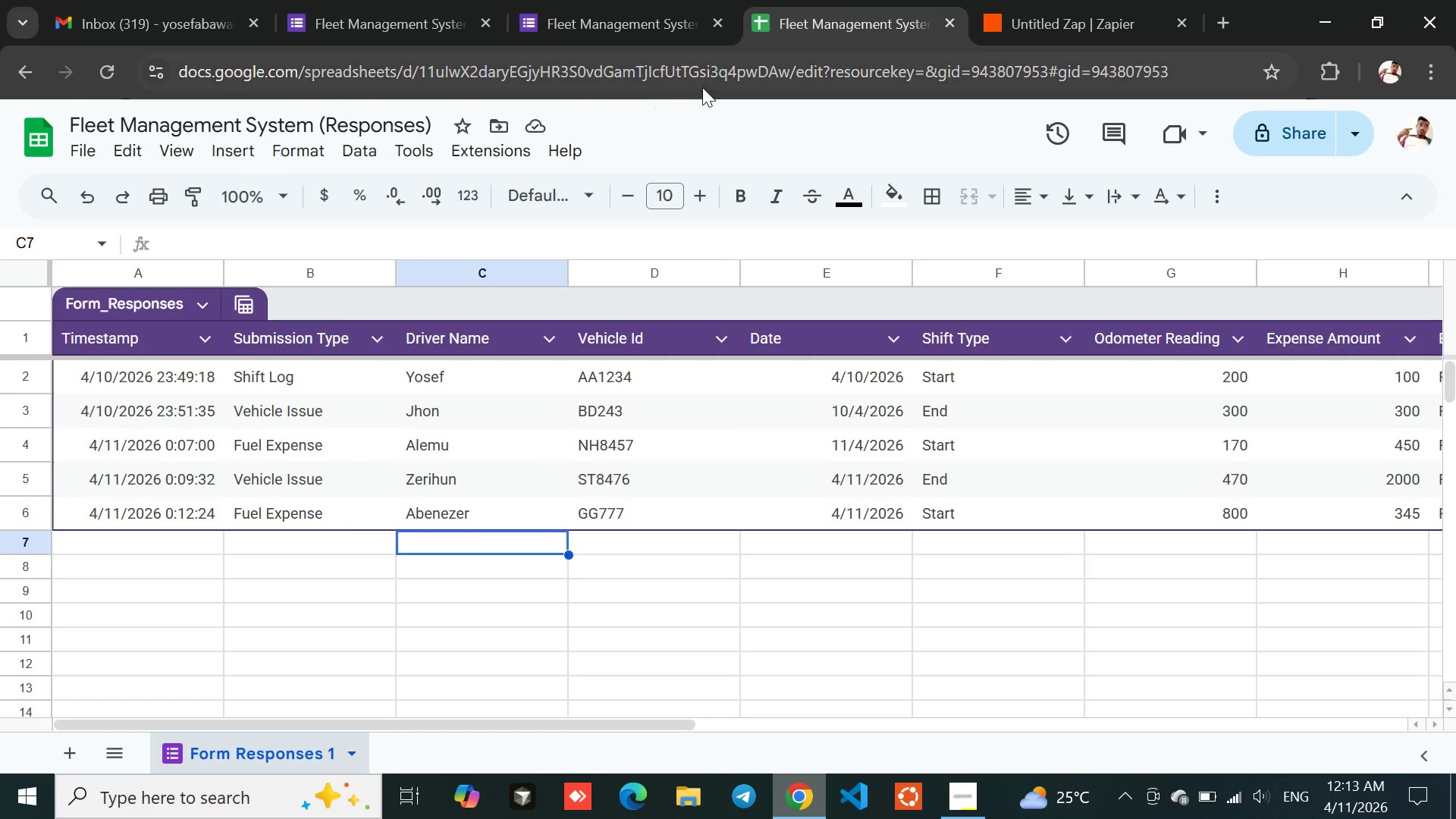 
left_click([1052, 0])
 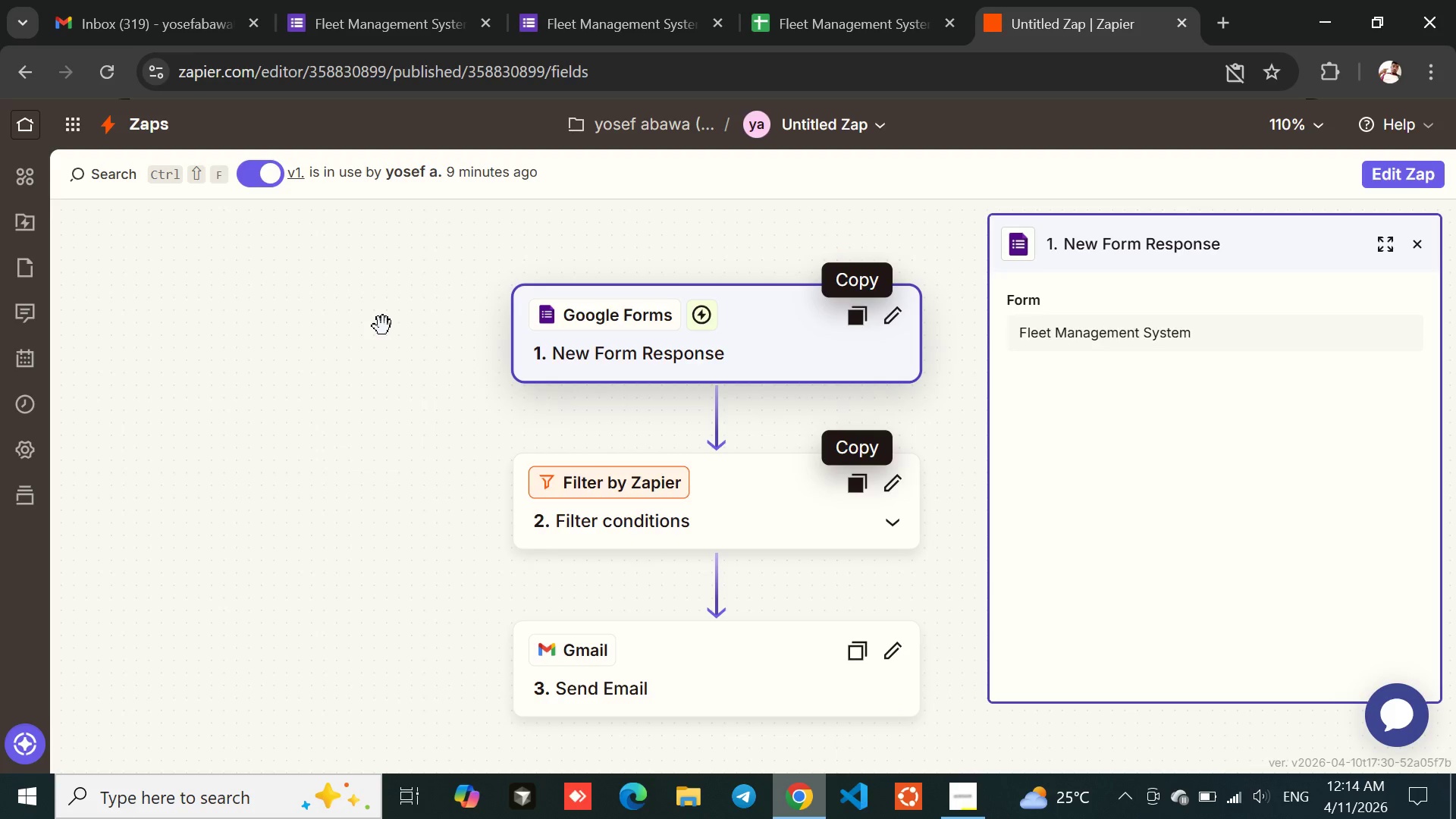 
wait(11.61)
 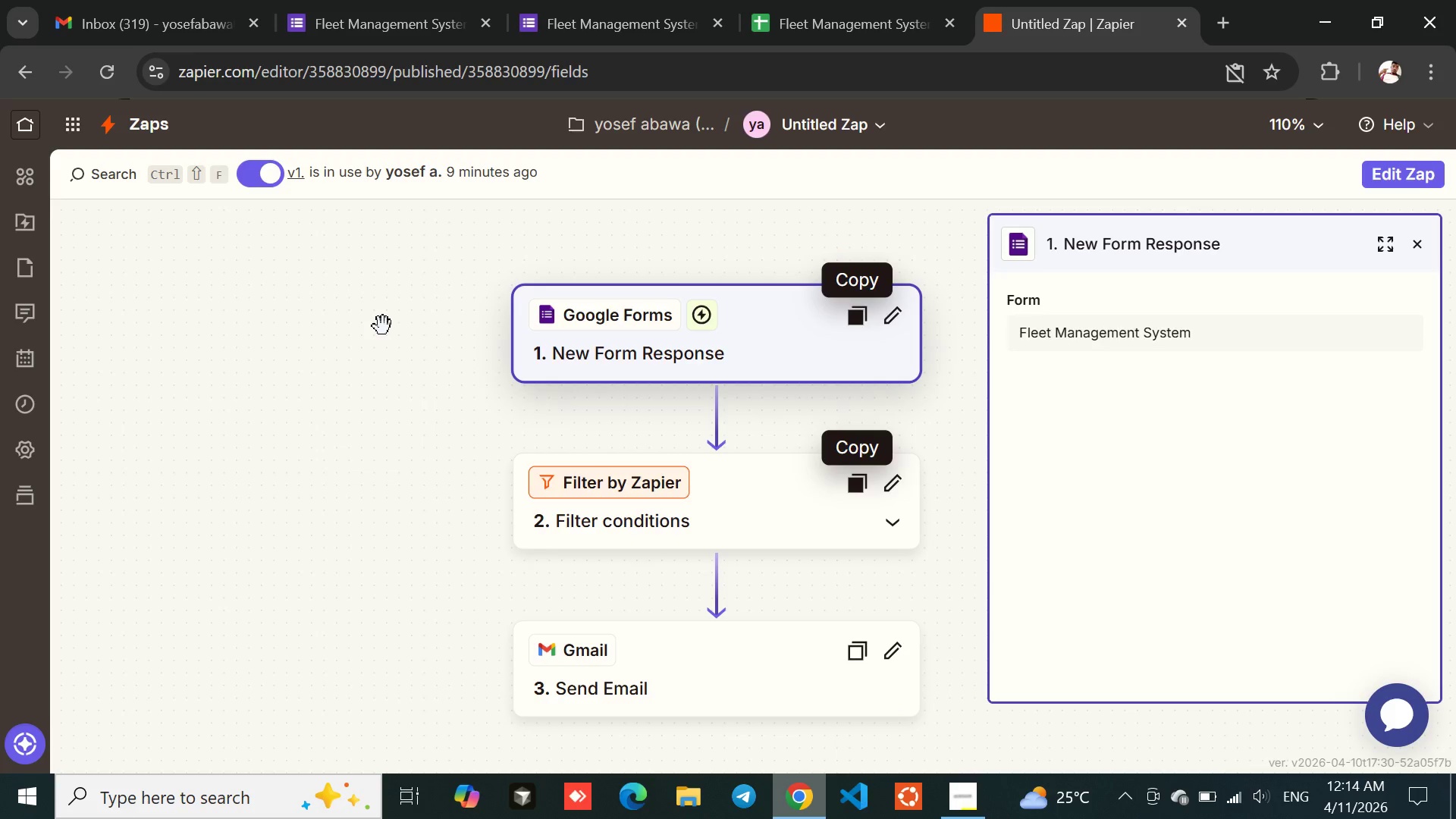 
key(Meta+PrintScreen)
 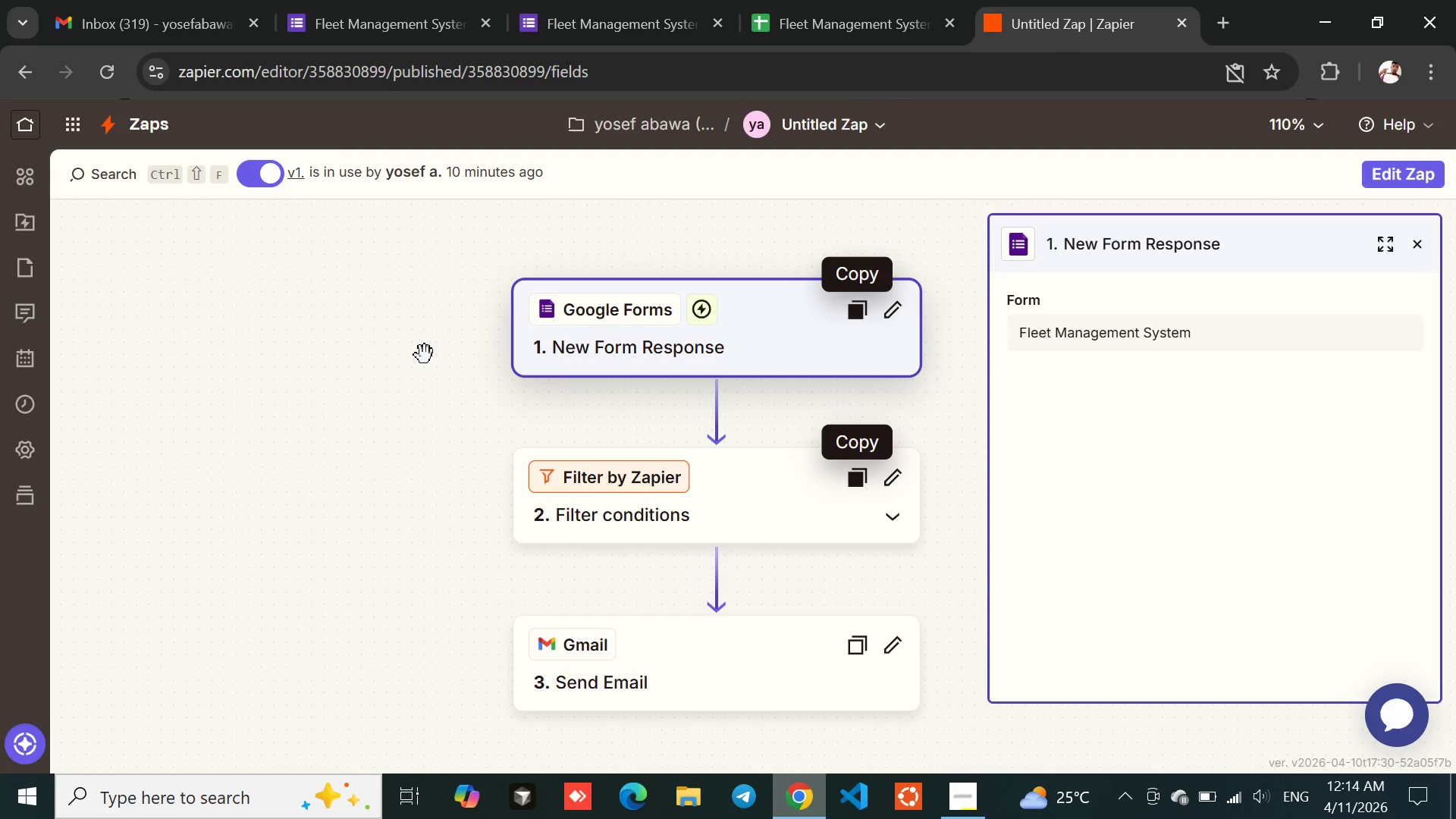 
wait(7.53)
 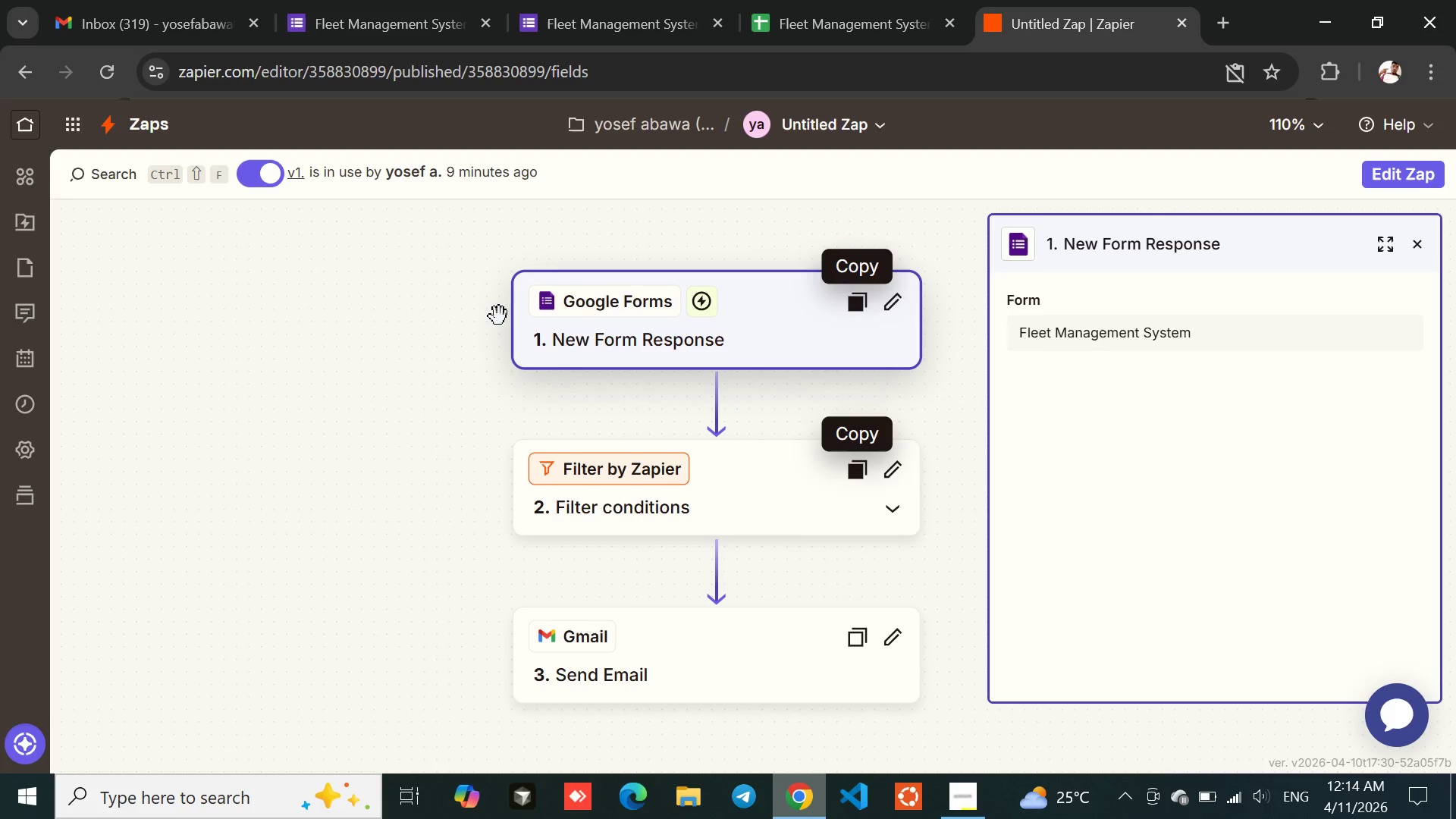 
left_click([587, 12])
 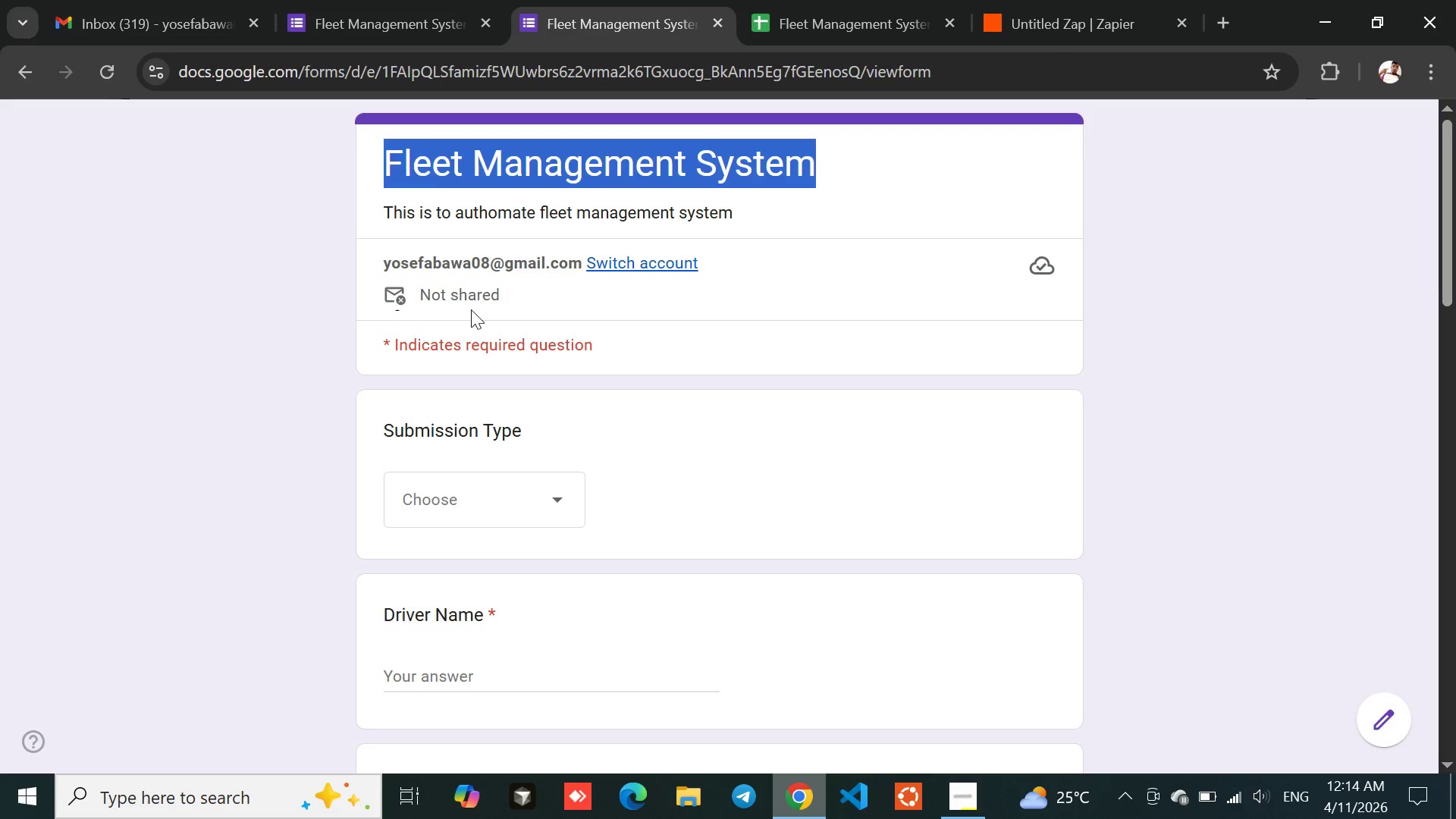 
left_click([305, 331])
 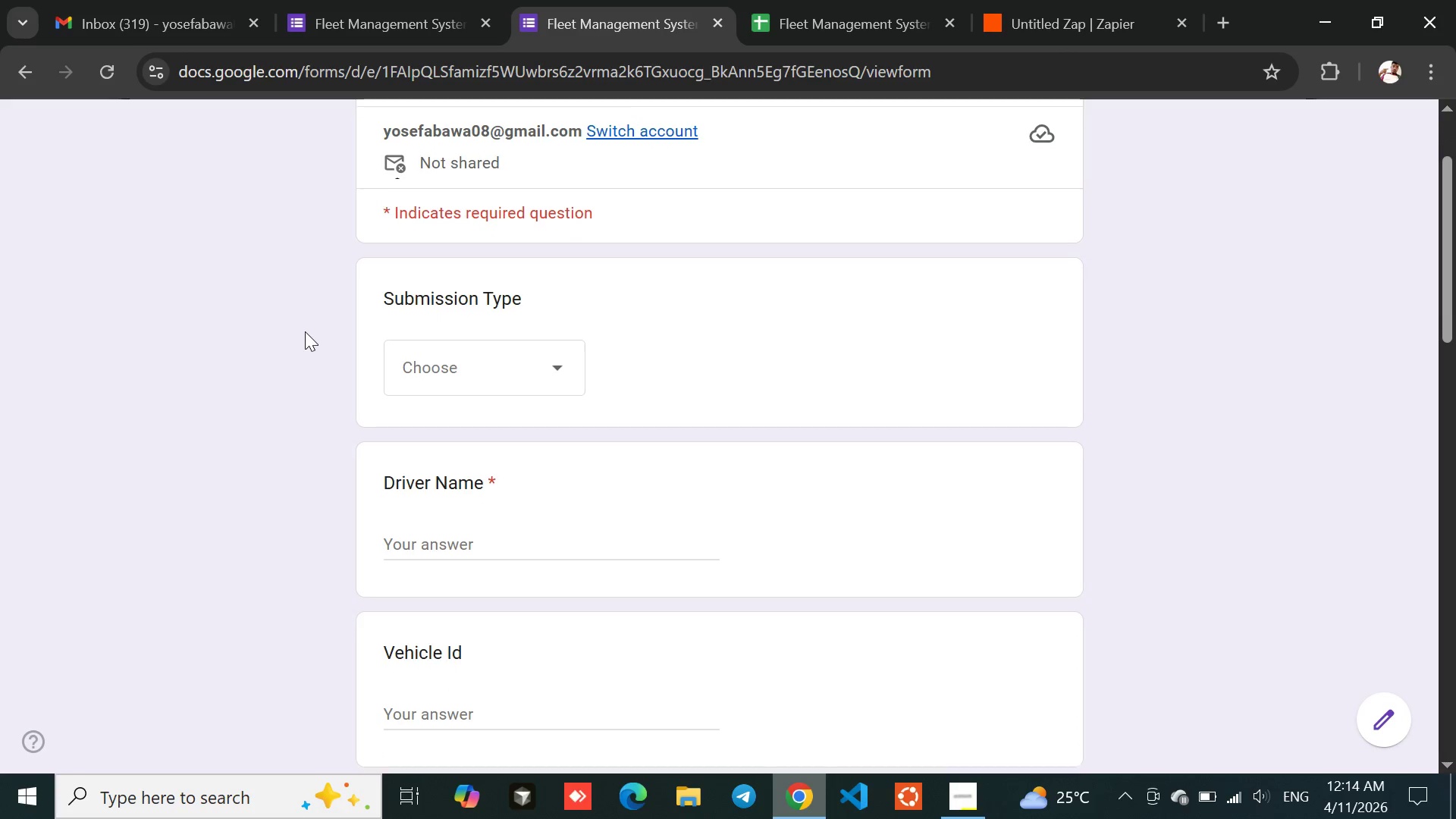 
left_click([457, 355])
 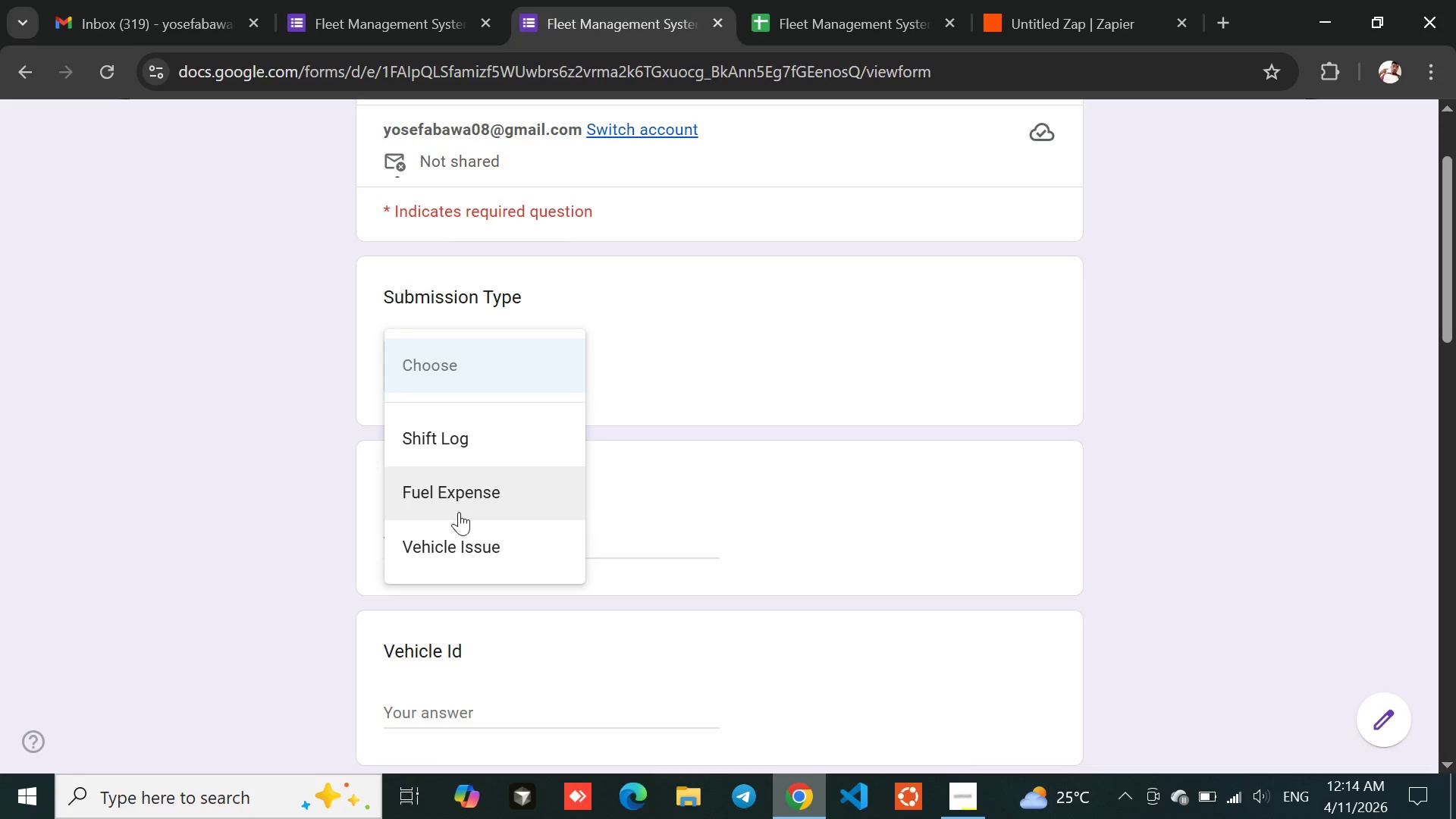 
left_click([453, 546])
 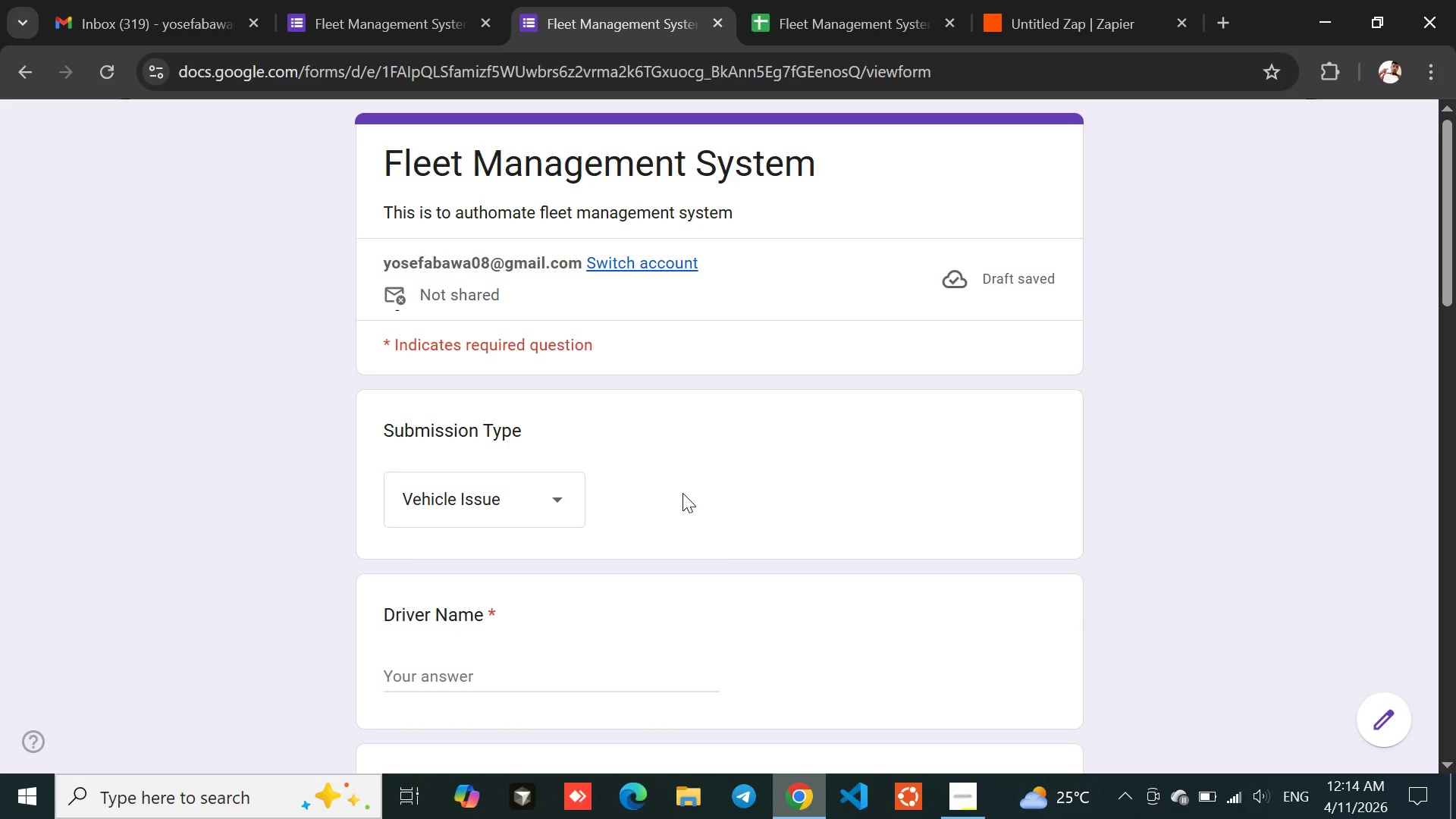 
wait(7.14)
 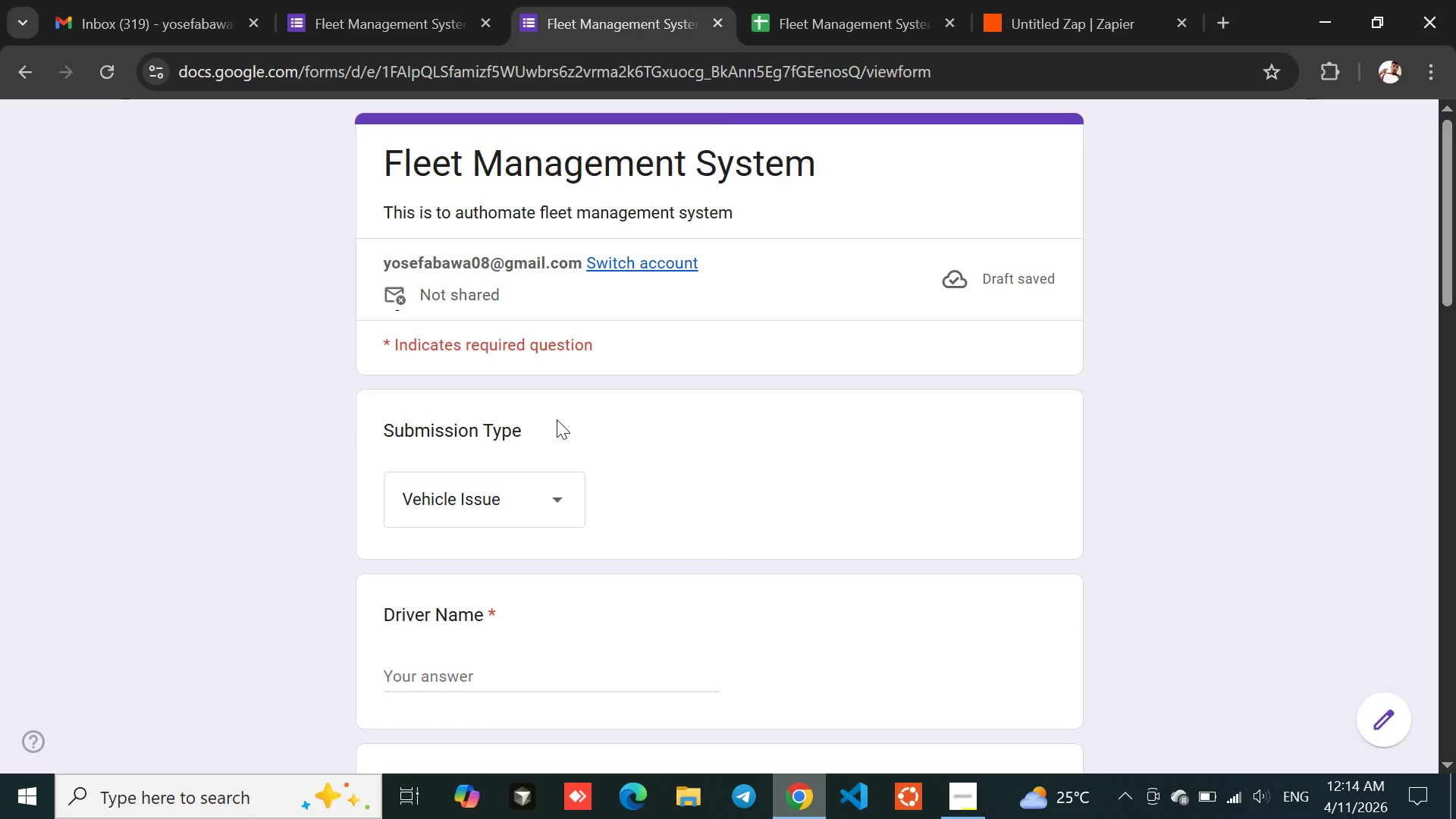 
left_click([528, 499])
 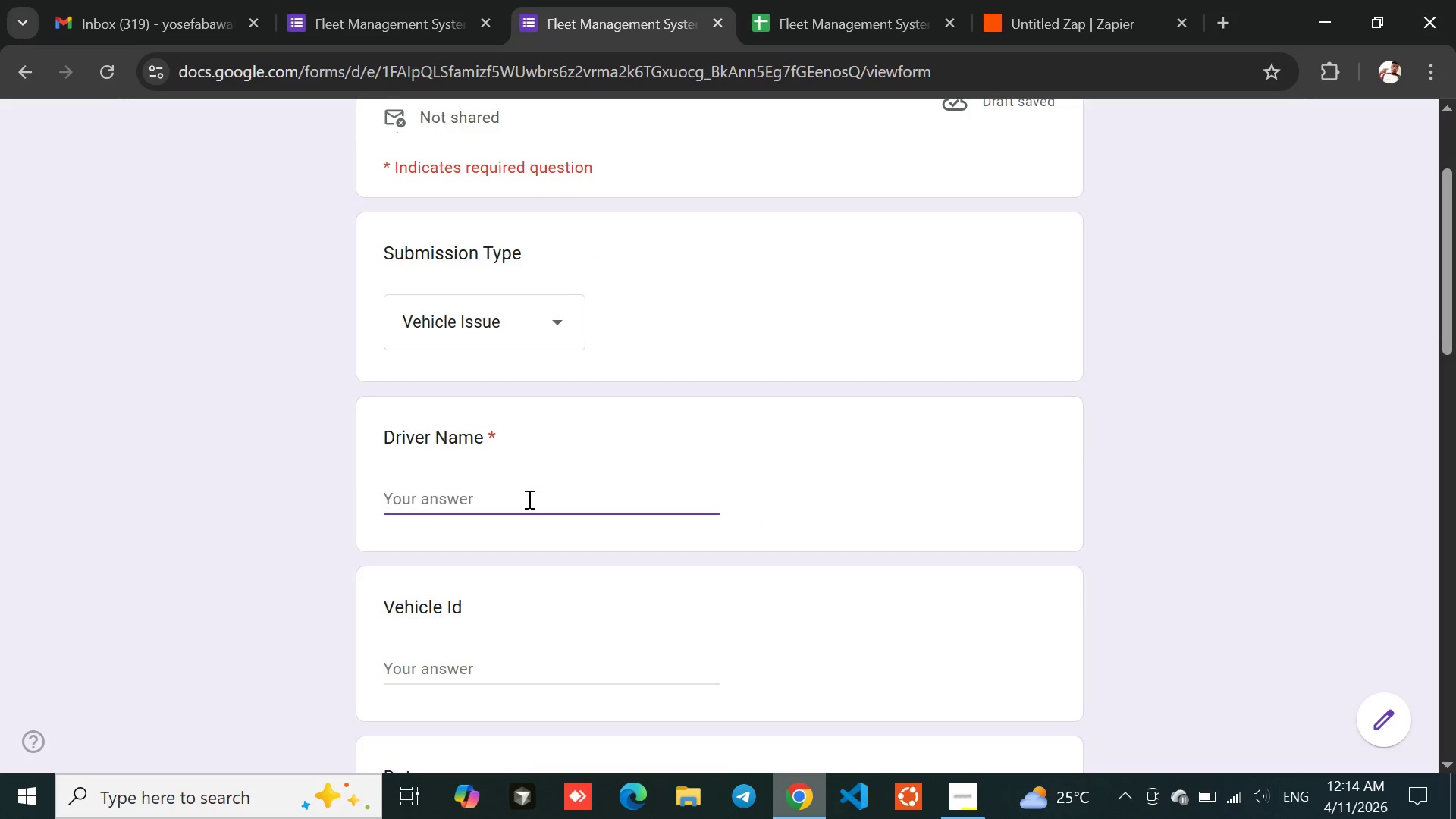 
type(Alemitu)
 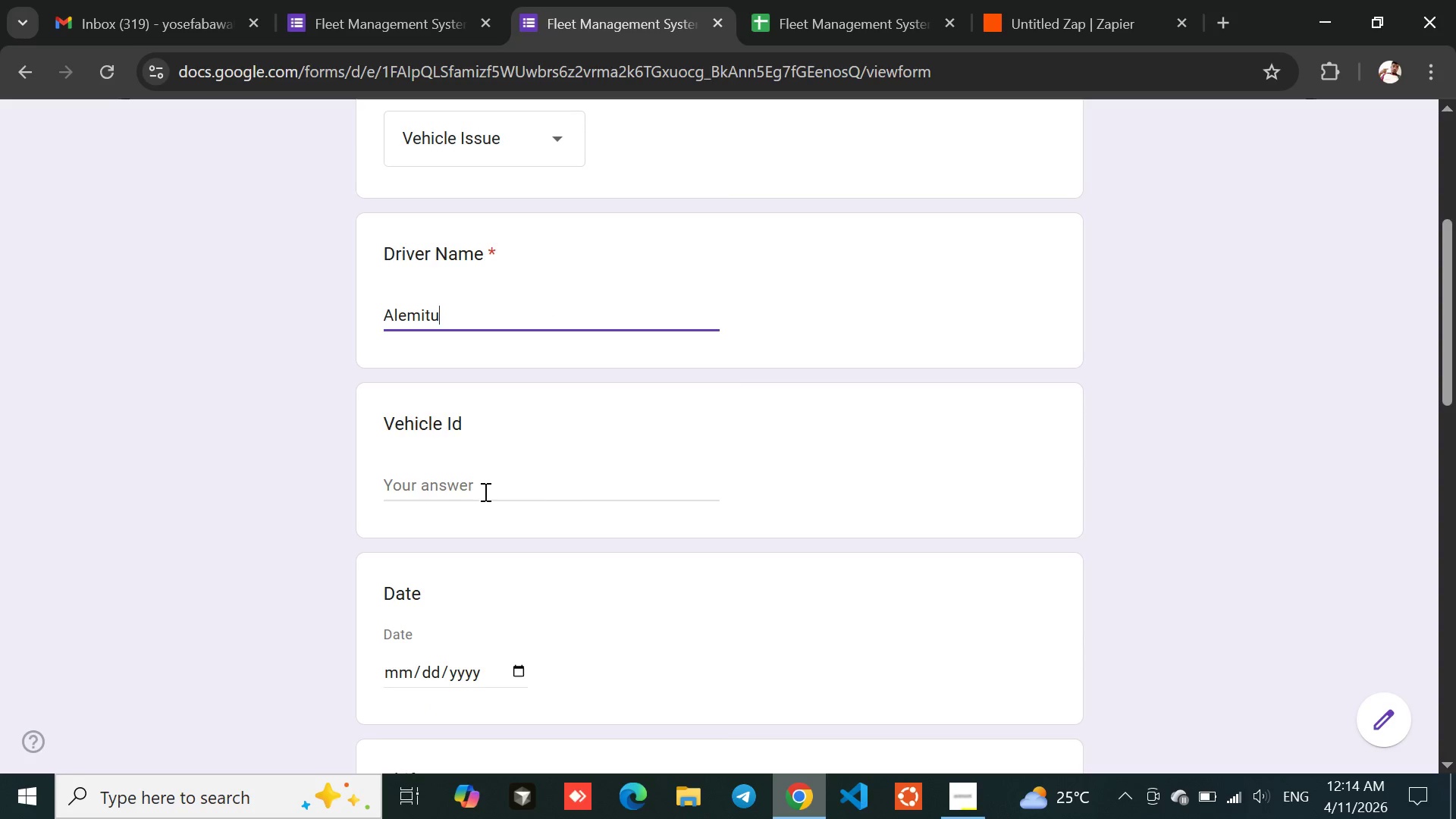 
left_click([454, 488])
 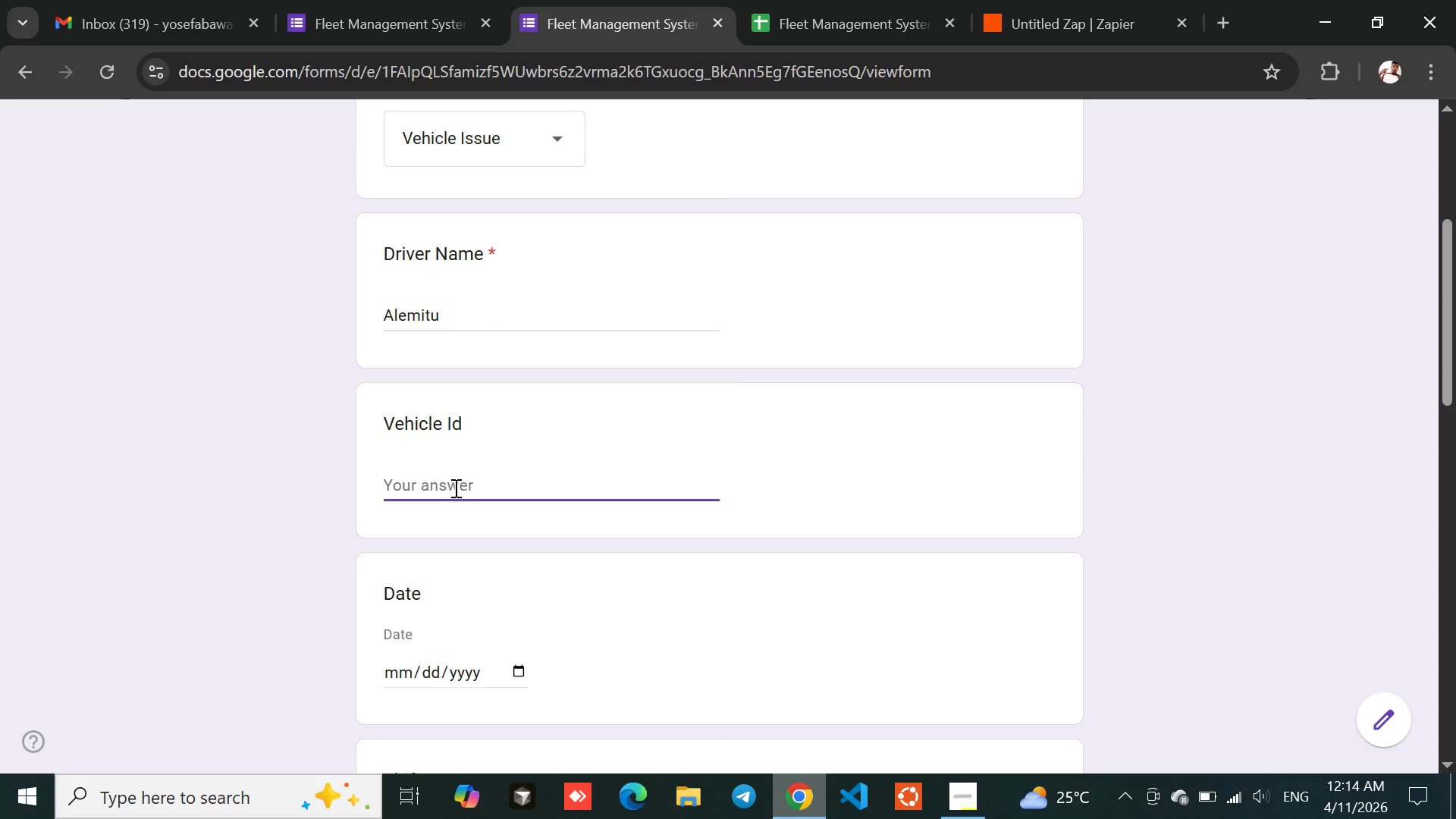 
type(AL3746)
 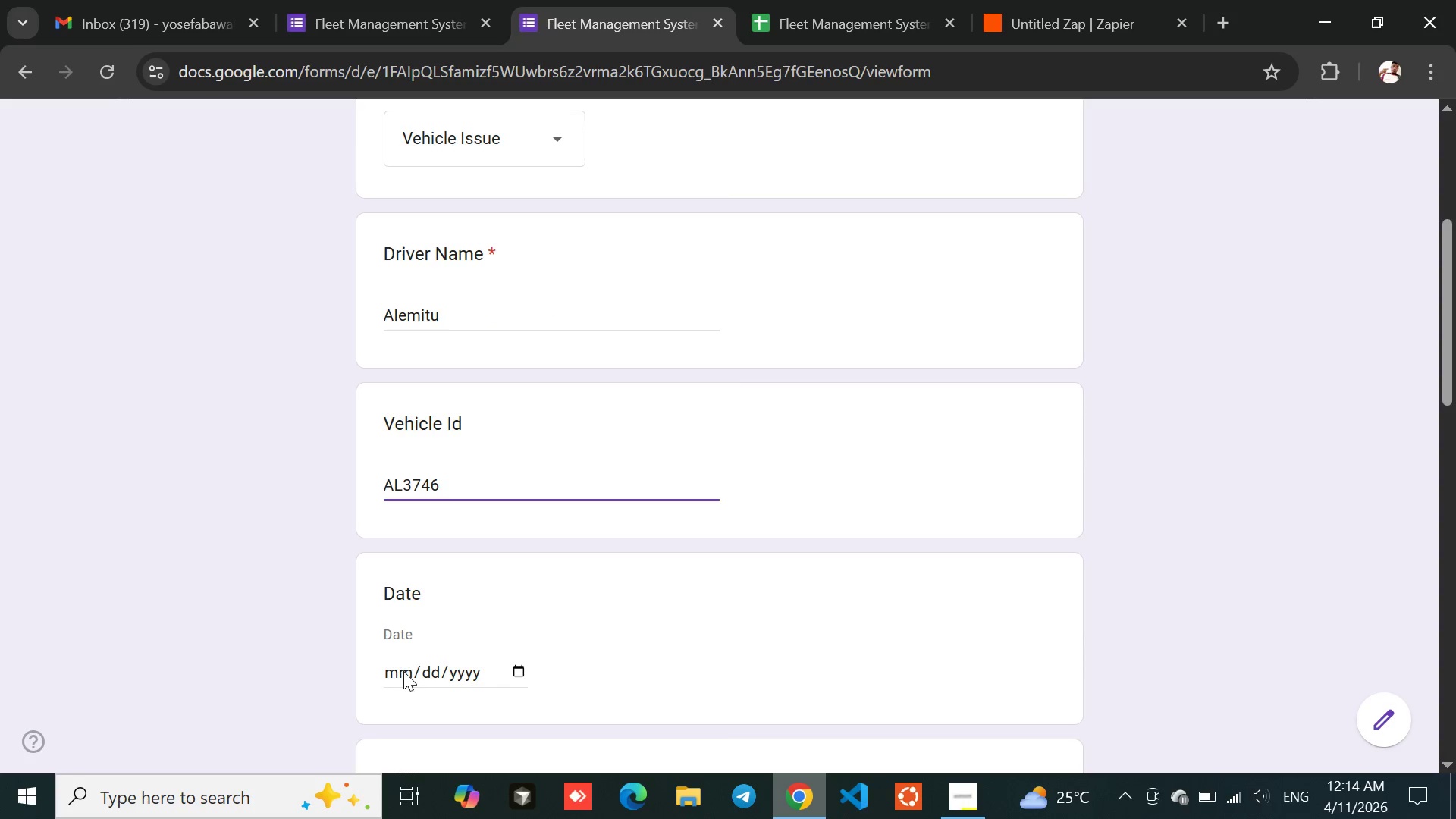 
left_click([401, 672])
 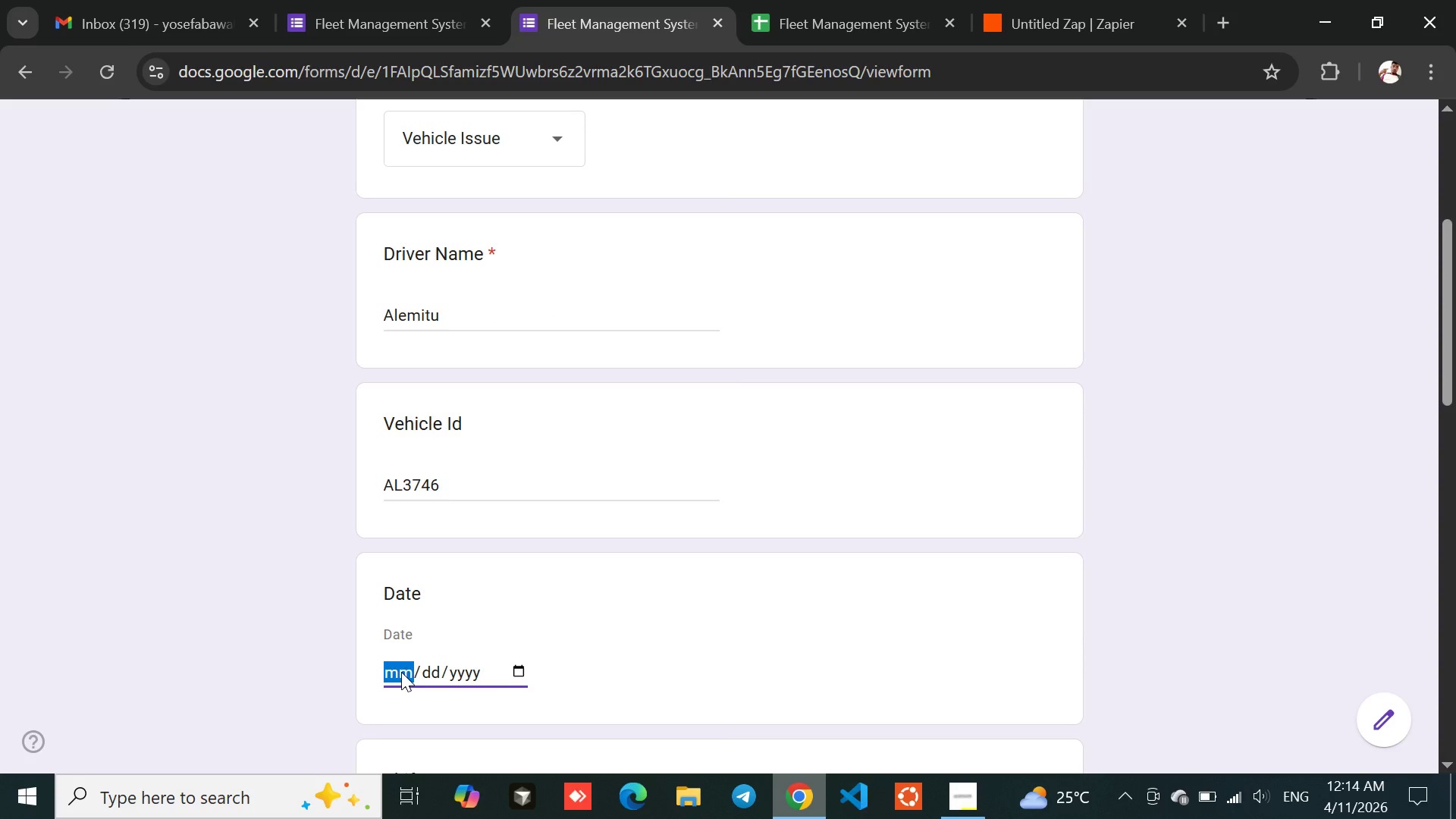 
key(0)
 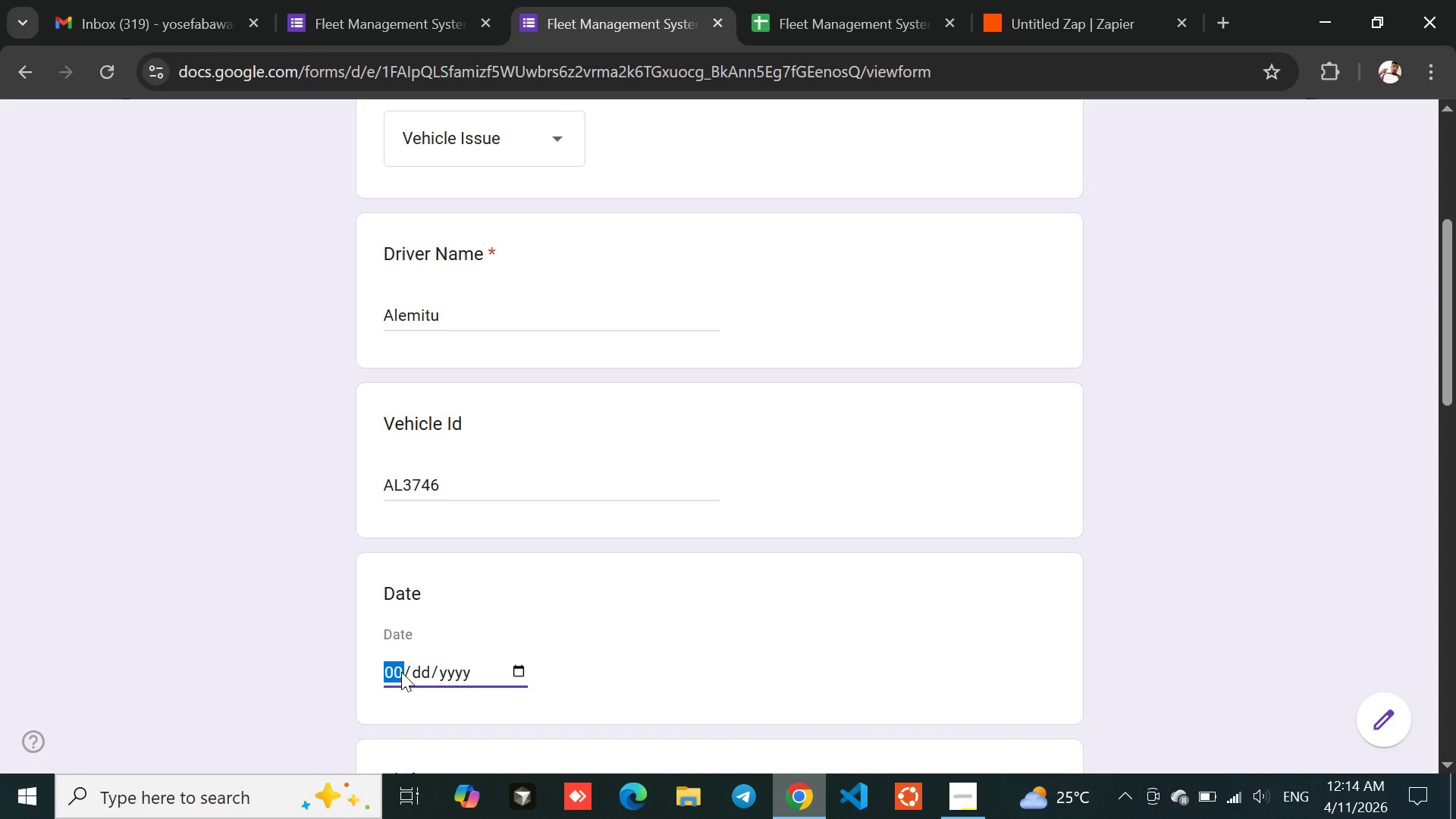 
type(4112026)
 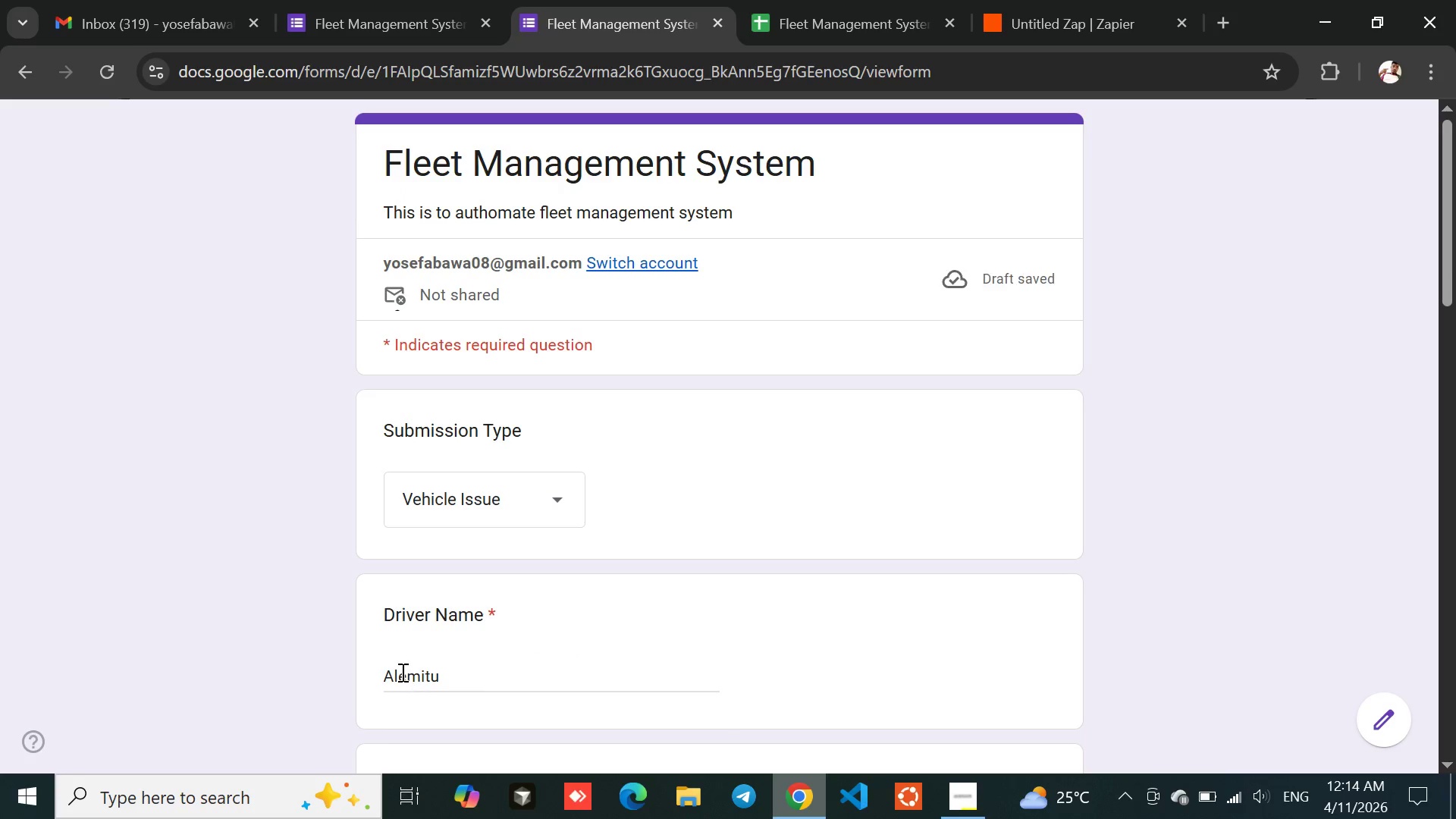 
left_click([272, 588])
 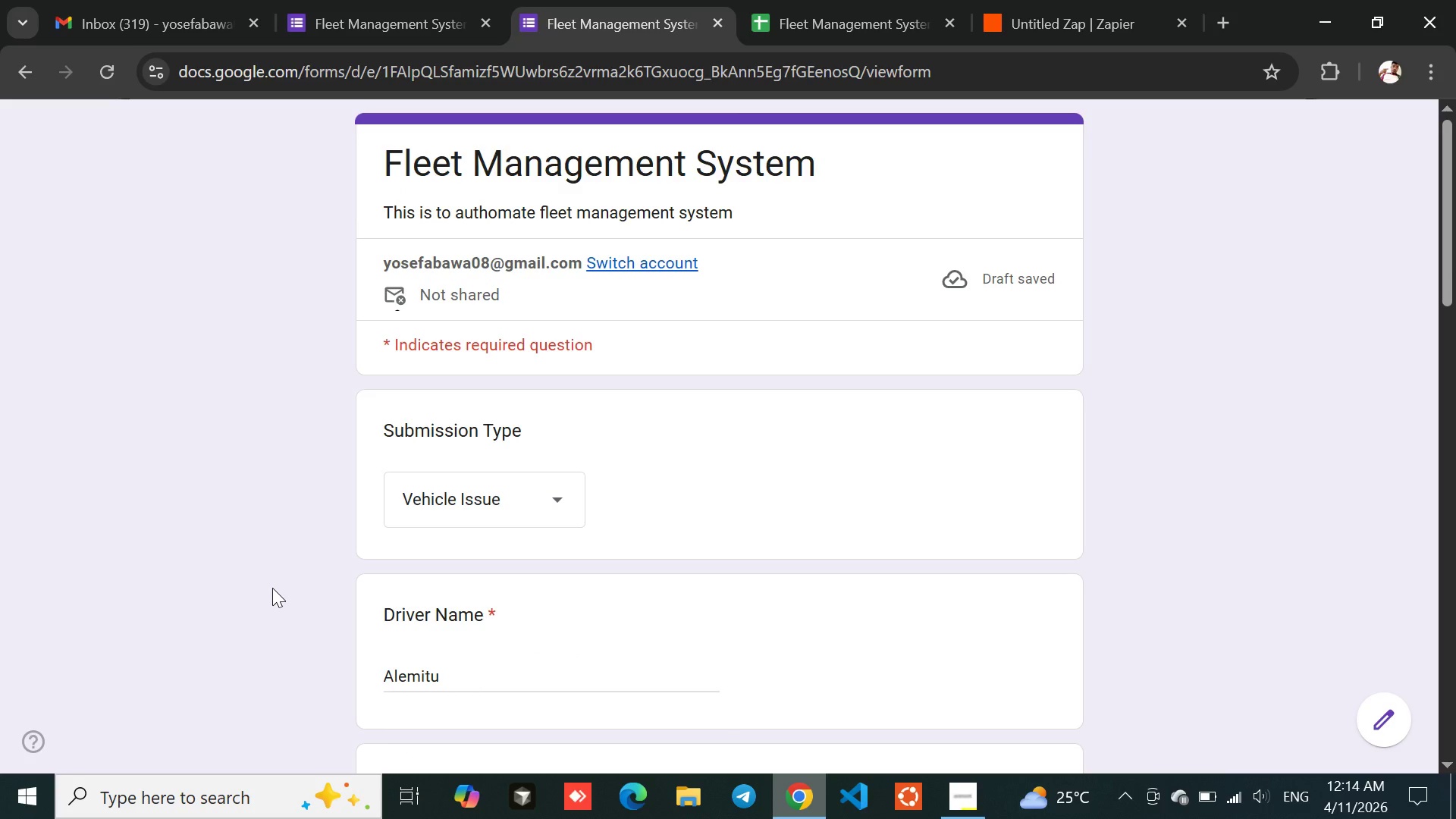 
key(Meta+PrintScreen)
 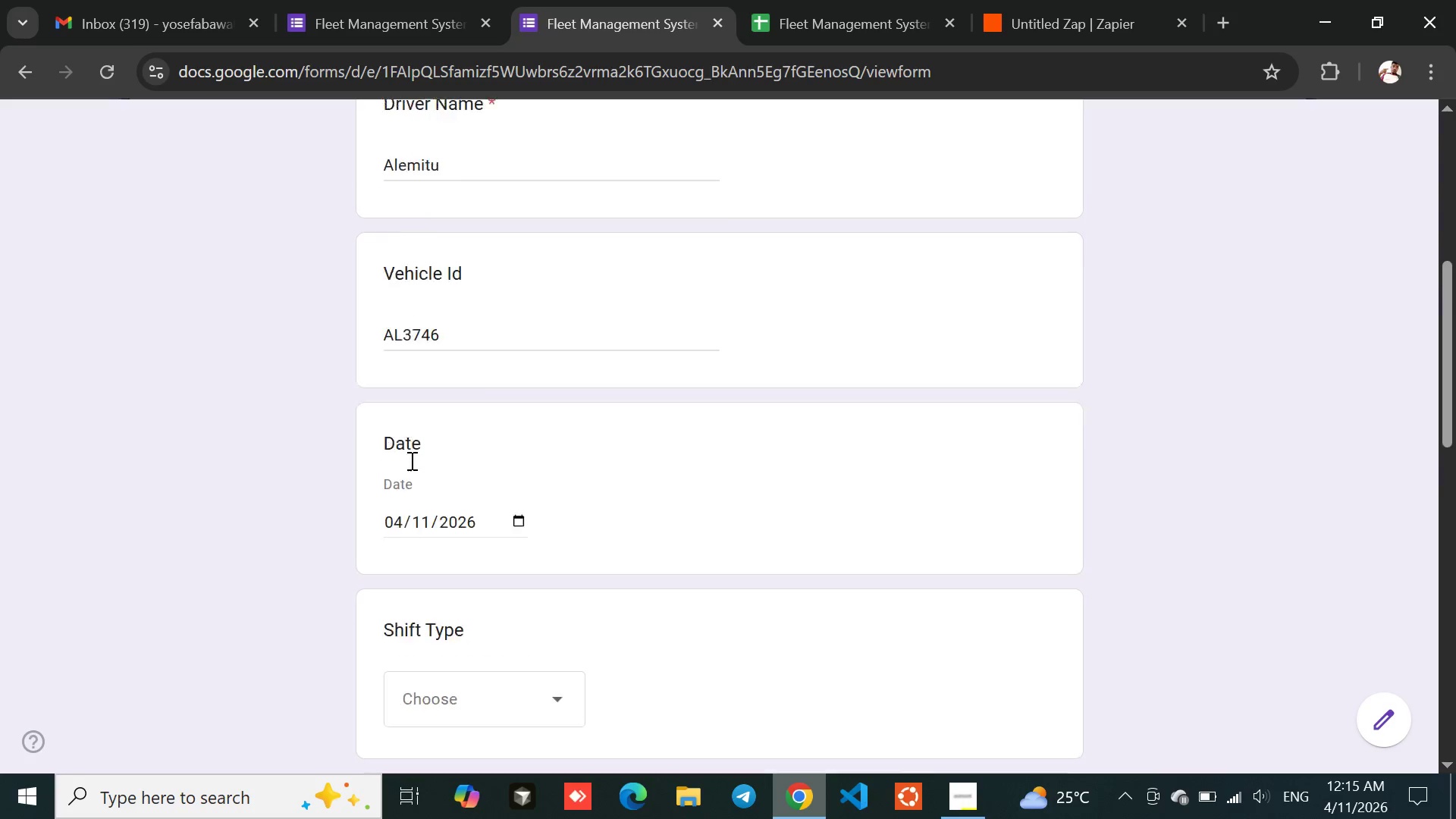 
wait(11.27)
 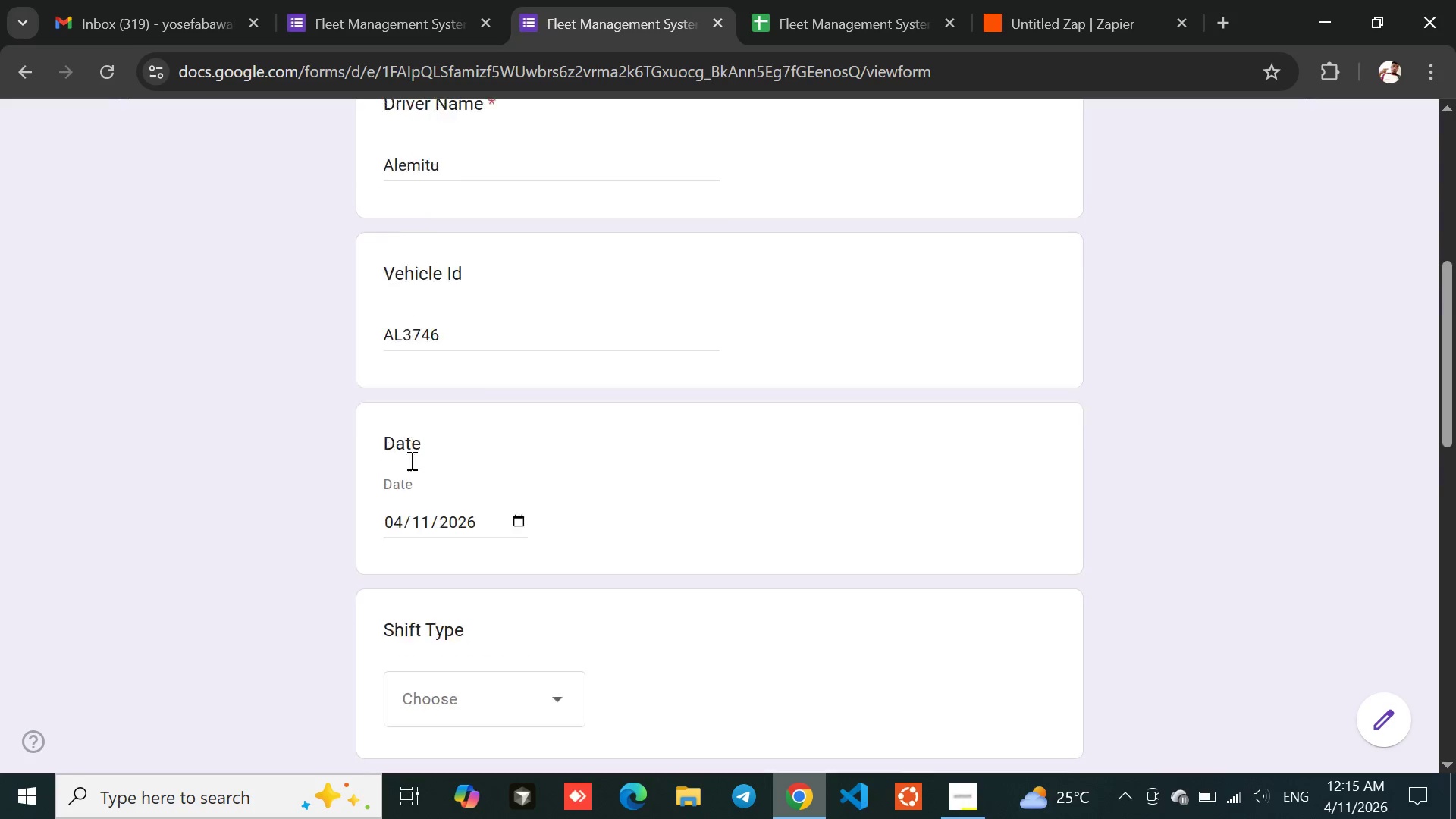 
left_click([417, 555])
 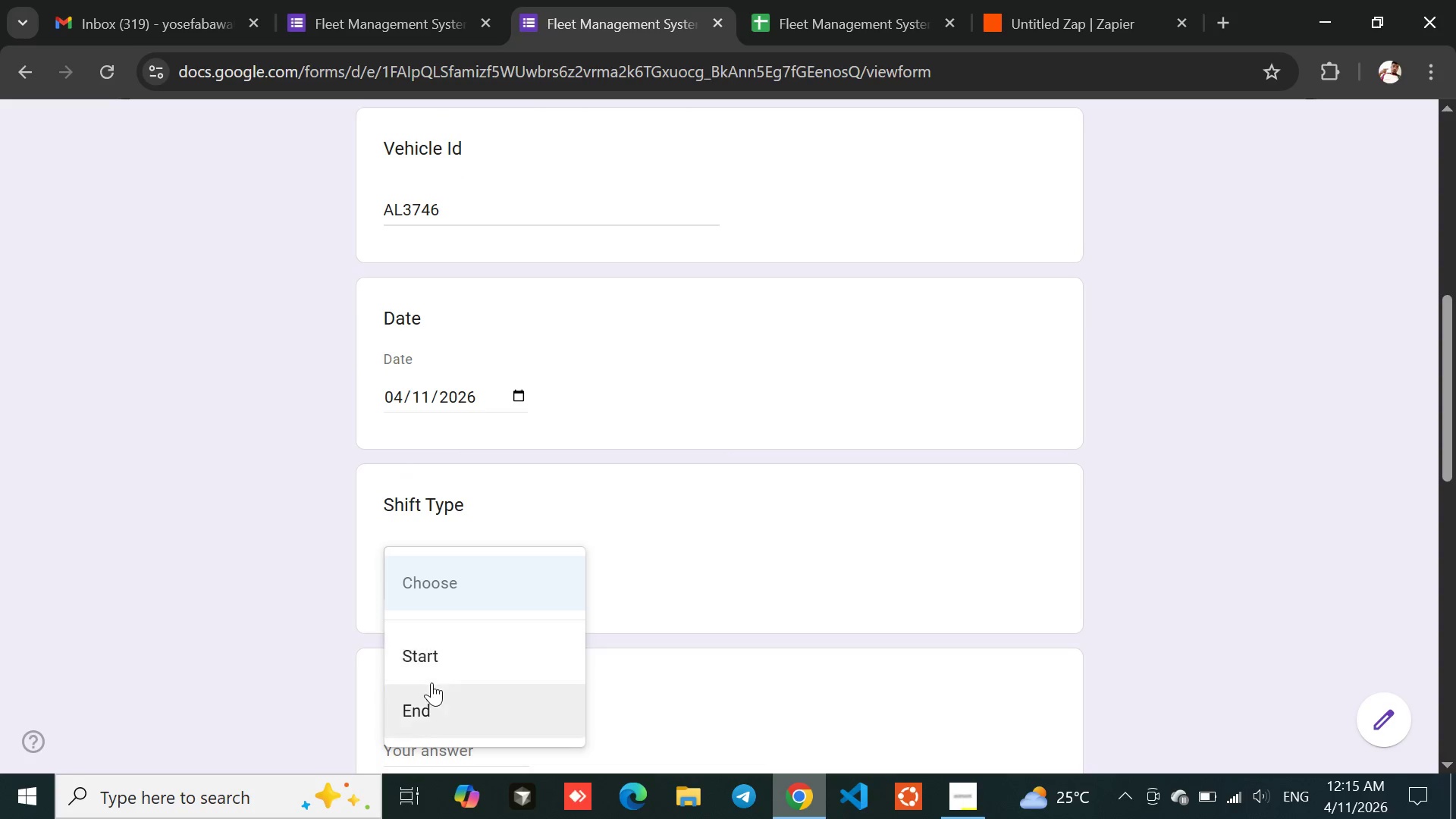 
left_click([431, 686])
 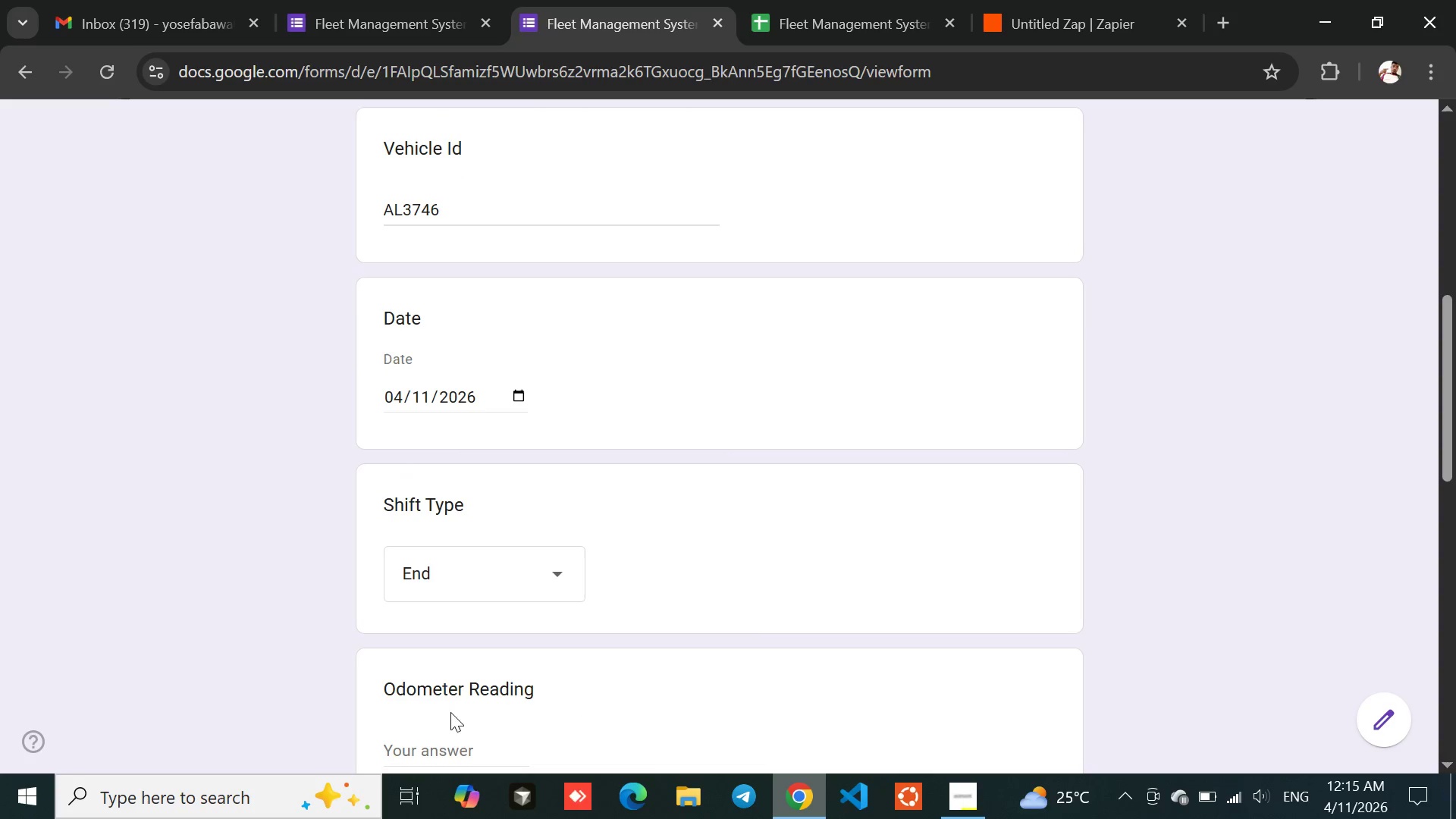 
left_click([444, 730])
 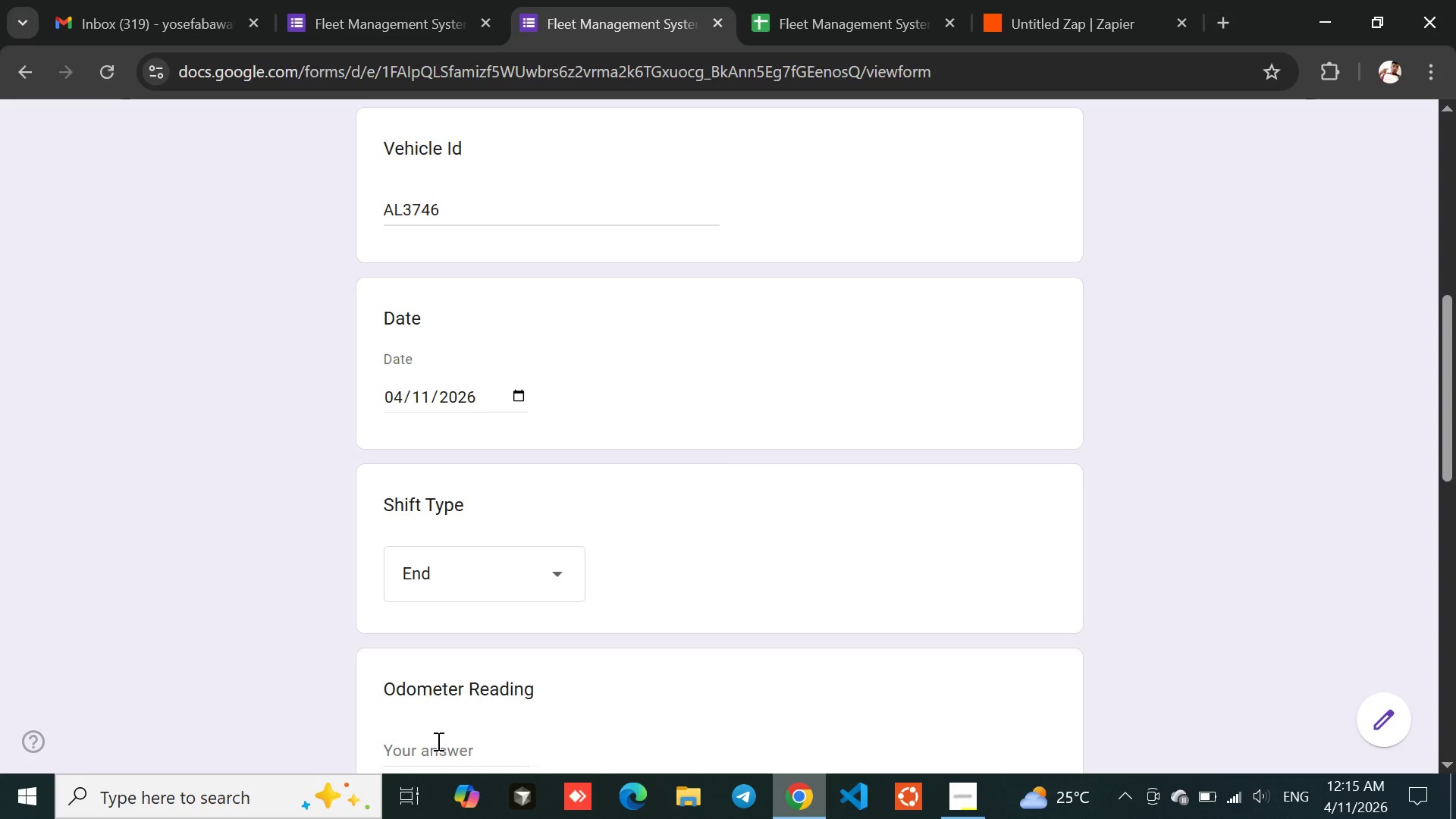 
left_click([437, 742])
 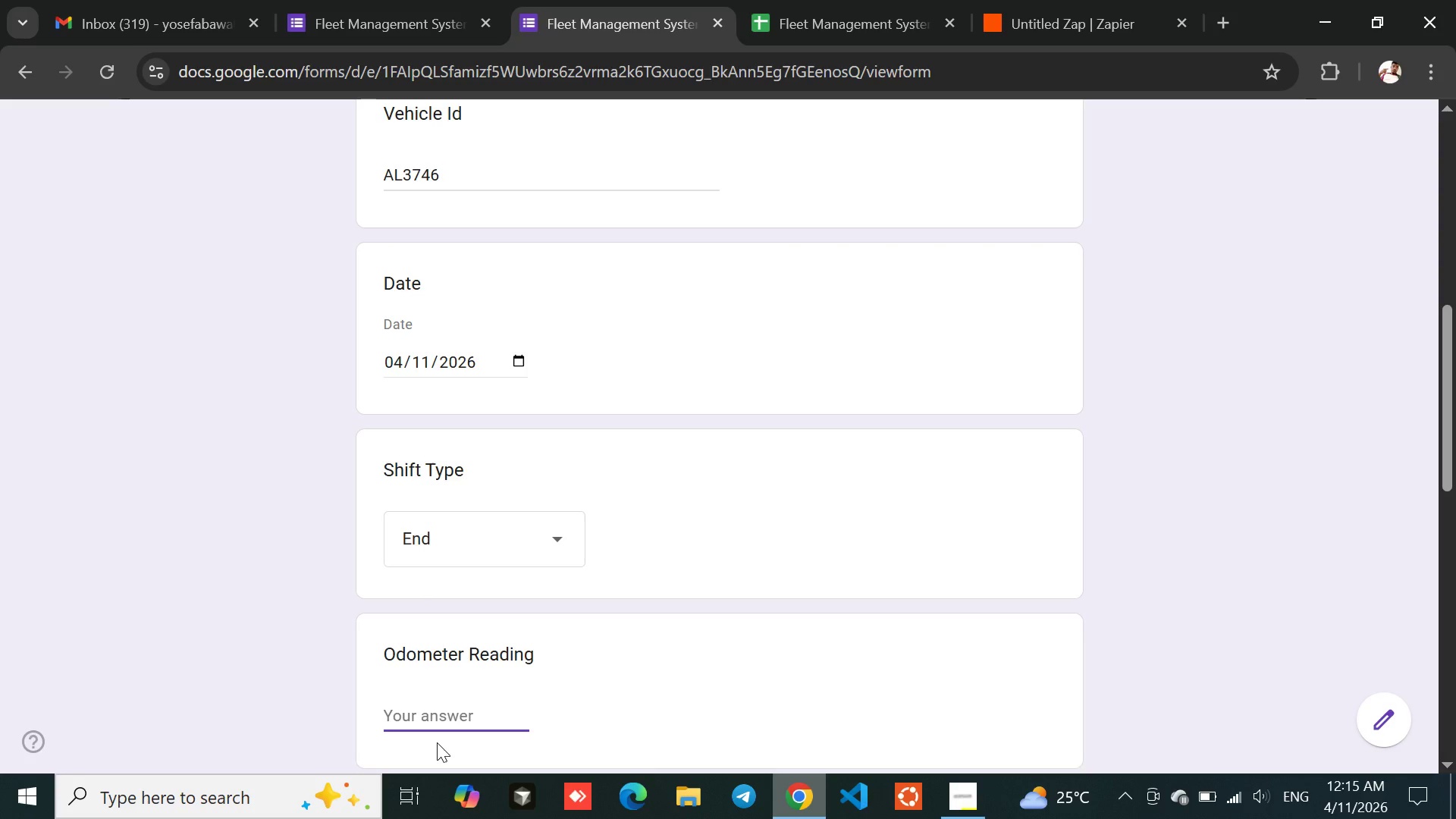 
wait(7.81)
 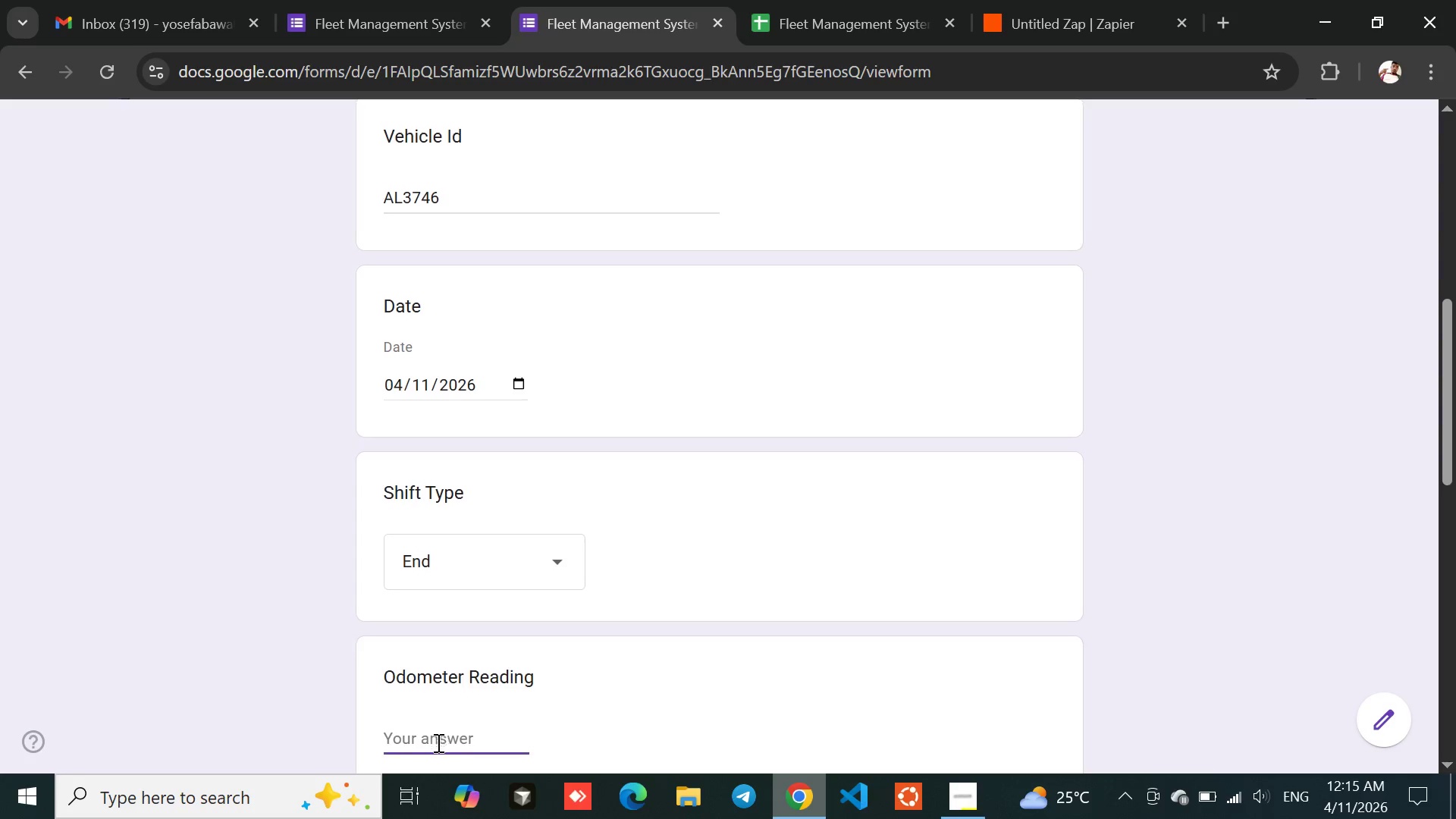 
type(20)
 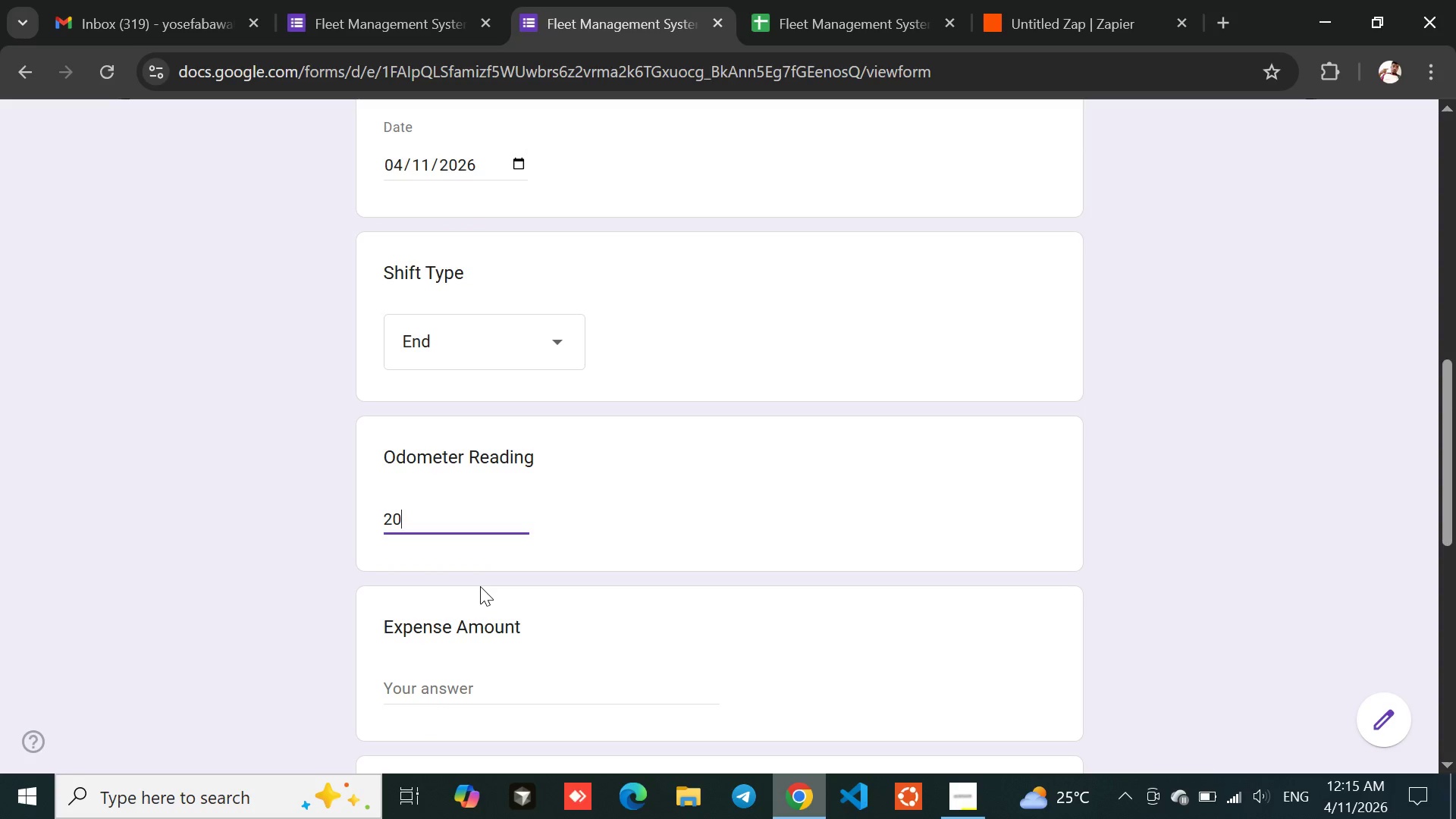 
left_click([578, 559])
 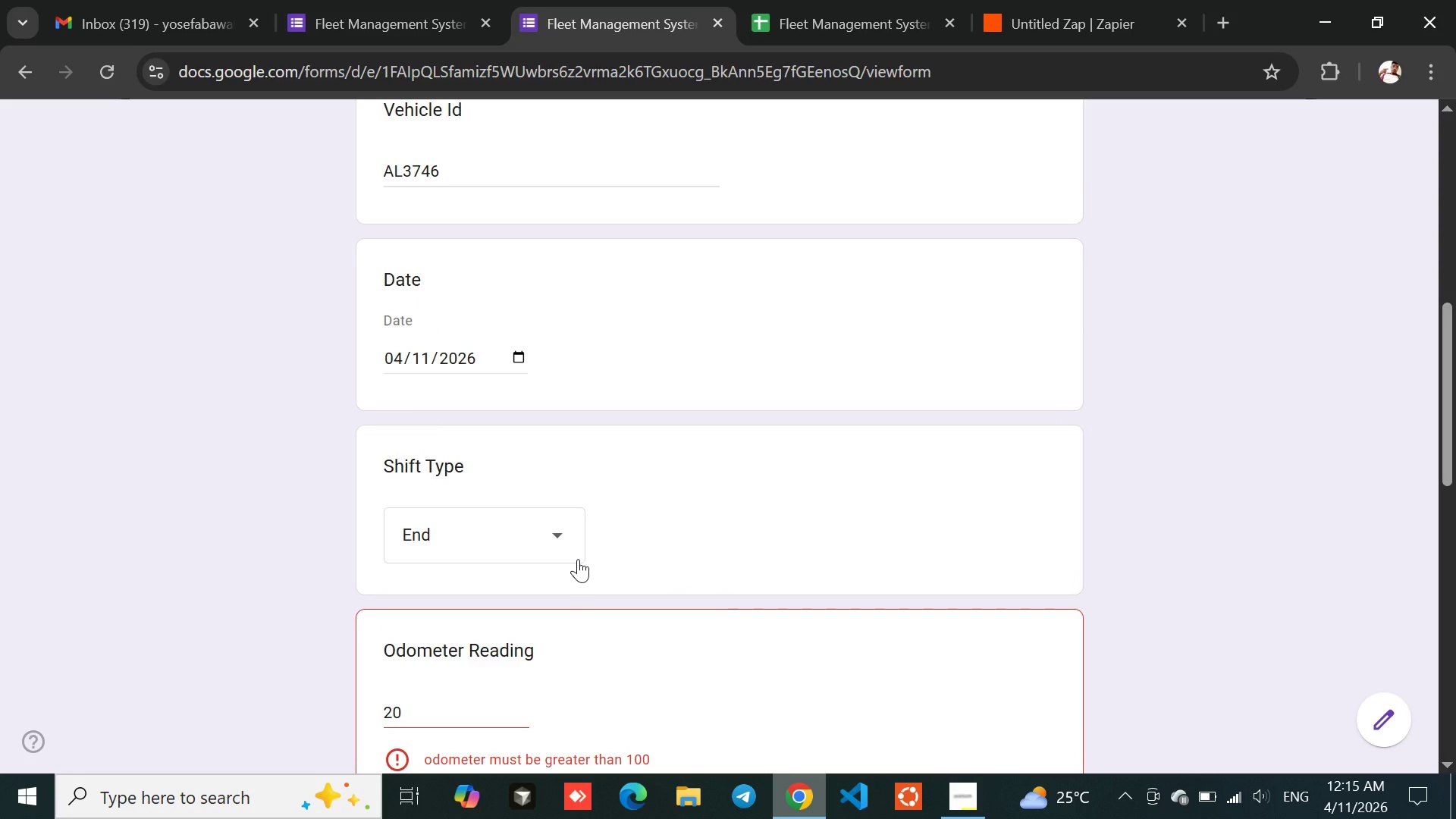 
wait(7.52)
 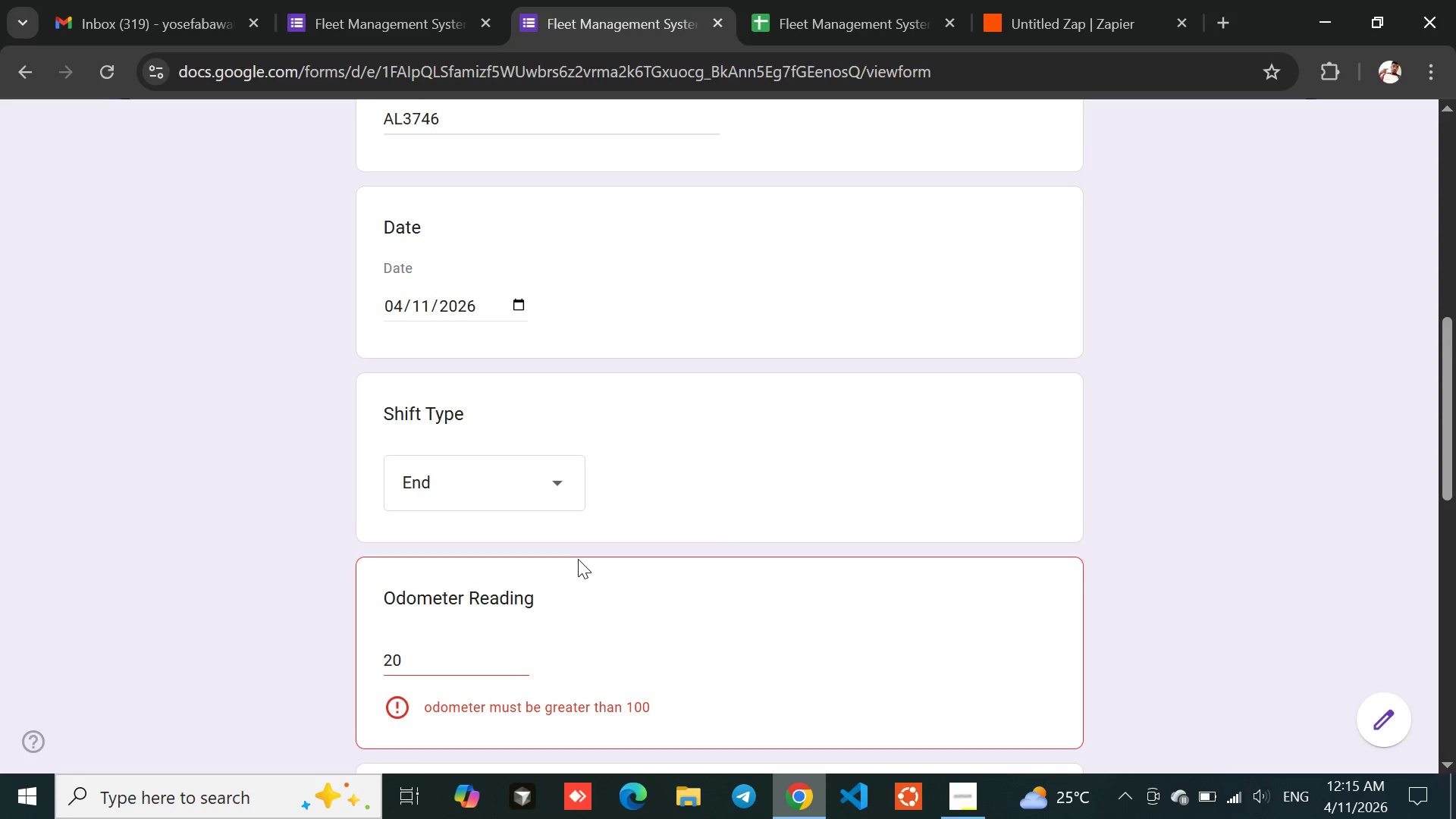 
key(Meta+PrintScreen)
 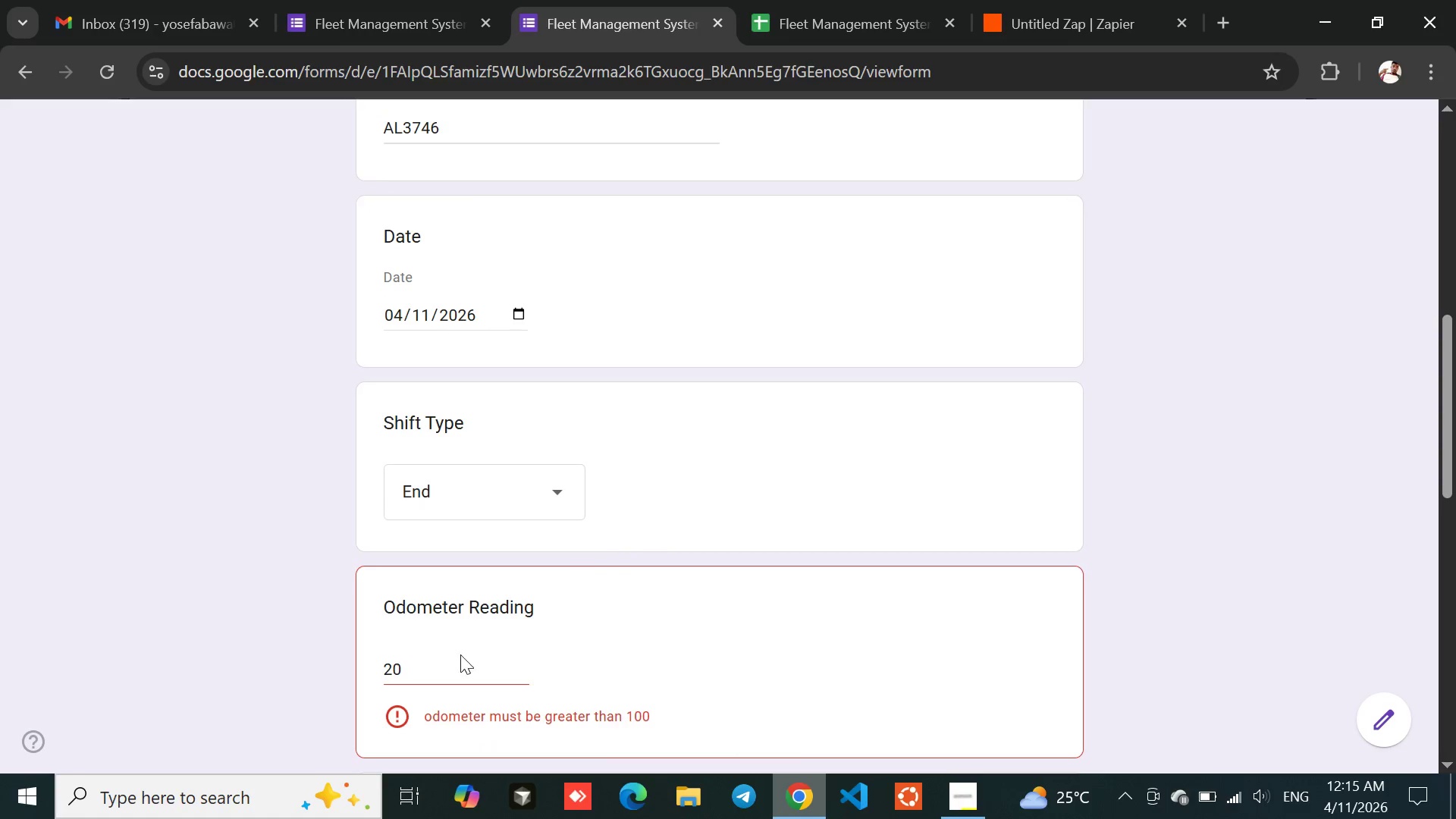 
left_click([442, 663])
 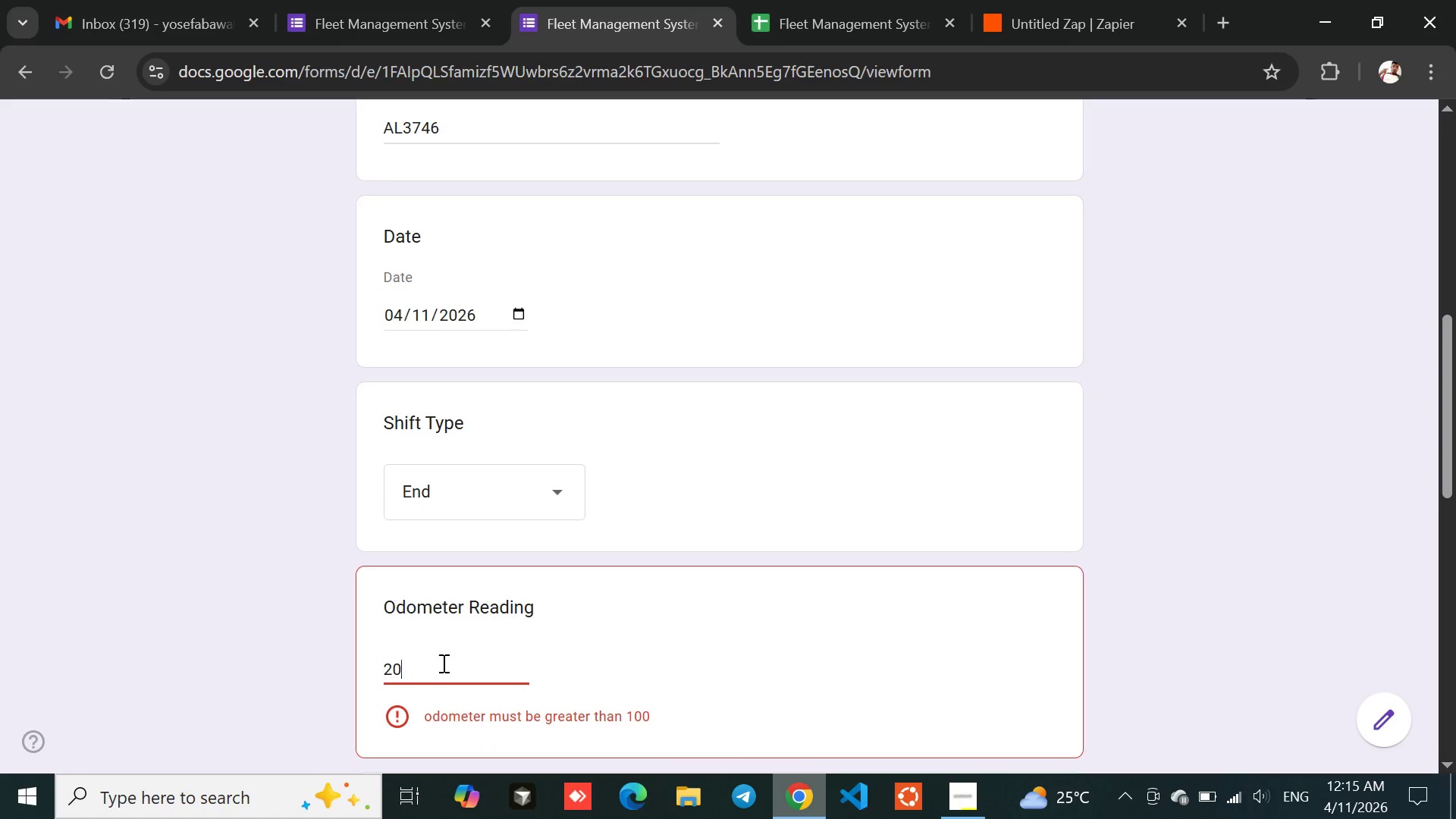 
key(7)
 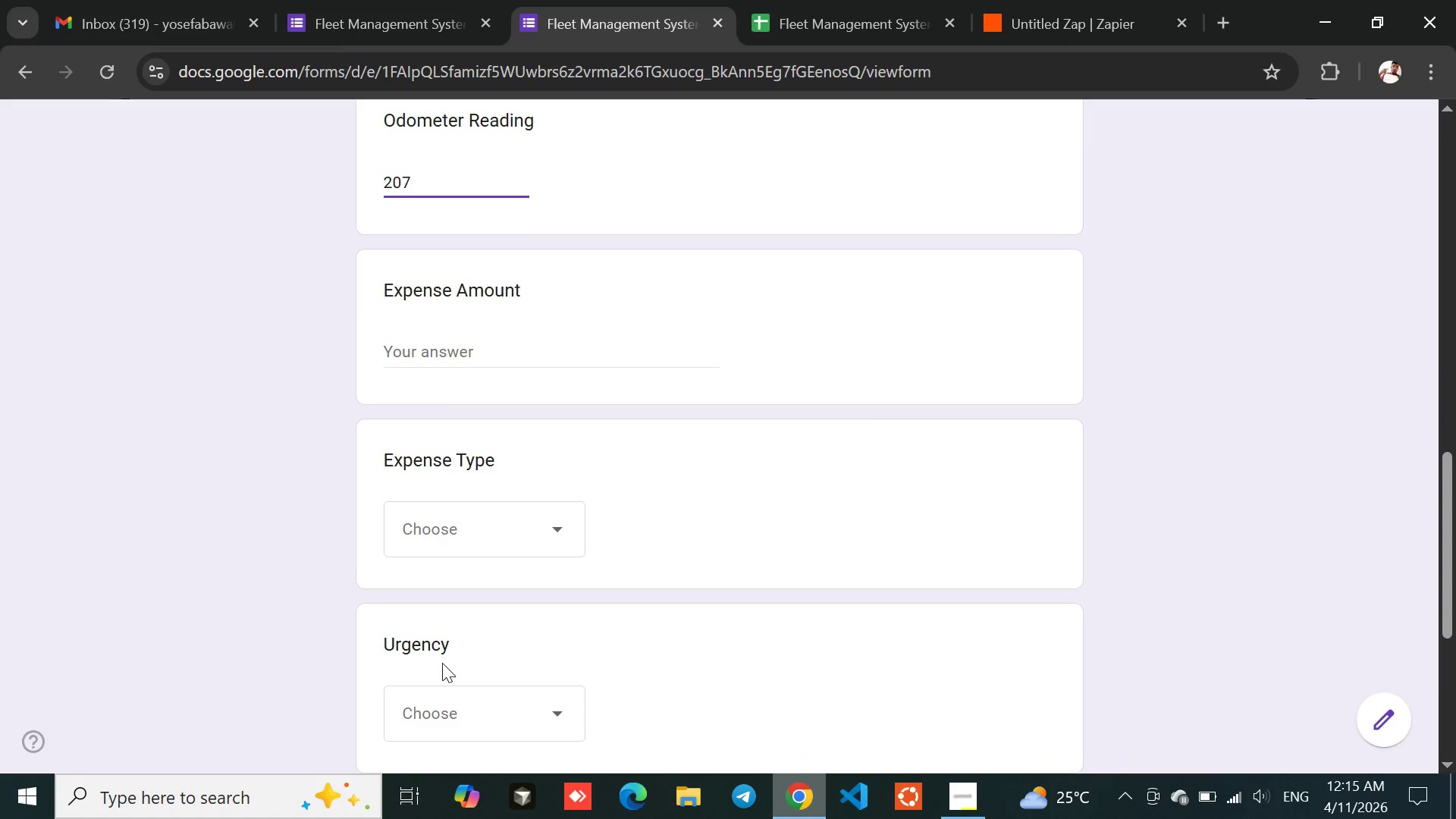 
left_click([452, 351])
 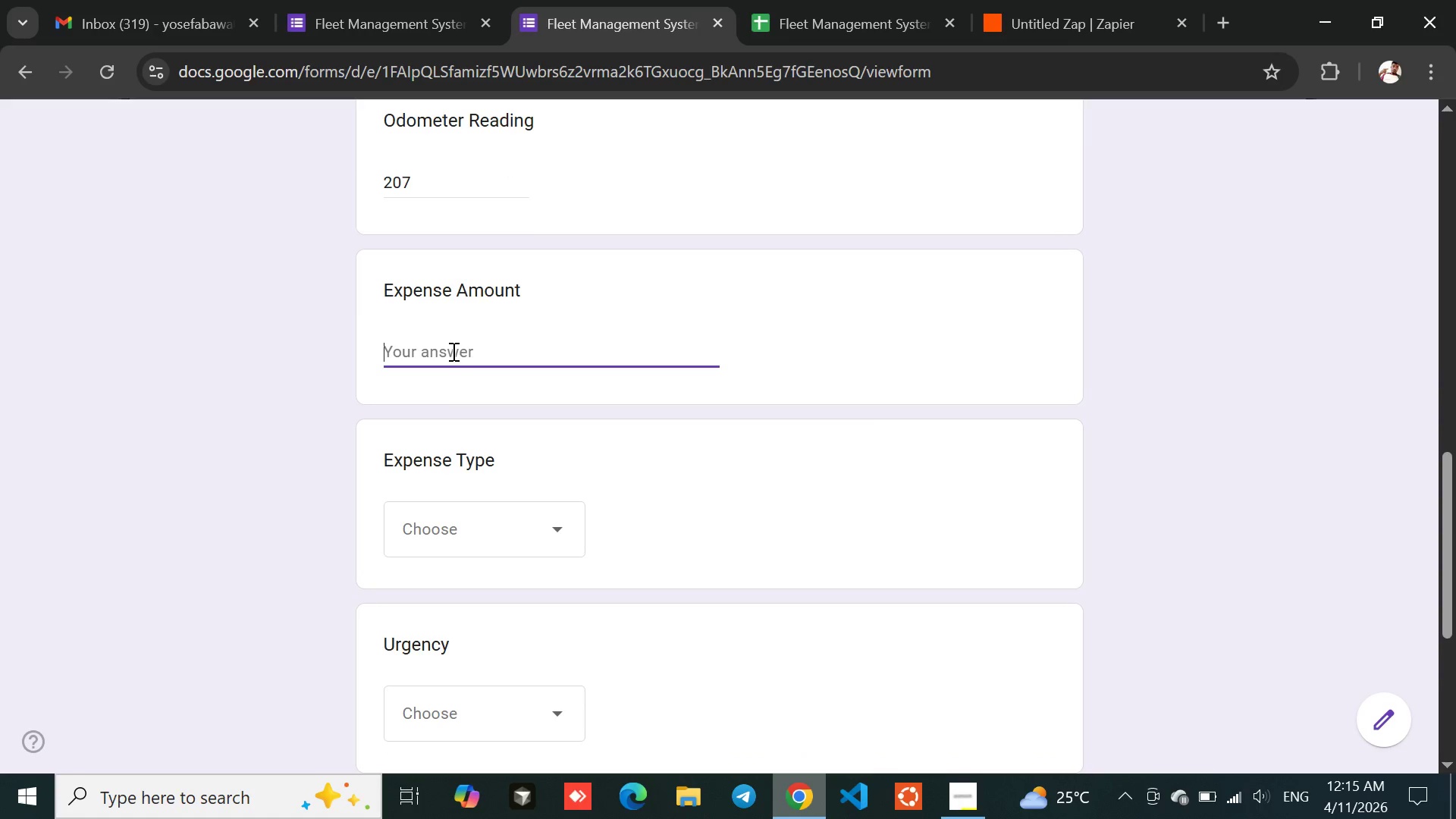 
type(400)
 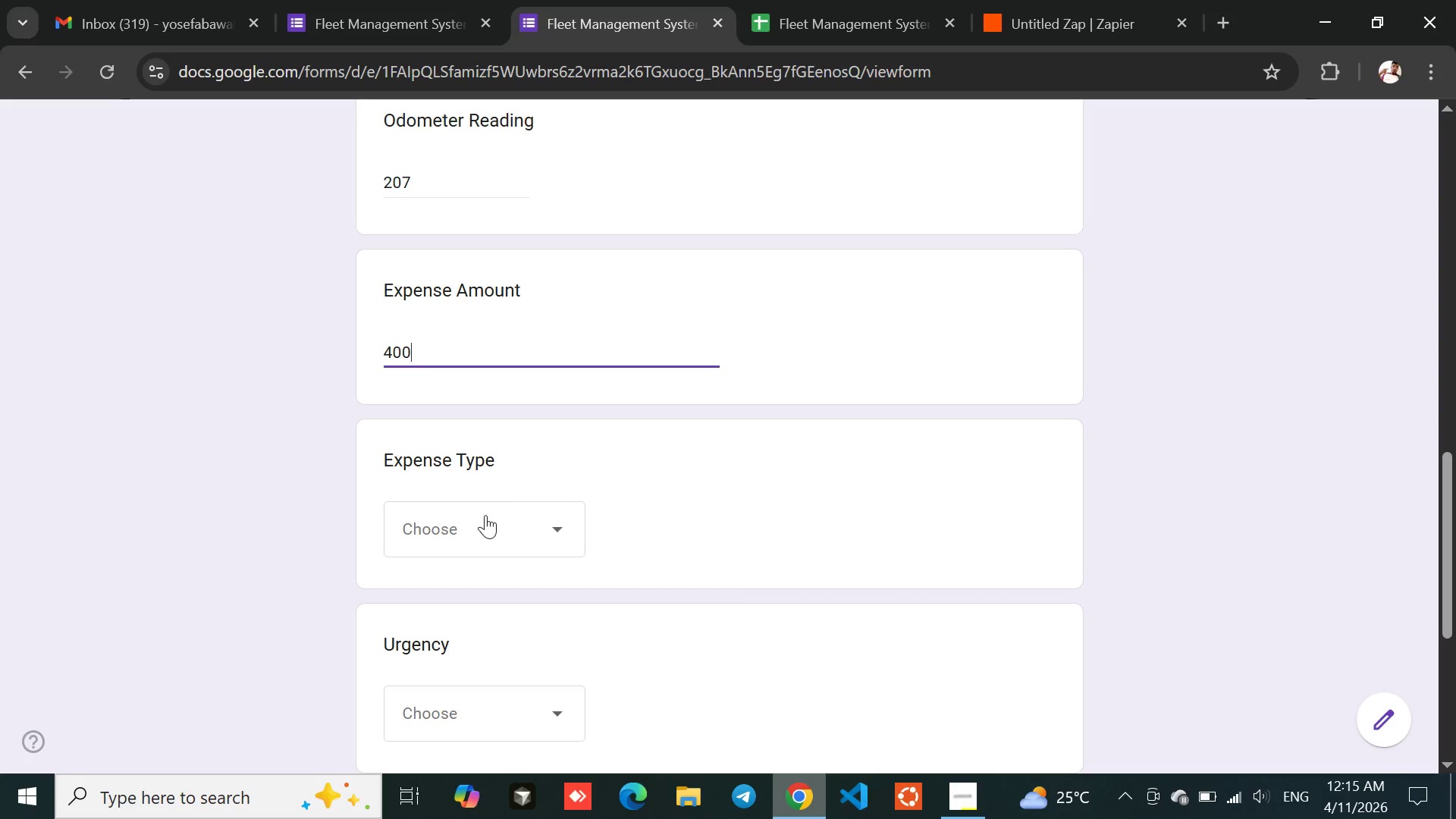 
left_click([482, 521])
 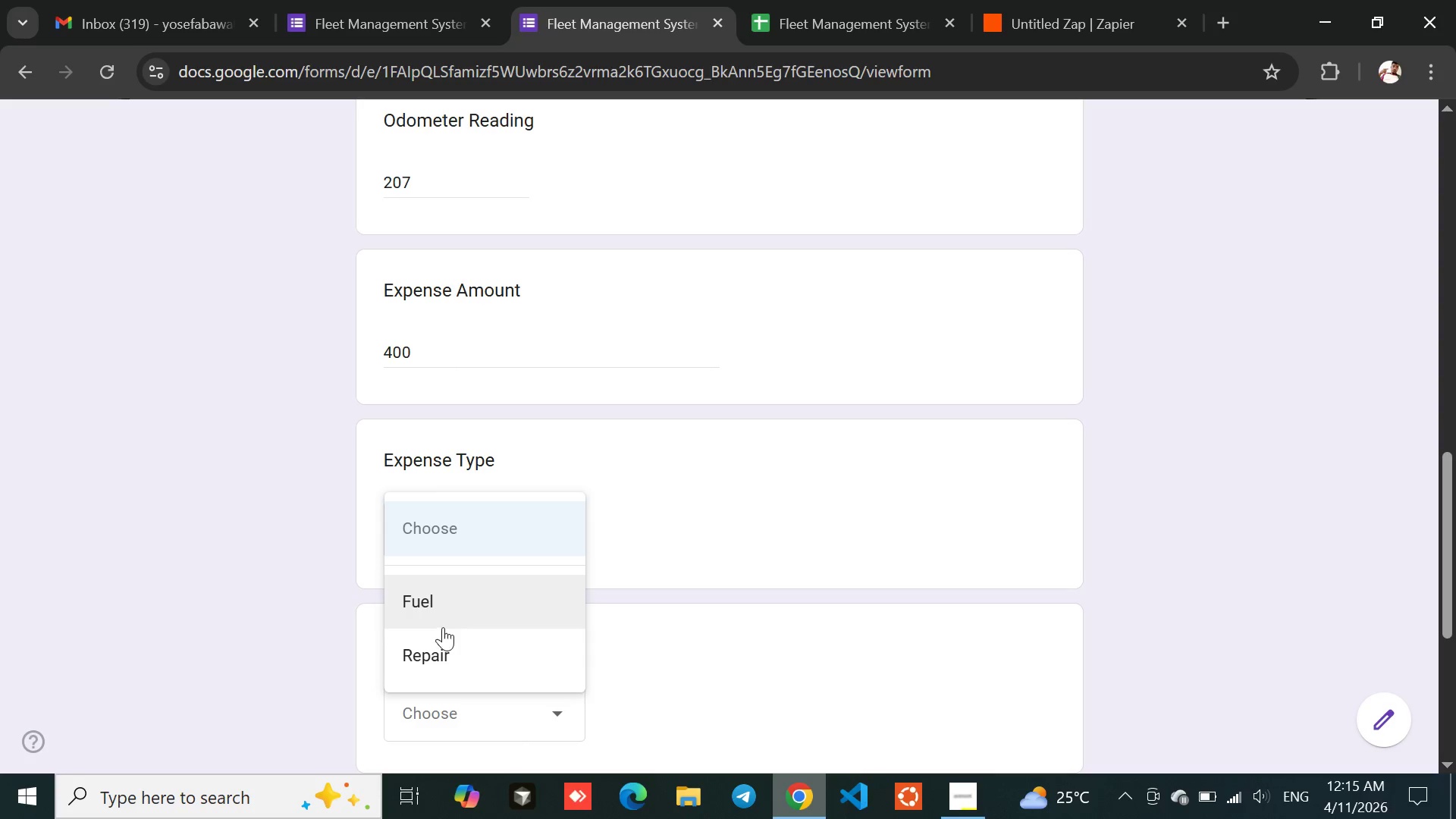 
left_click([442, 651])
 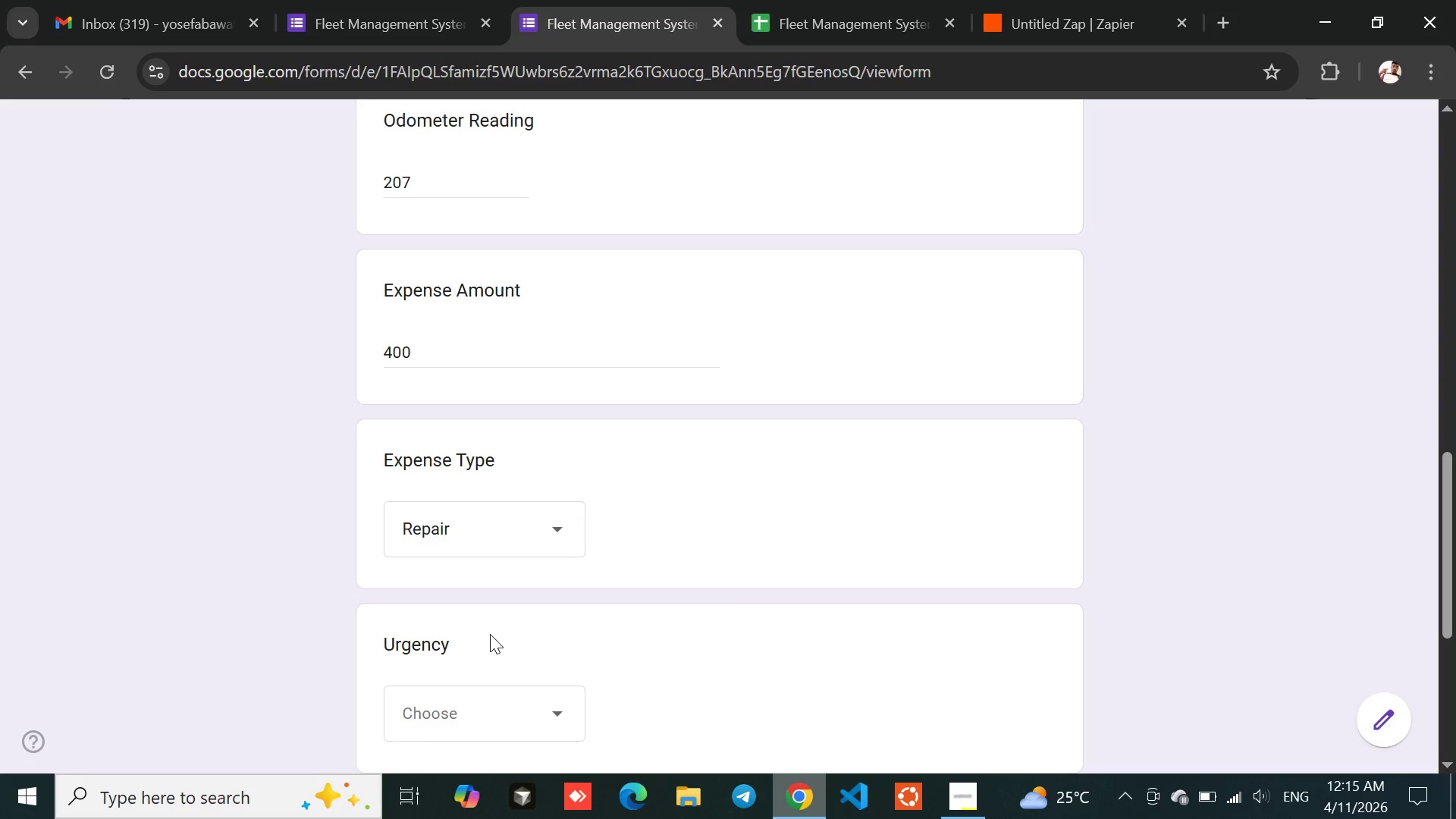 
left_click([477, 713])
 